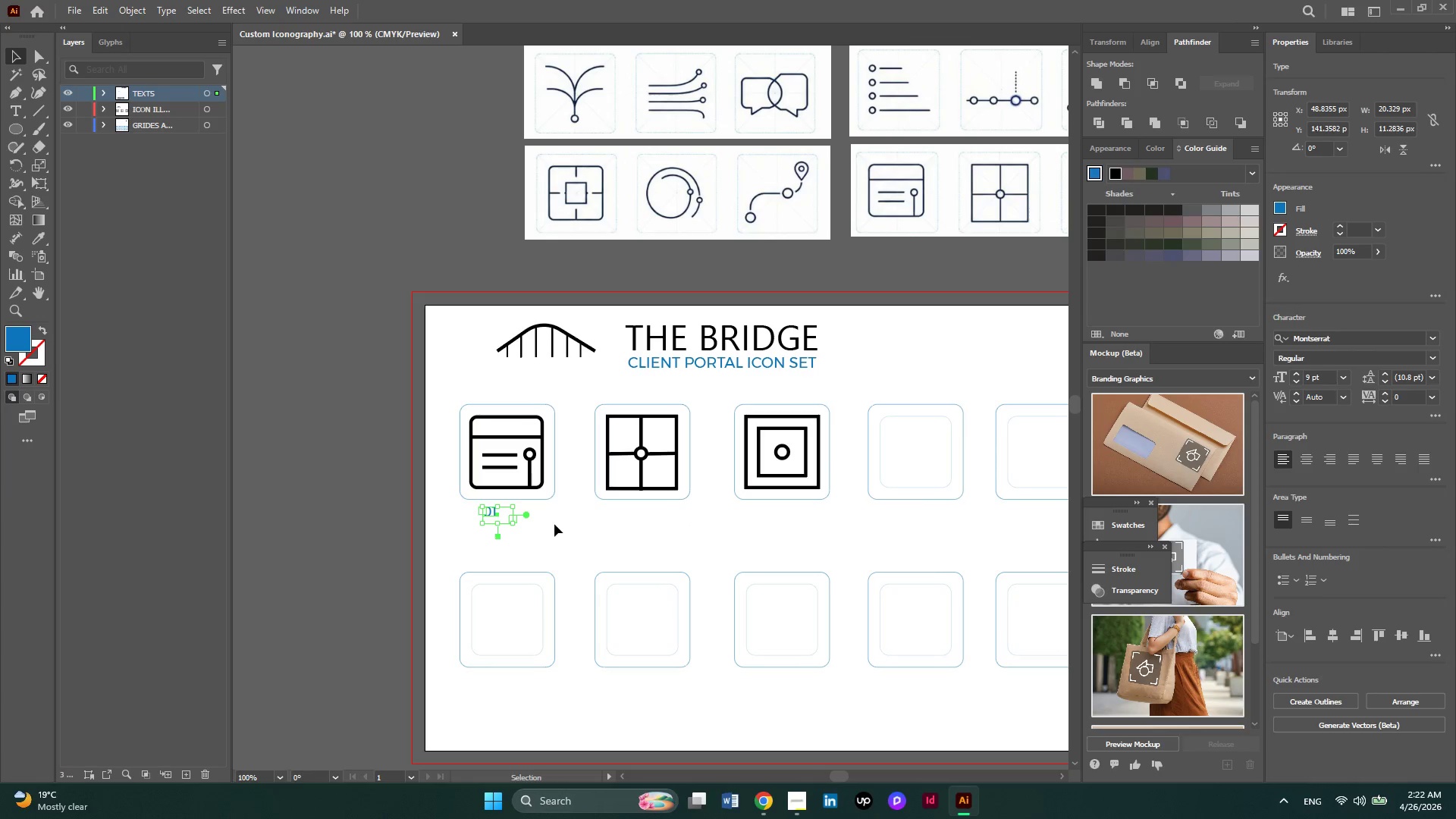 
left_click([554, 524])
 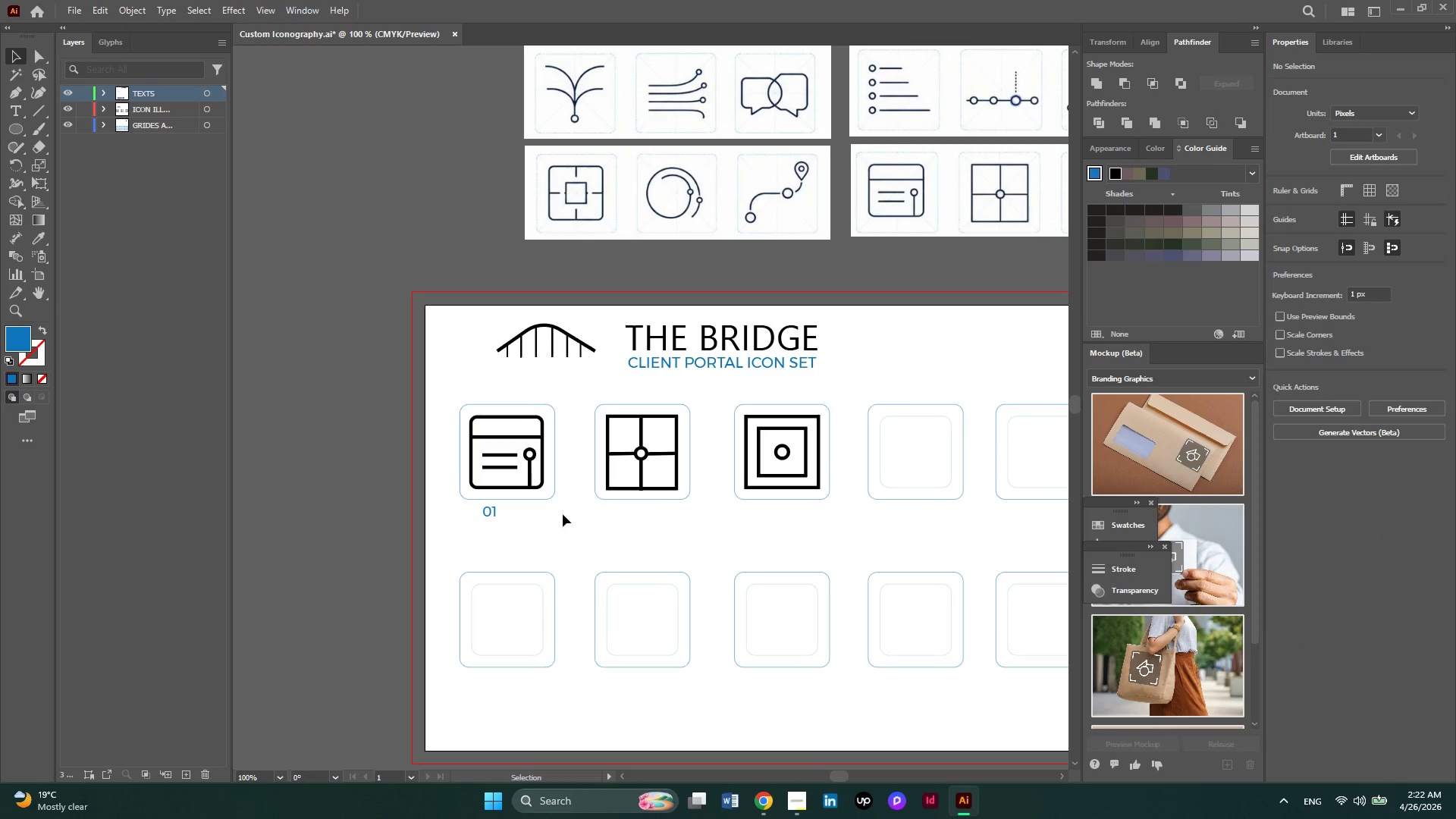 
key(Alt+AltLeft)
 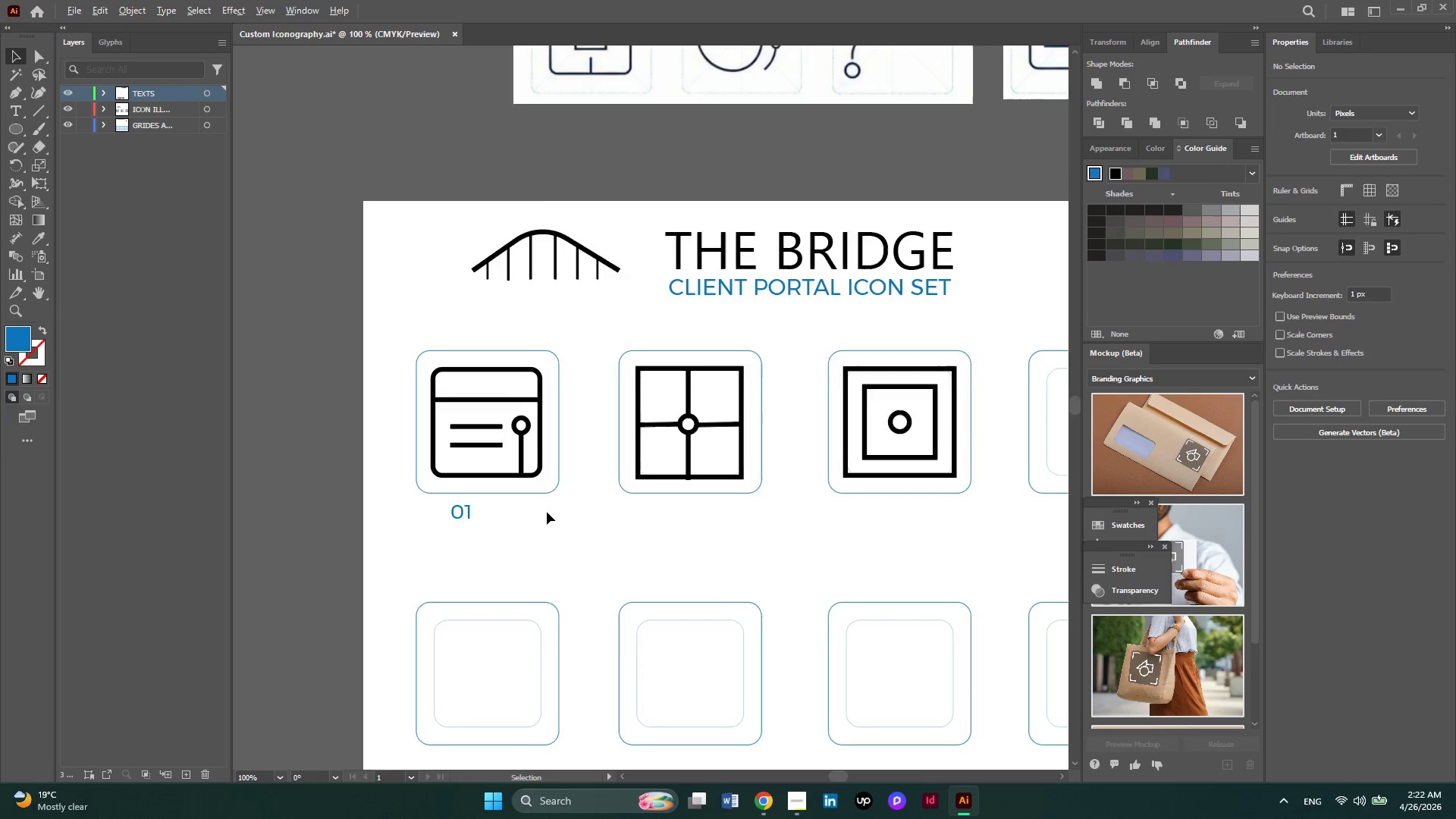 
scroll: coordinate [547, 512], scroll_direction: up, amount: 2.0
 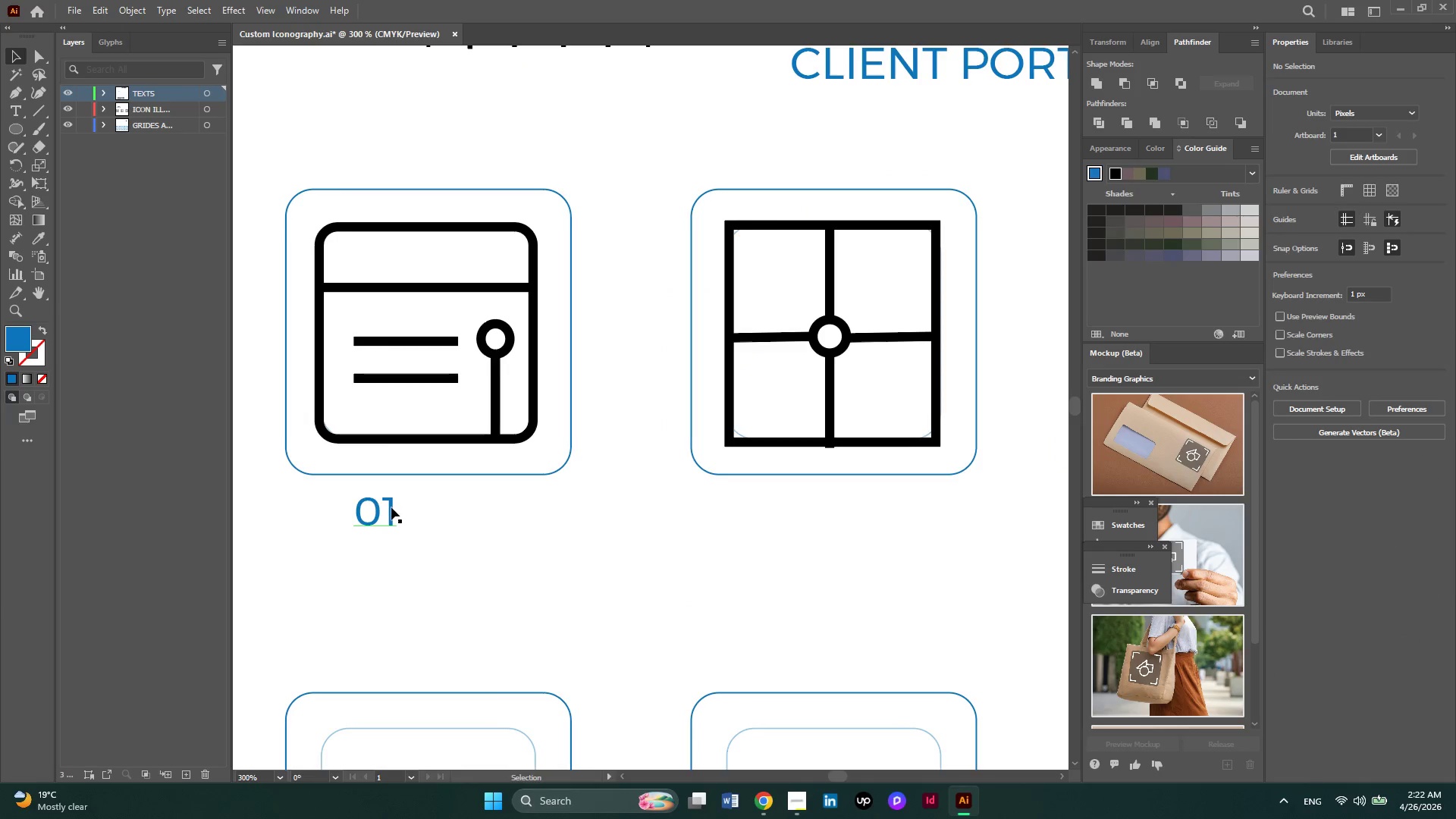 
left_click_drag(start_coordinate=[391, 507], to_coordinate=[431, 502])
 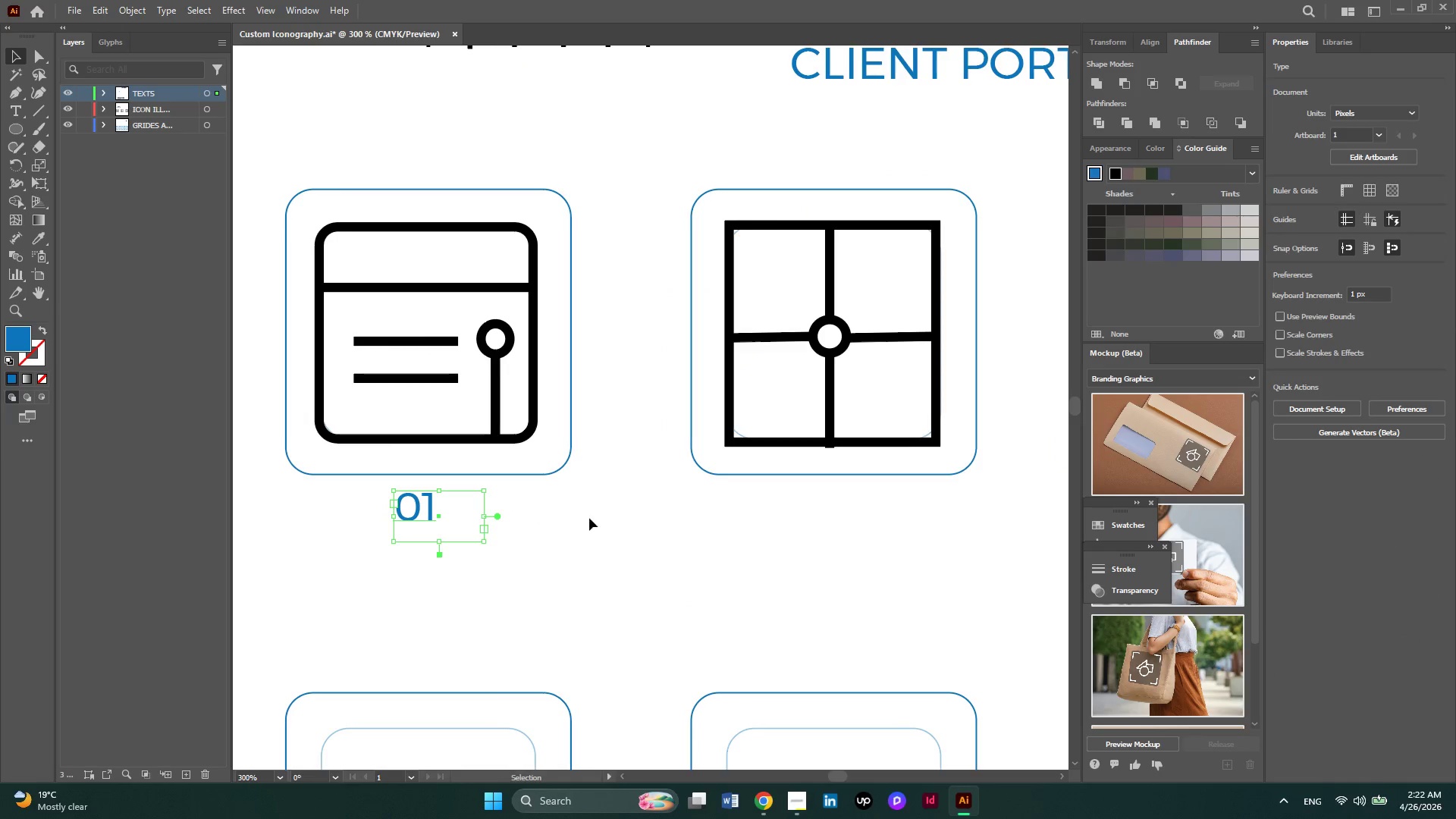 
left_click([589, 518])
 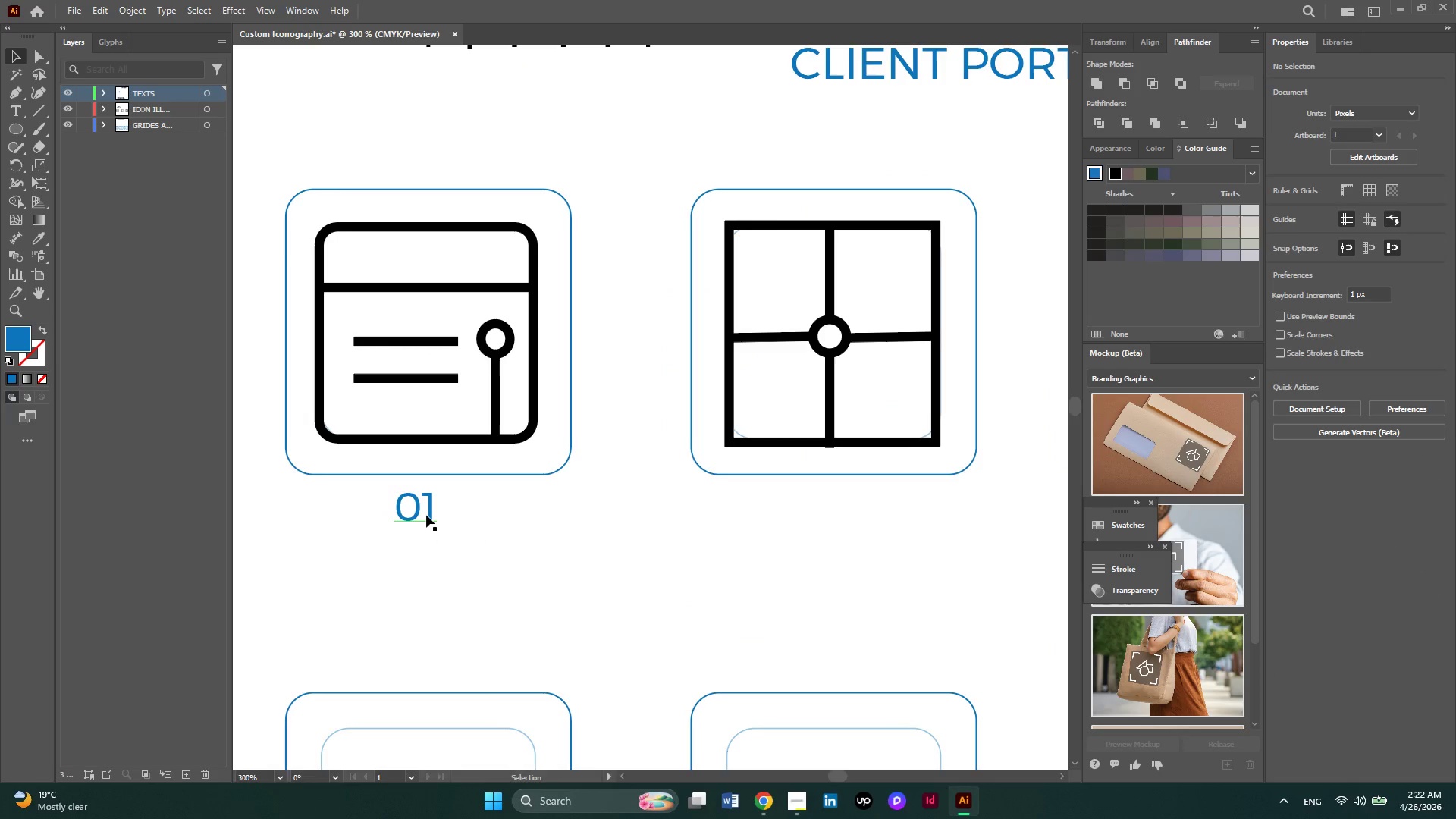 
hold_key(key=AltLeft, duration=1.28)
left_click_drag(start_coordinate=[426, 515], to_coordinate=[362, 556])
 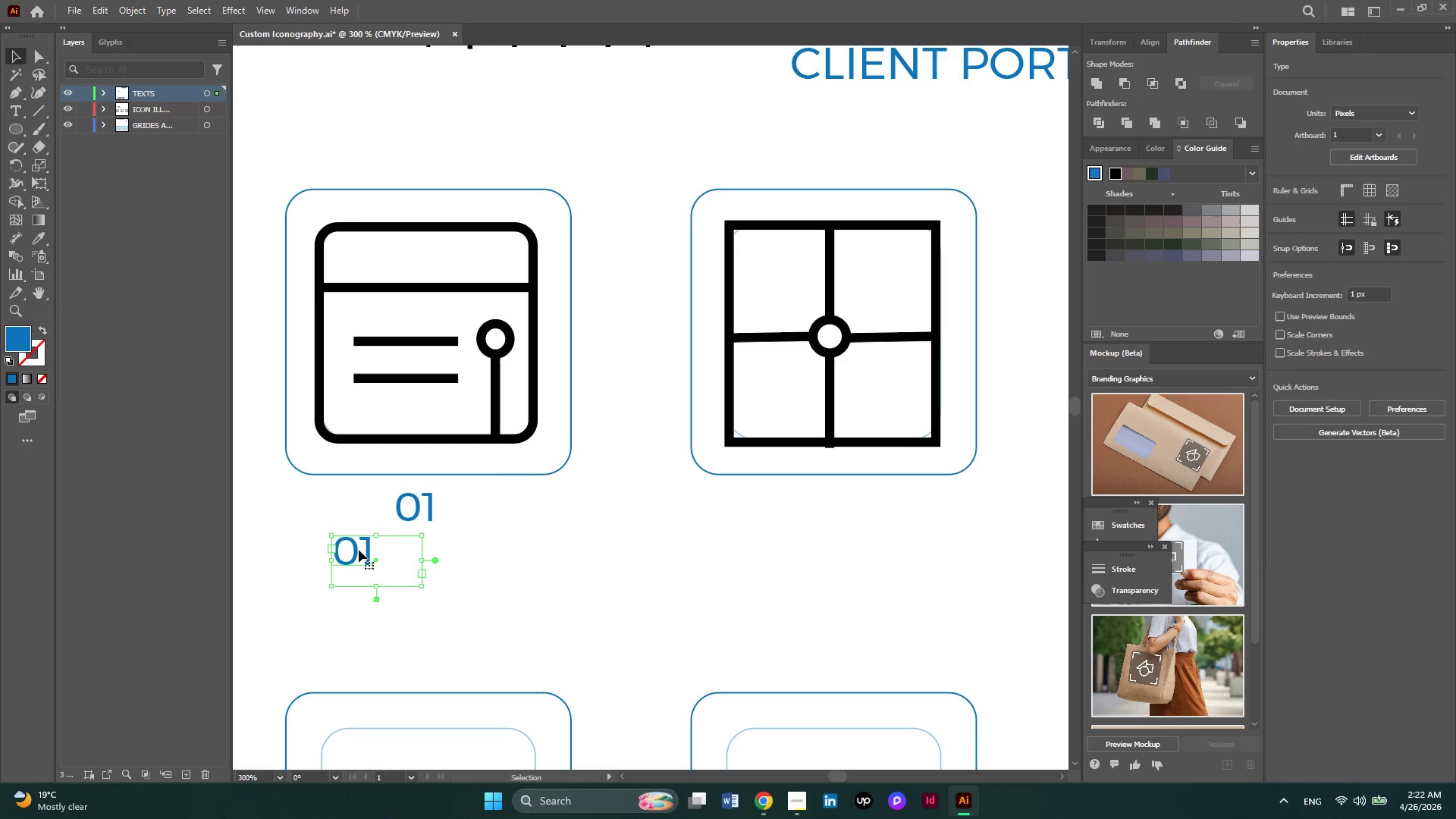 
double_click([359, 550])
 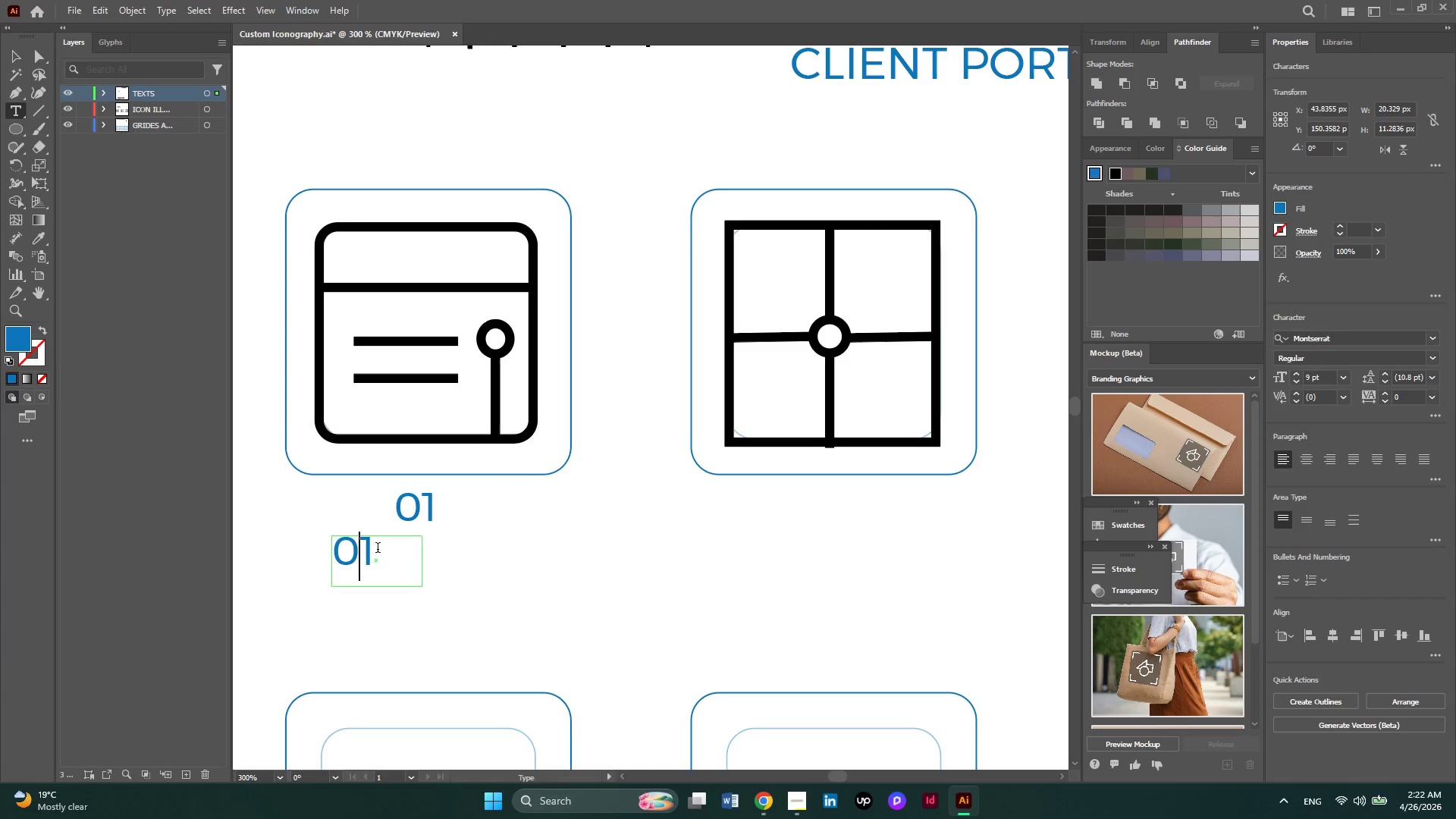 
left_click_drag(start_coordinate=[378, 549], to_coordinate=[325, 544])
 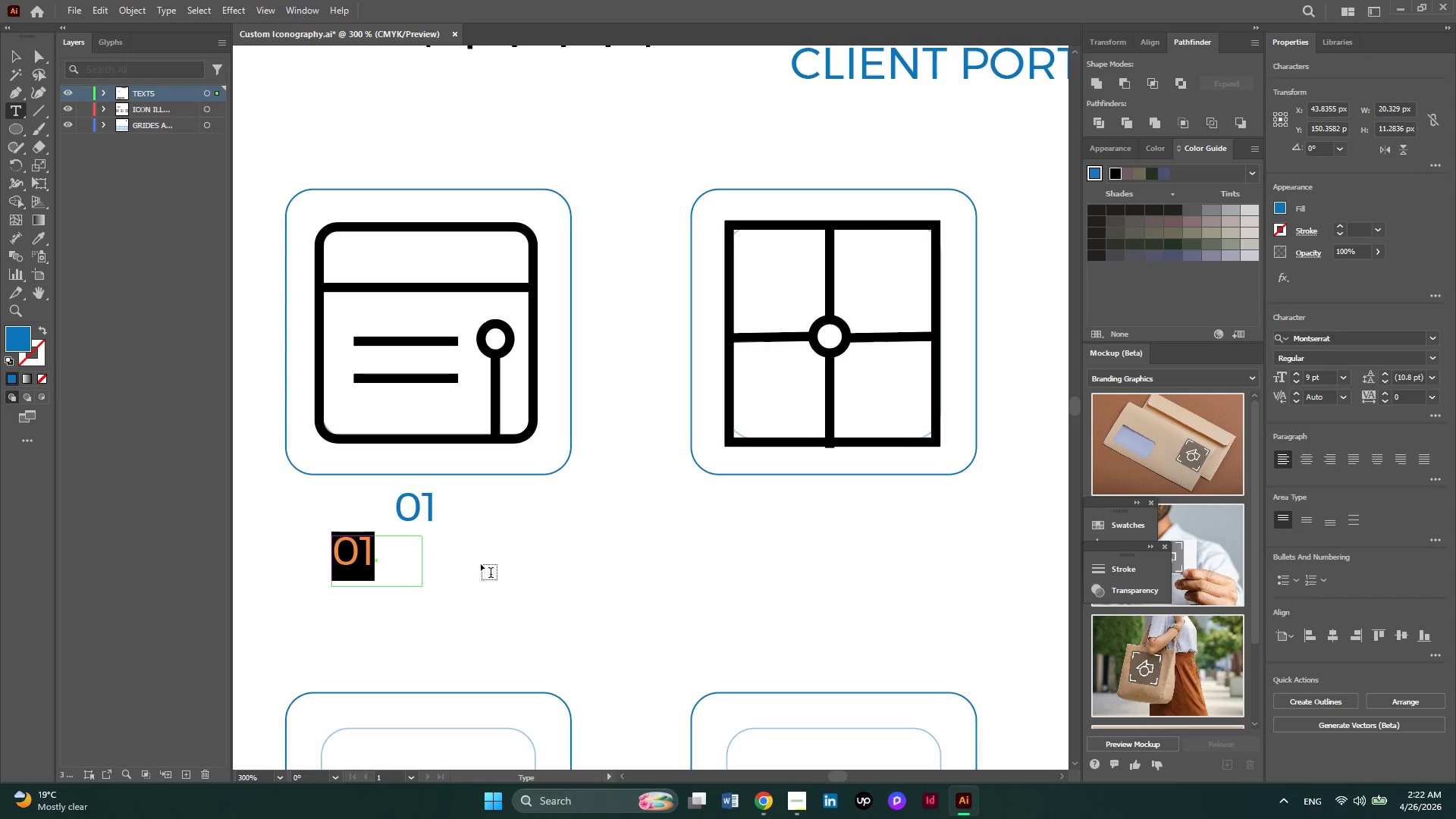 
key(Alt+AltLeft)
 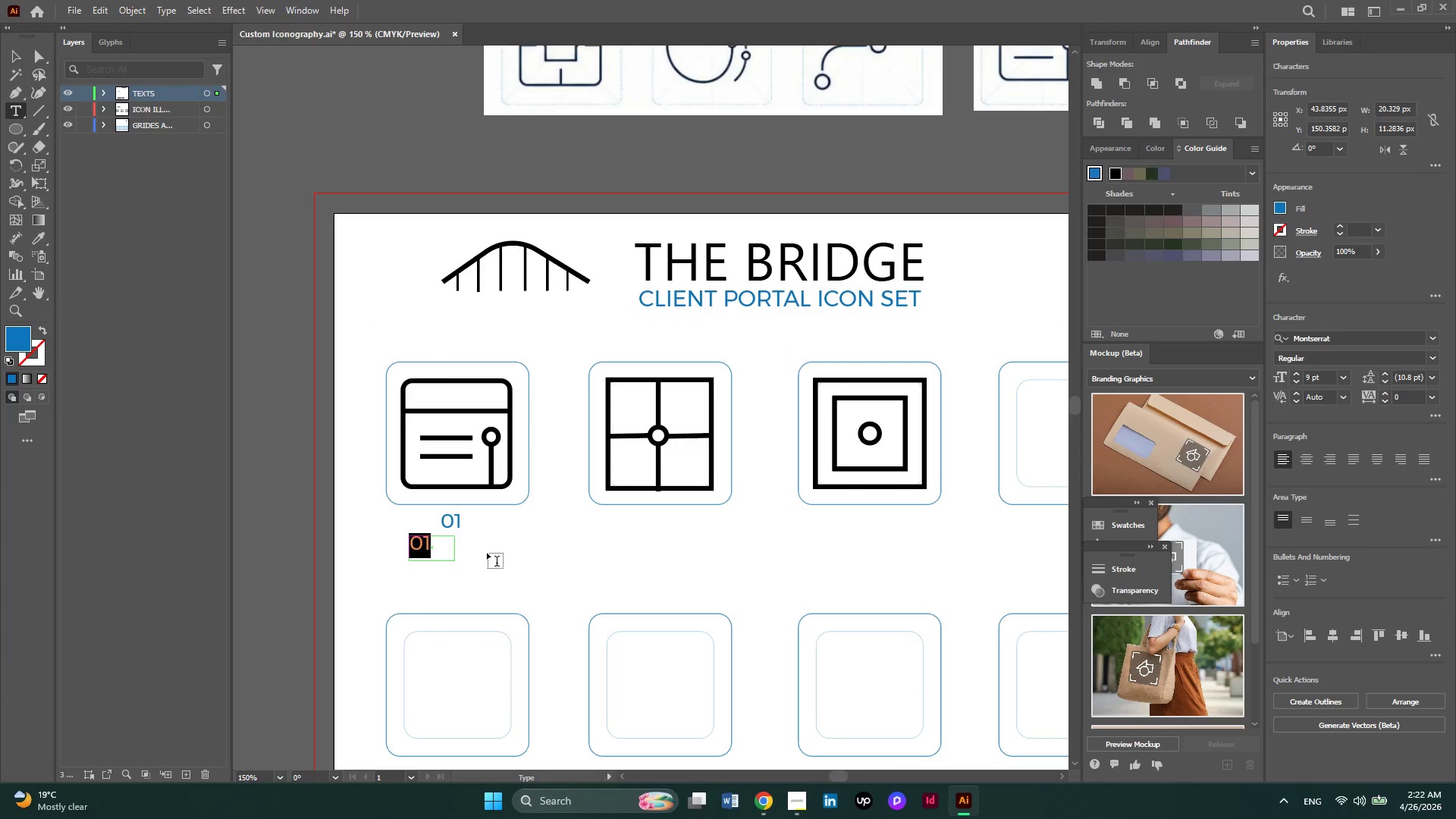 
key(Alt+AltLeft)
 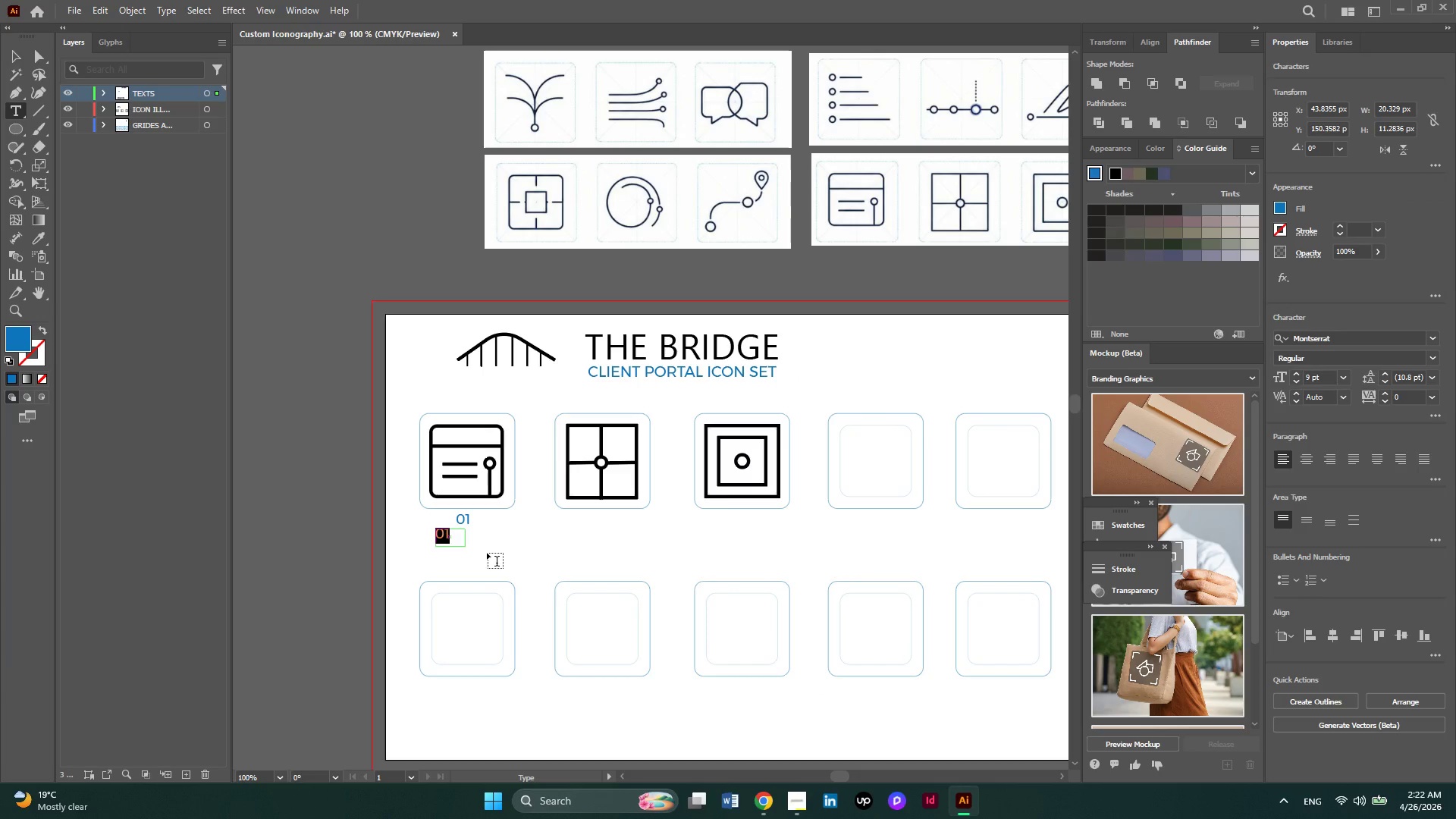 
scroll: coordinate [487, 553], scroll_direction: down, amount: 4.0
 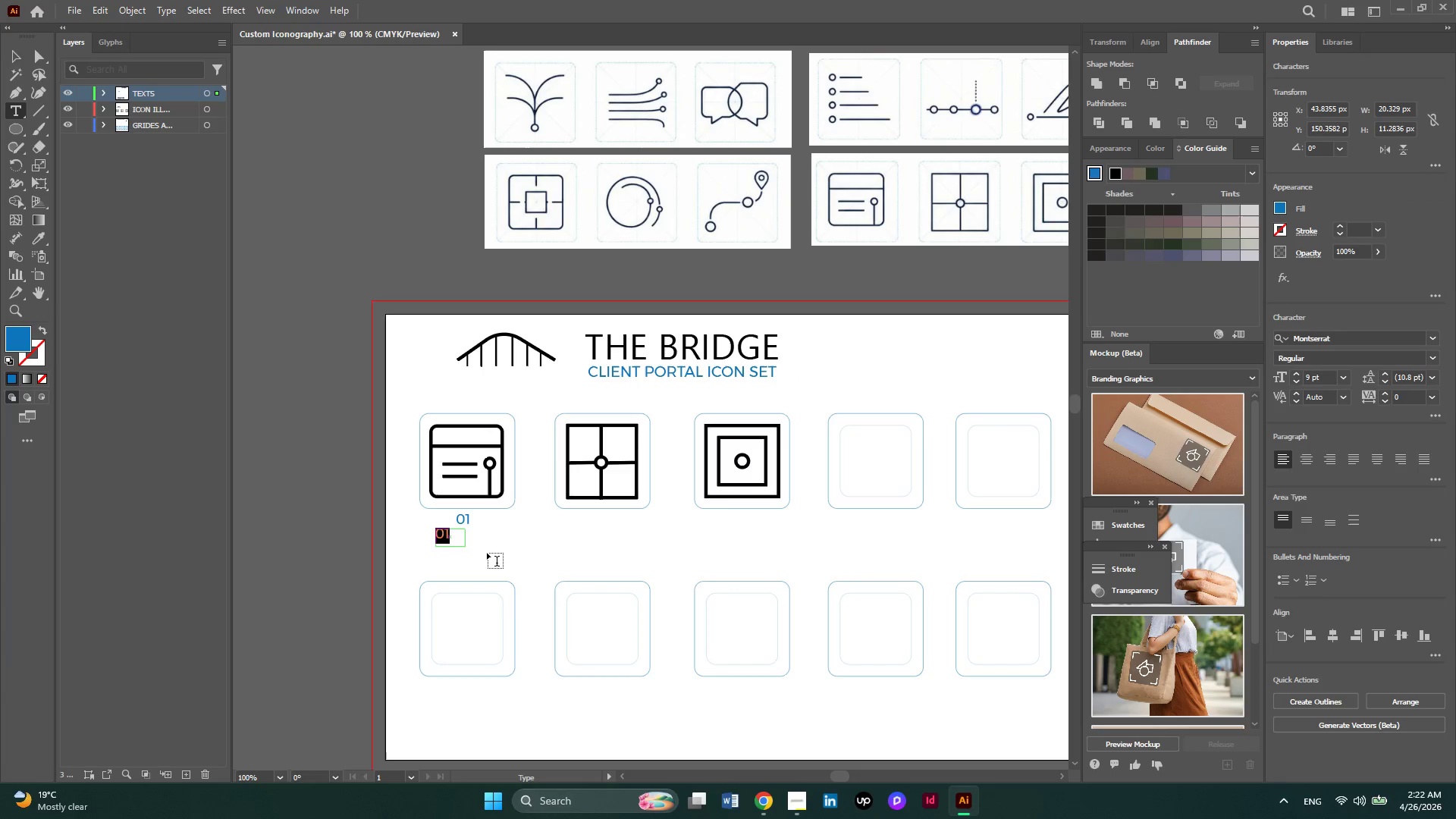 
key(Backspace)
 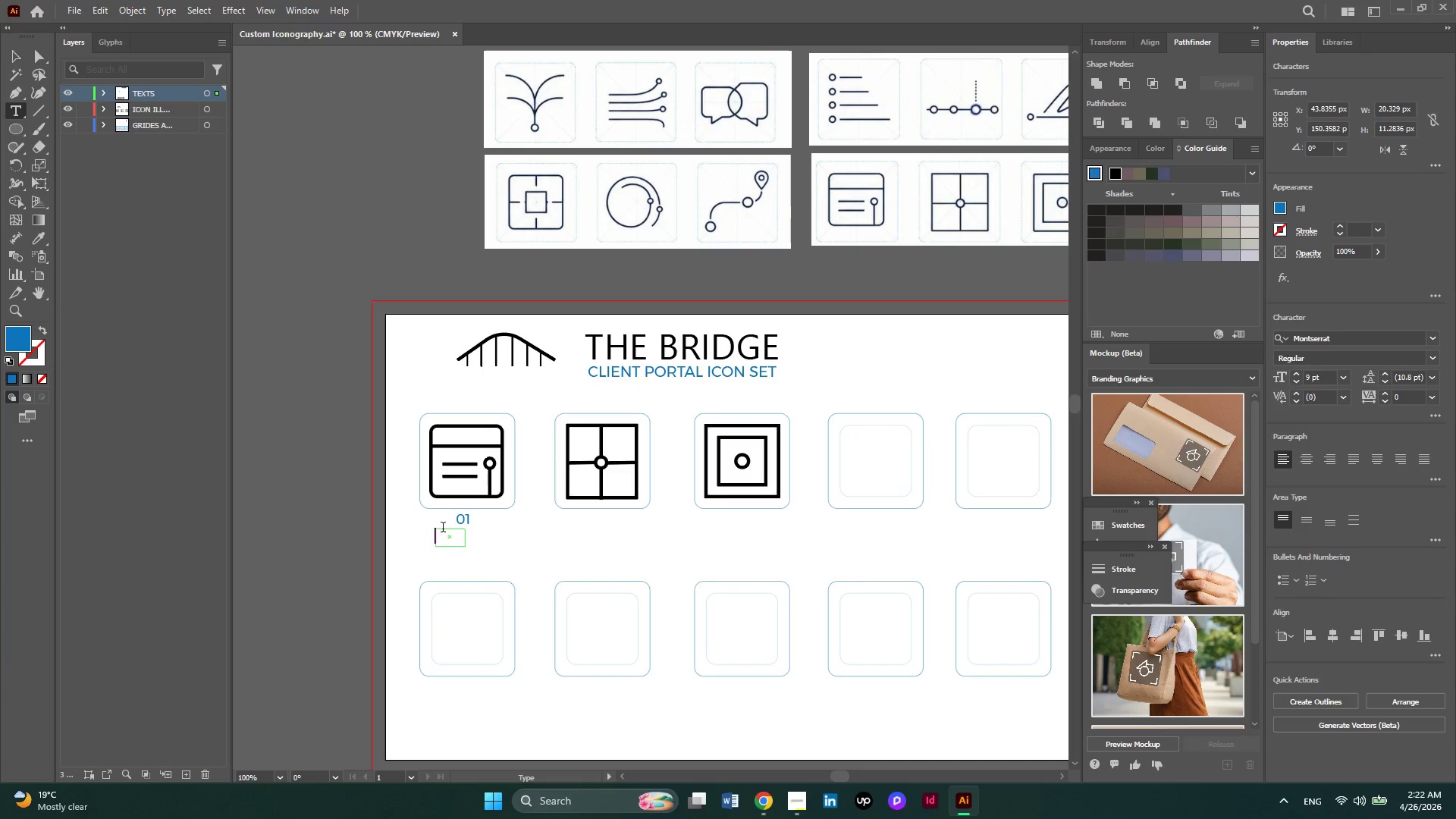 
scroll: coordinate [453, 532], scroll_direction: down, amount: 9.0
 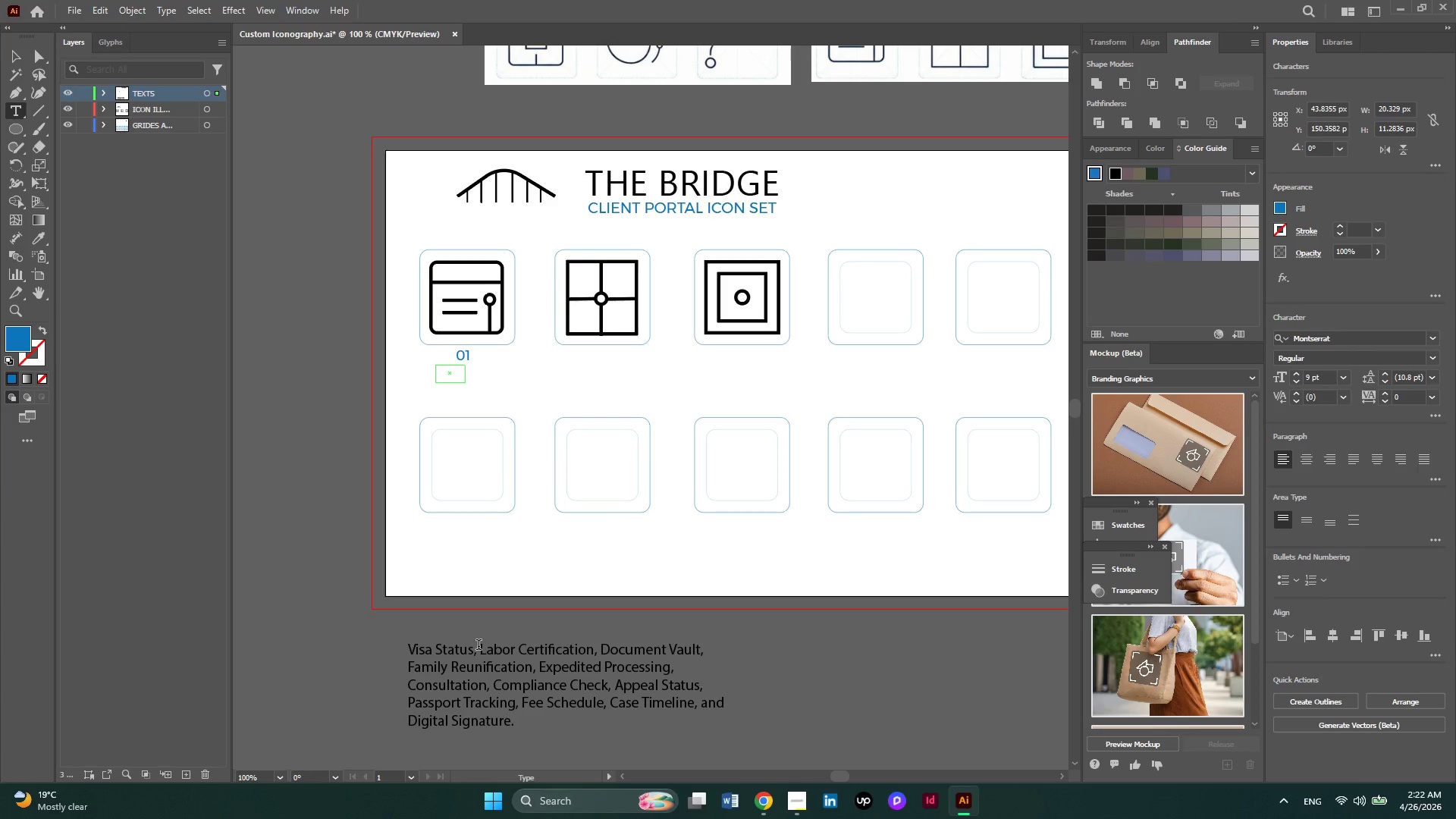 
wait(5.18)
 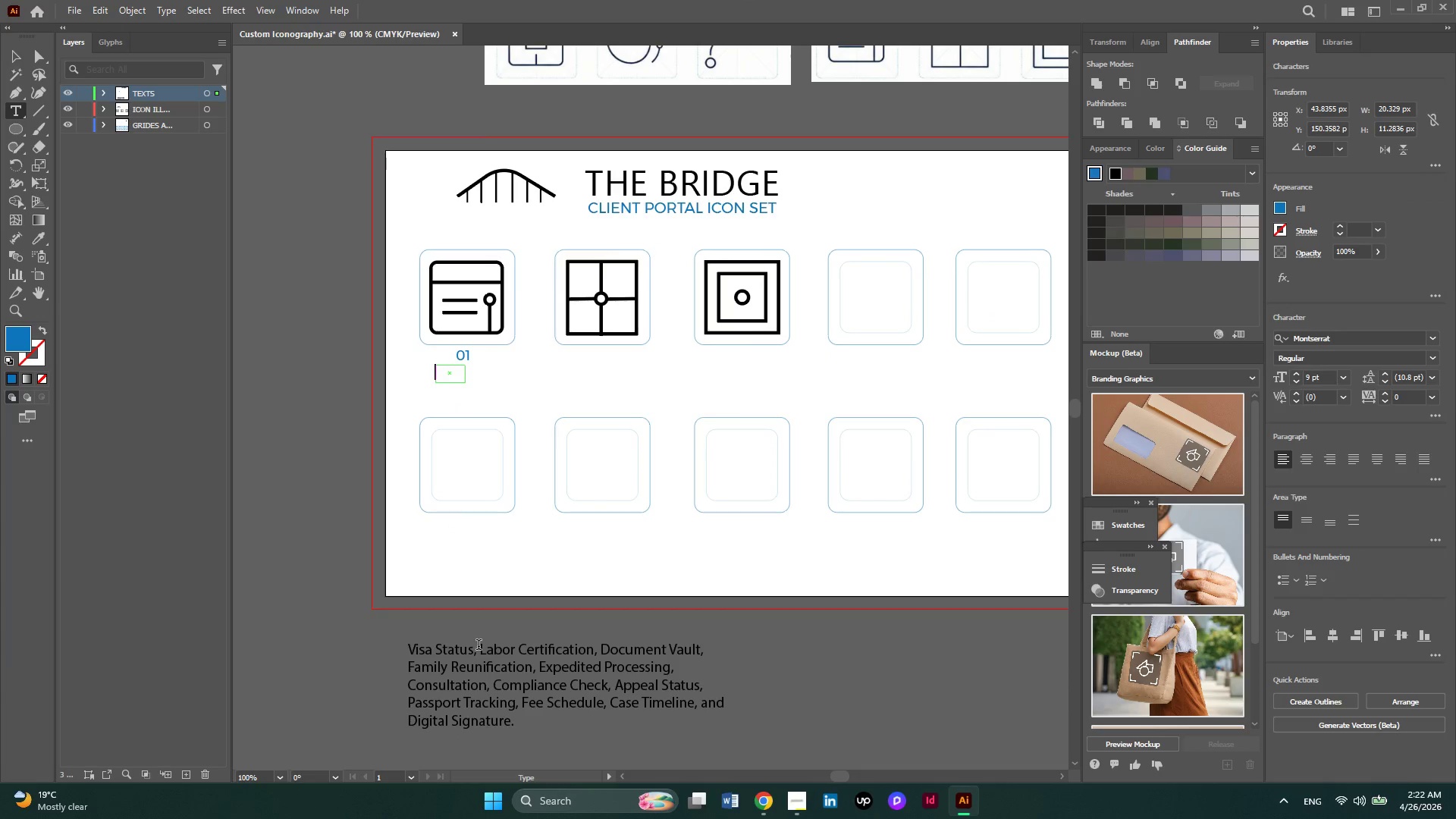 
left_click_drag(start_coordinate=[473, 649], to_coordinate=[400, 647])
 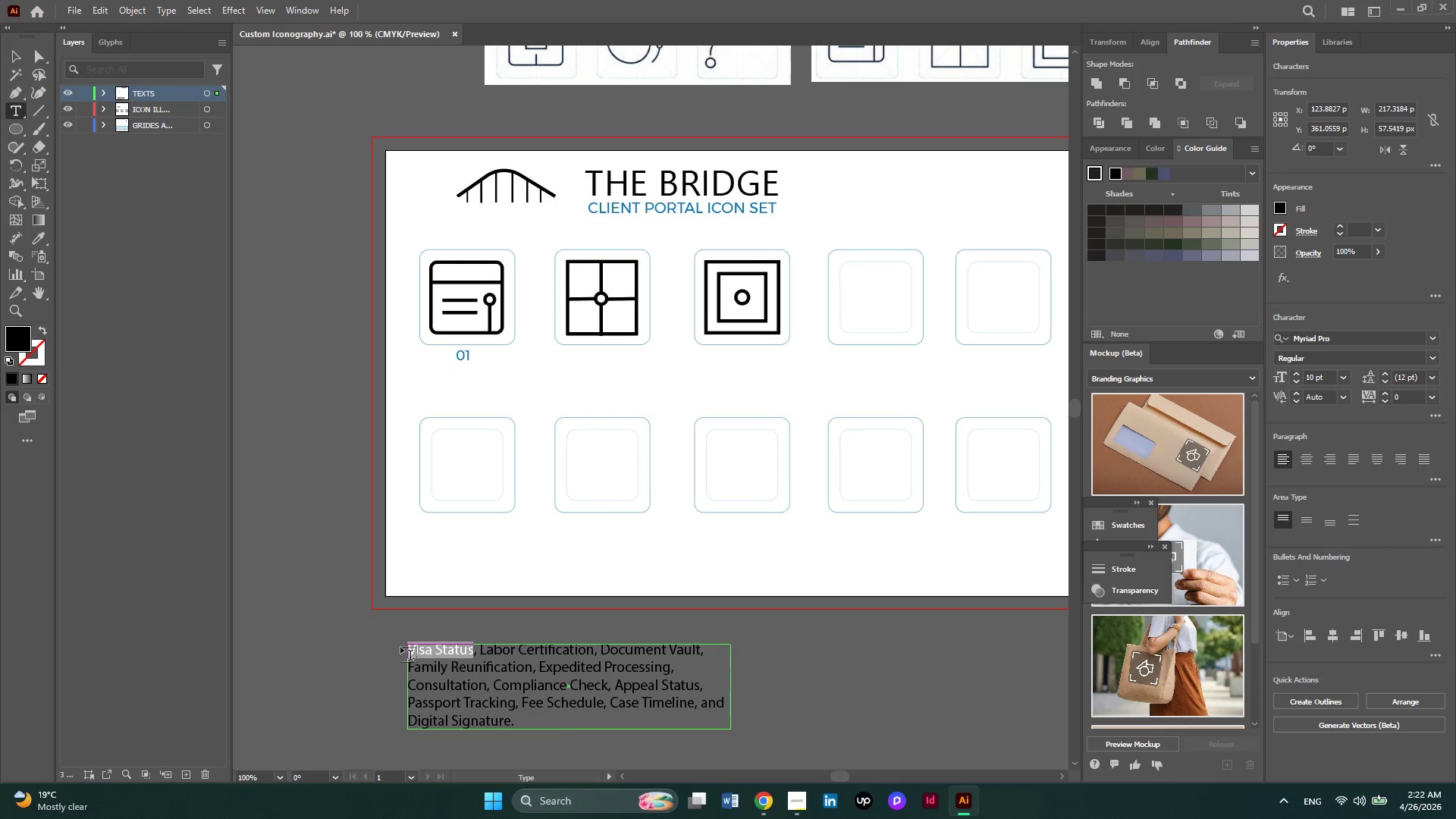 
key(Control+X)
 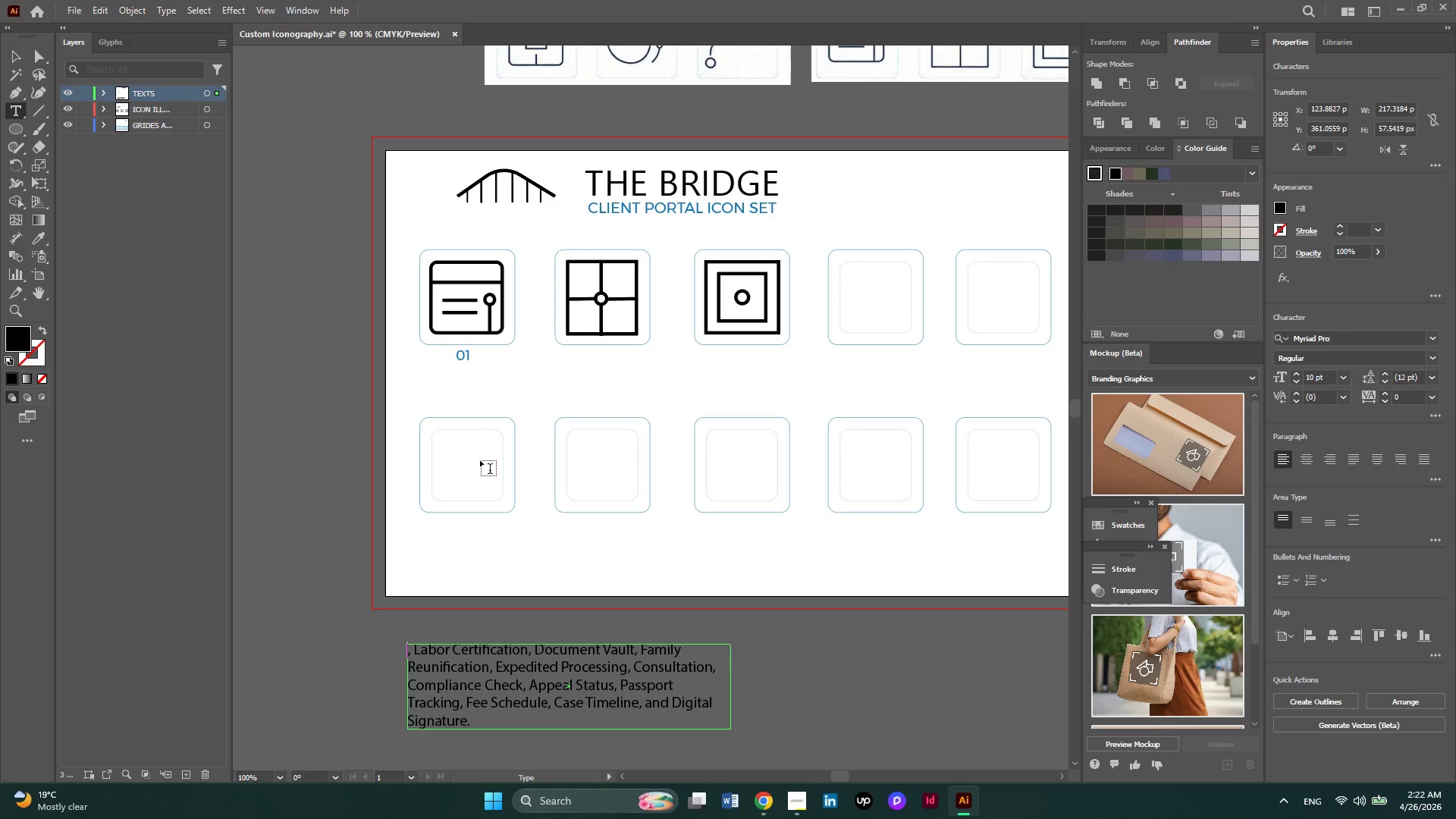 
hold_key(key=AltLeft, duration=0.44)
scroll: coordinate [472, 377], scroll_direction: up, amount: 1.0
 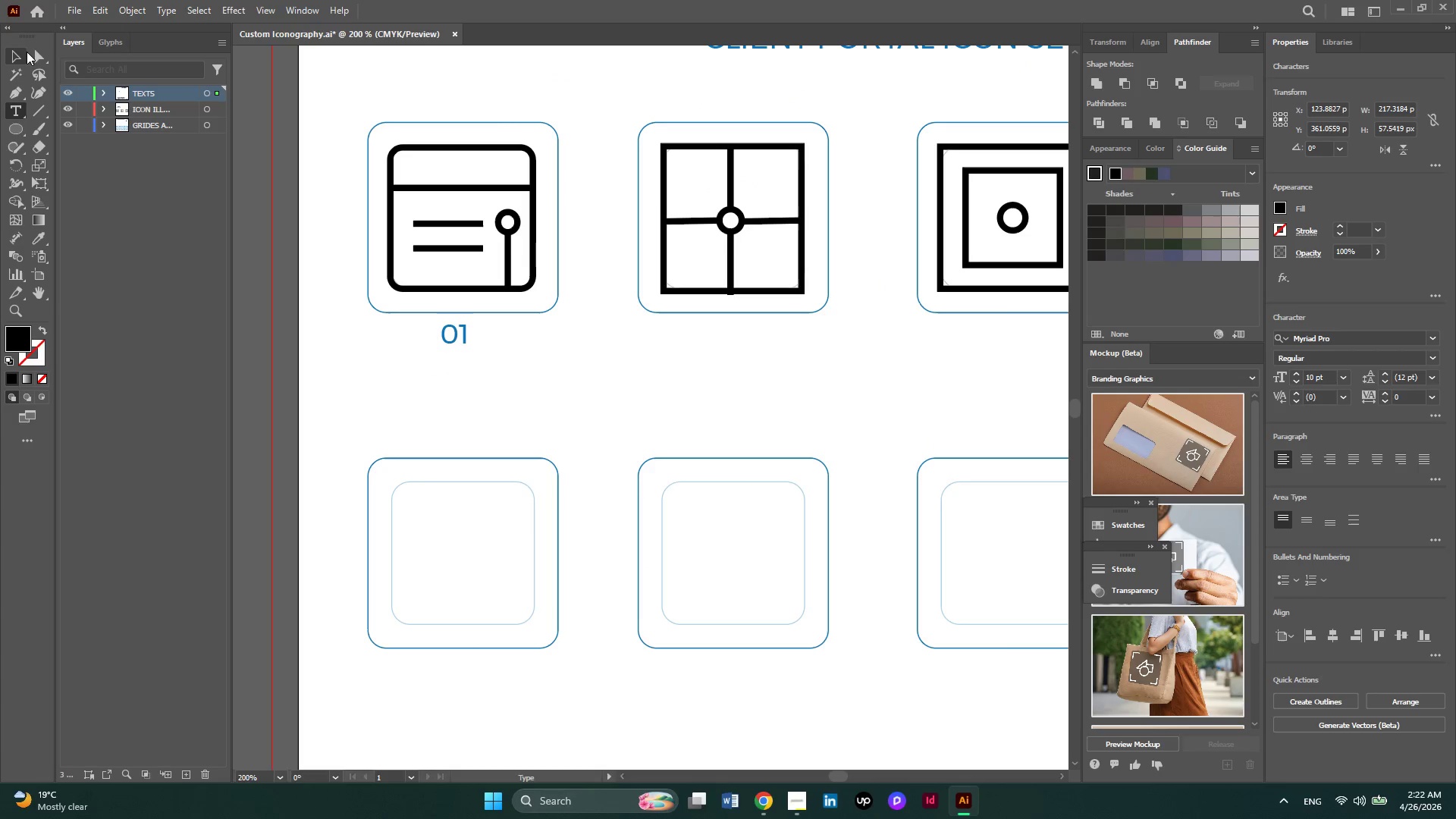 
left_click([24, 53])
 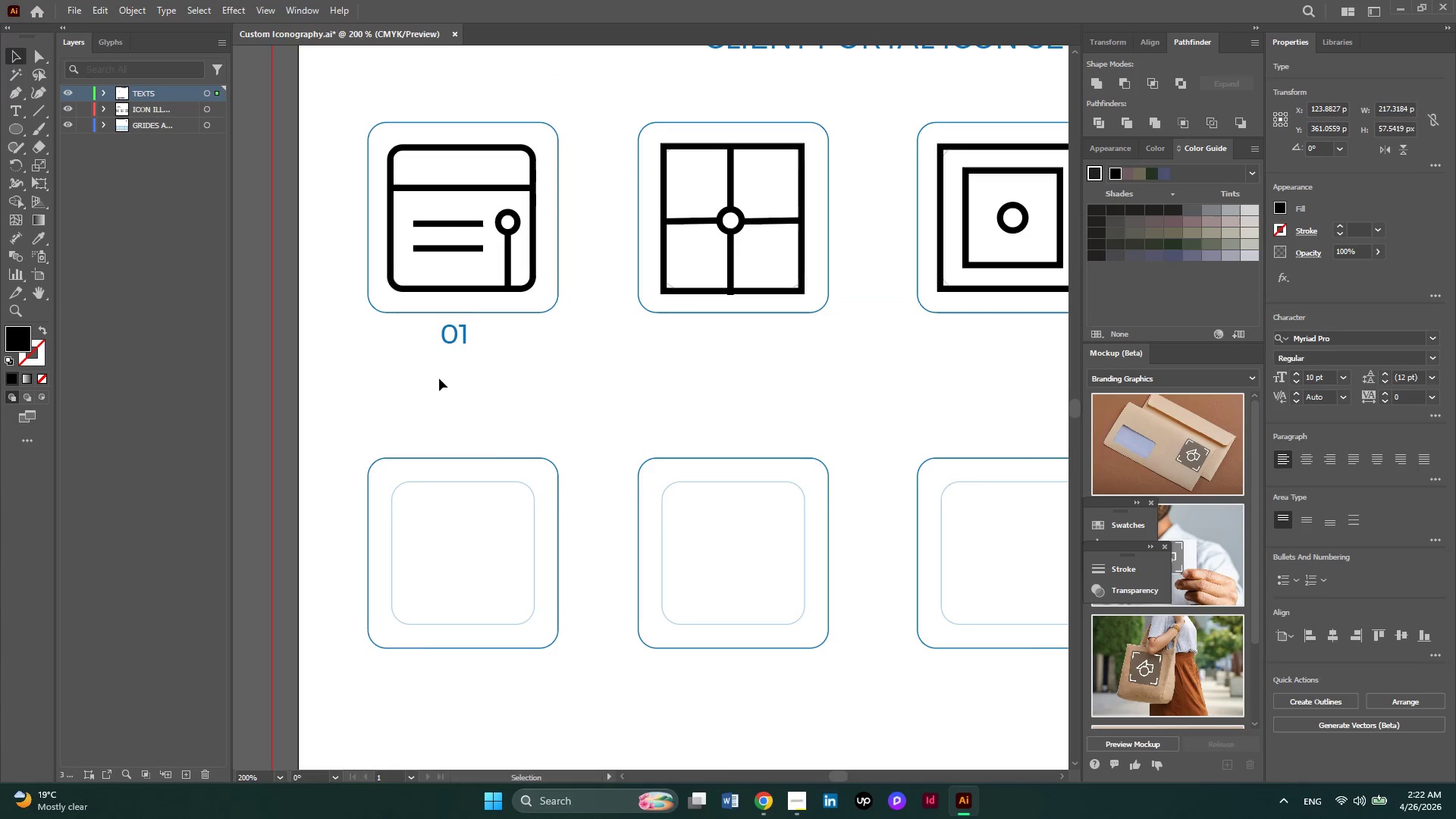 
left_click([441, 388])
 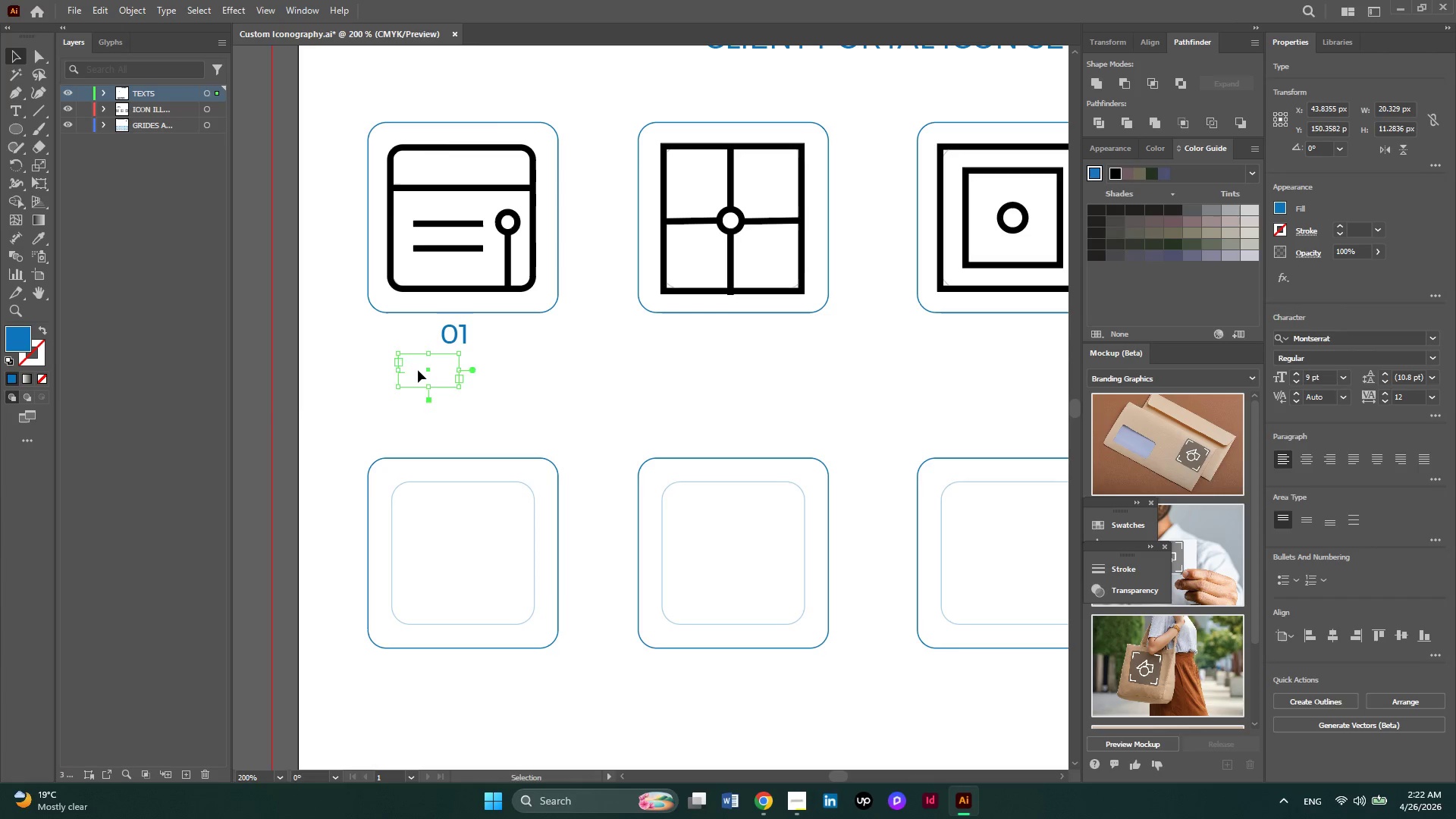 
double_click([418, 370])
 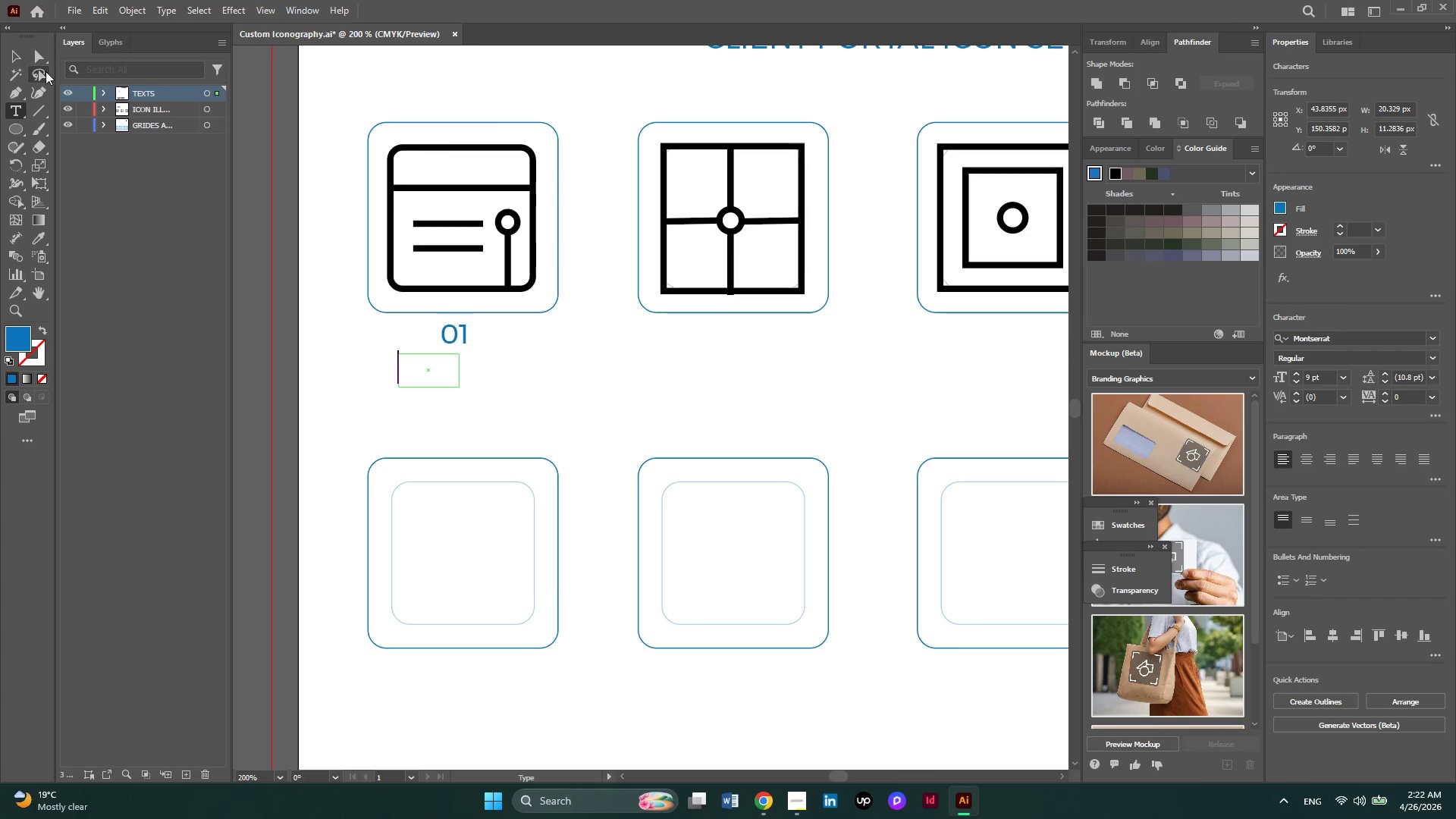 
left_click([26, 52])
 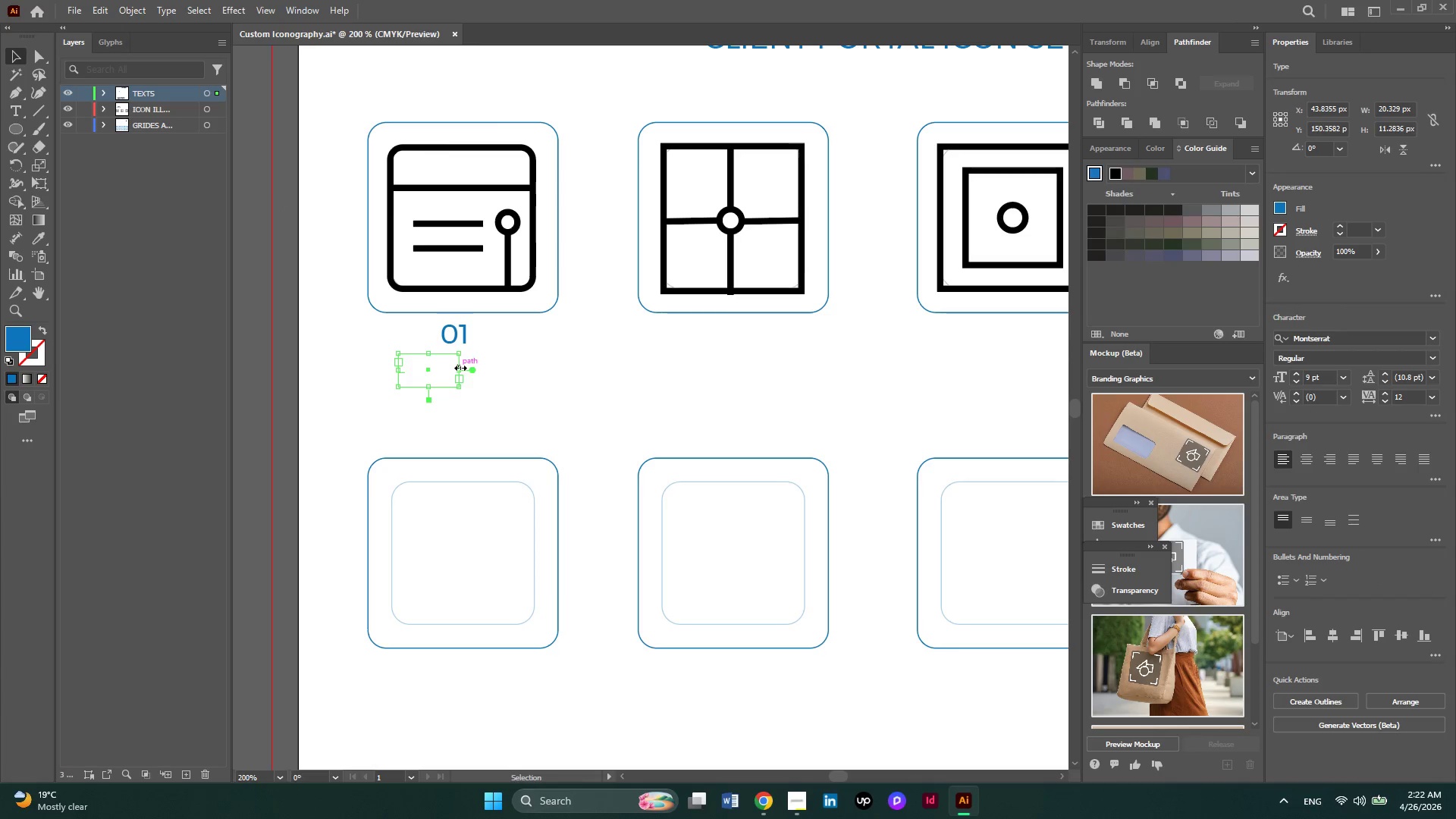 
left_click_drag(start_coordinate=[459, 366], to_coordinate=[566, 375])
 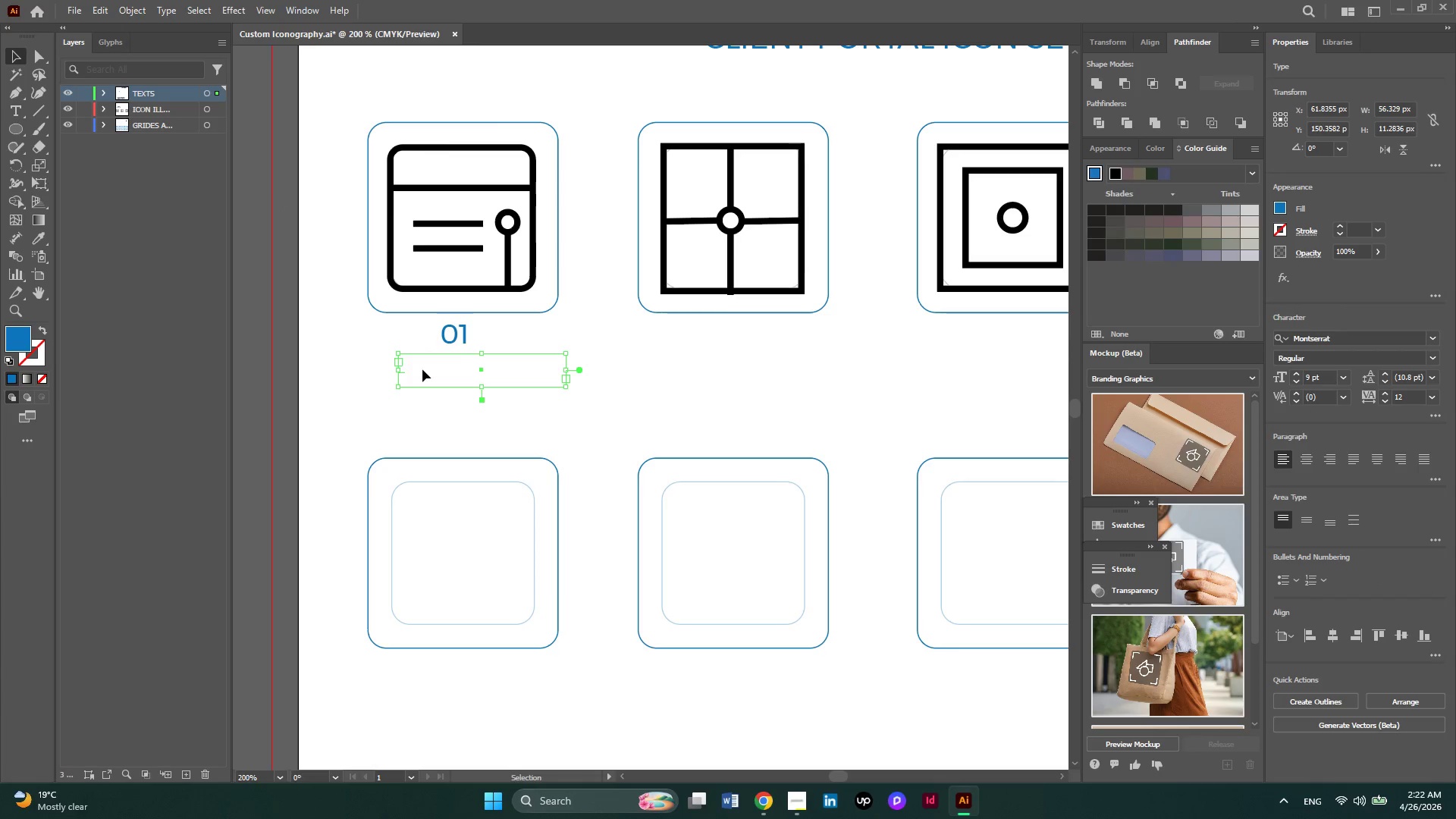 
double_click([422, 369])
 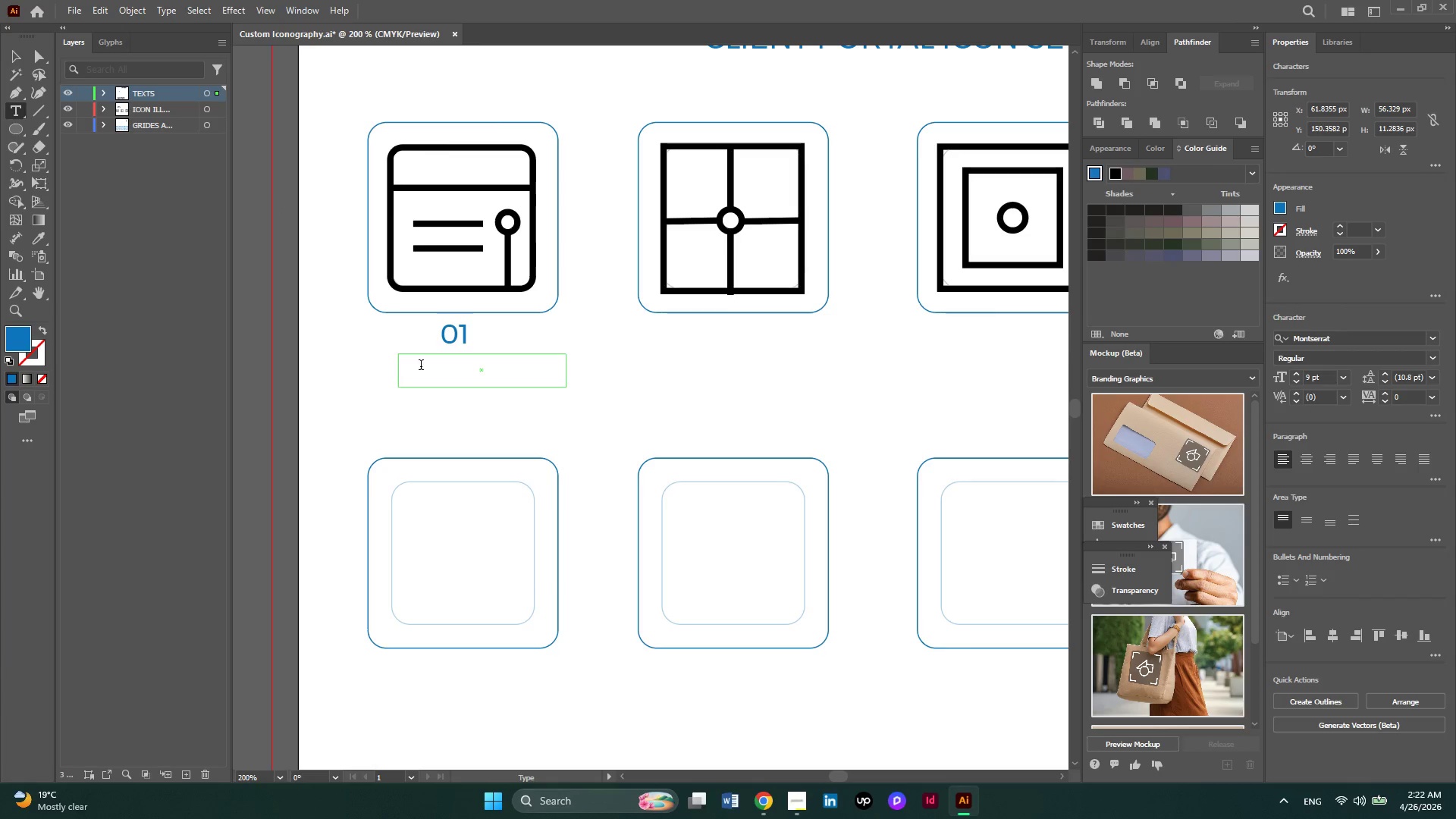 
key(Control+V)
 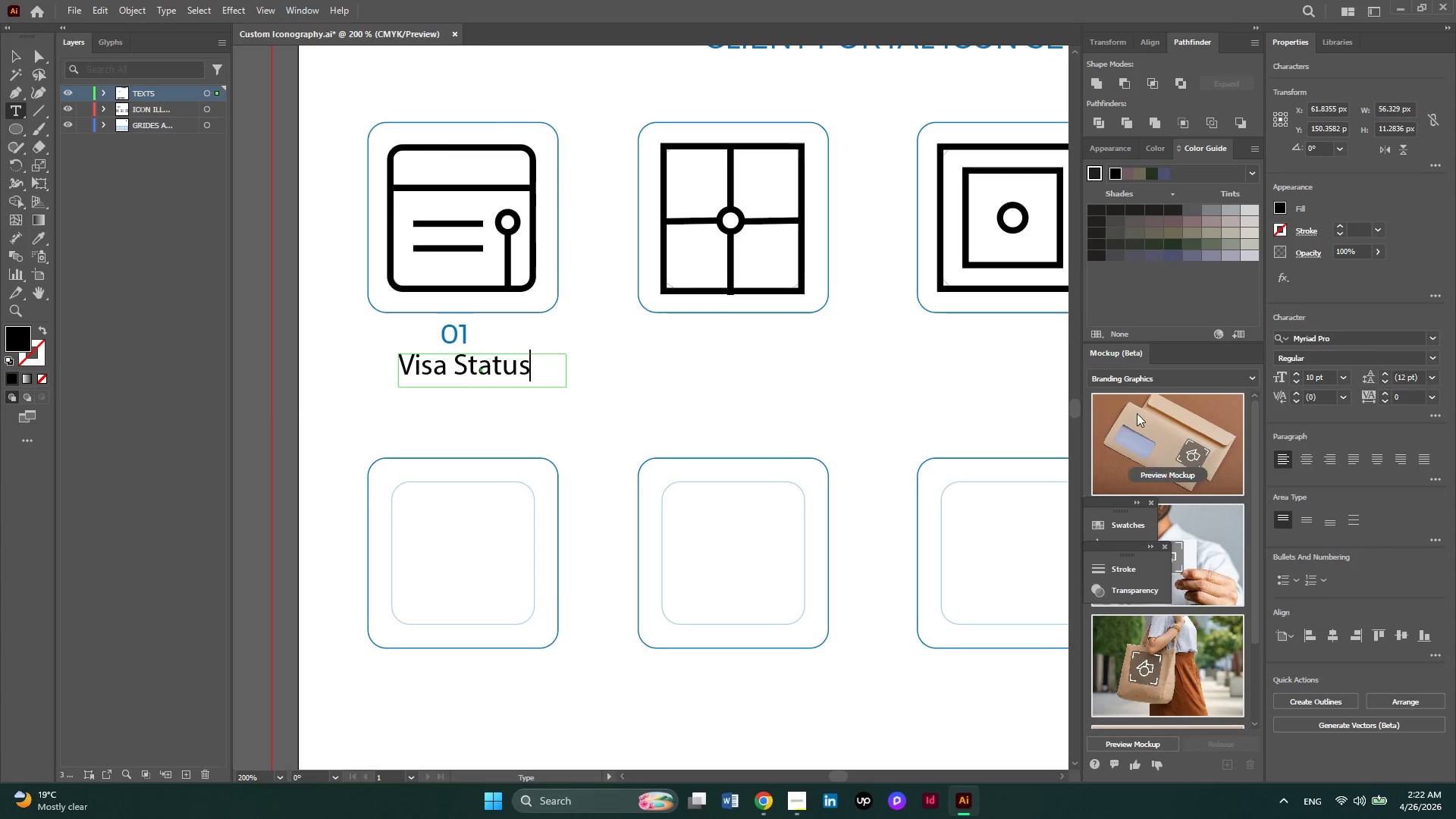 
key(Control+ControlLeft)
 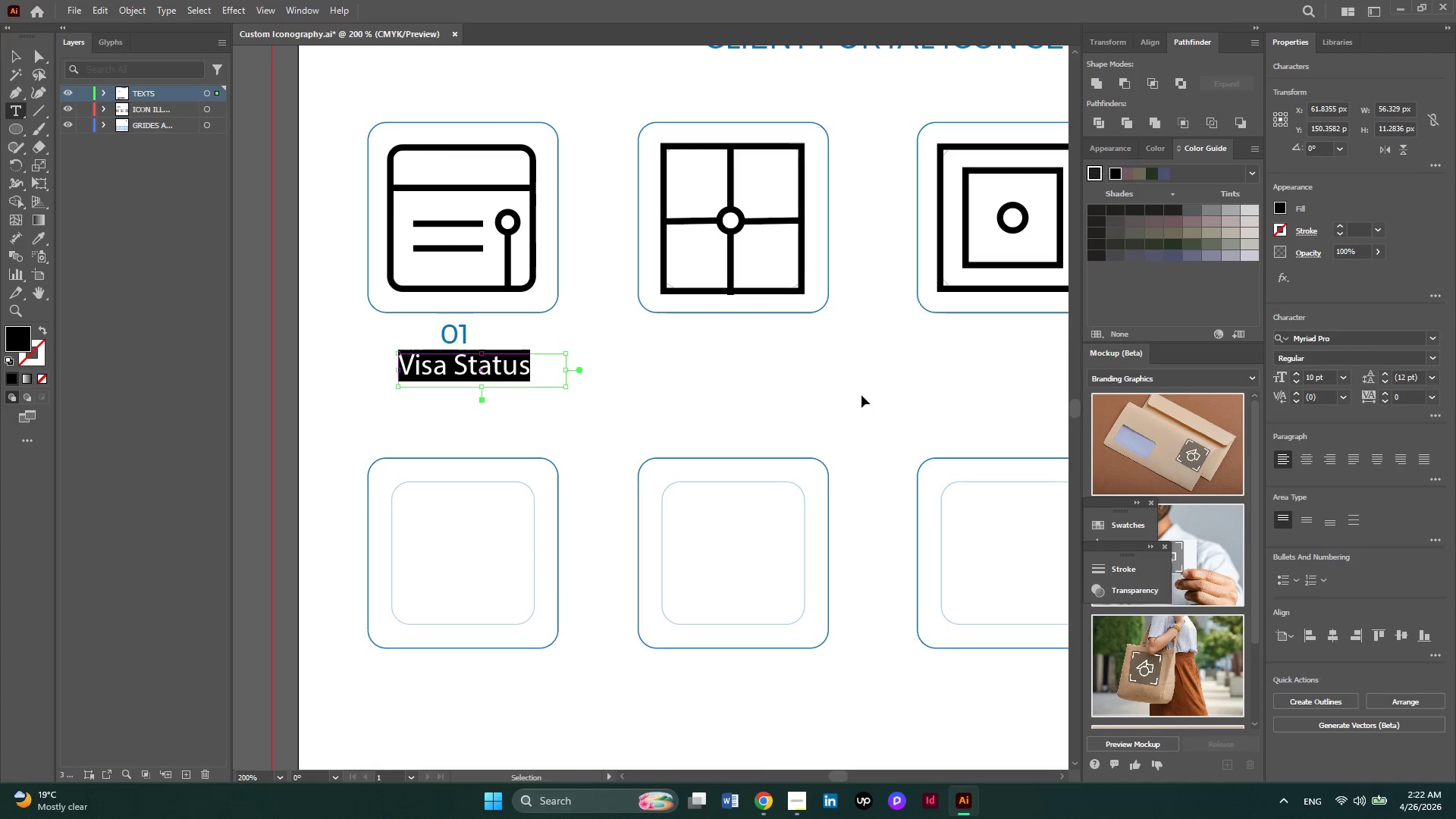 
key(Control+A)
 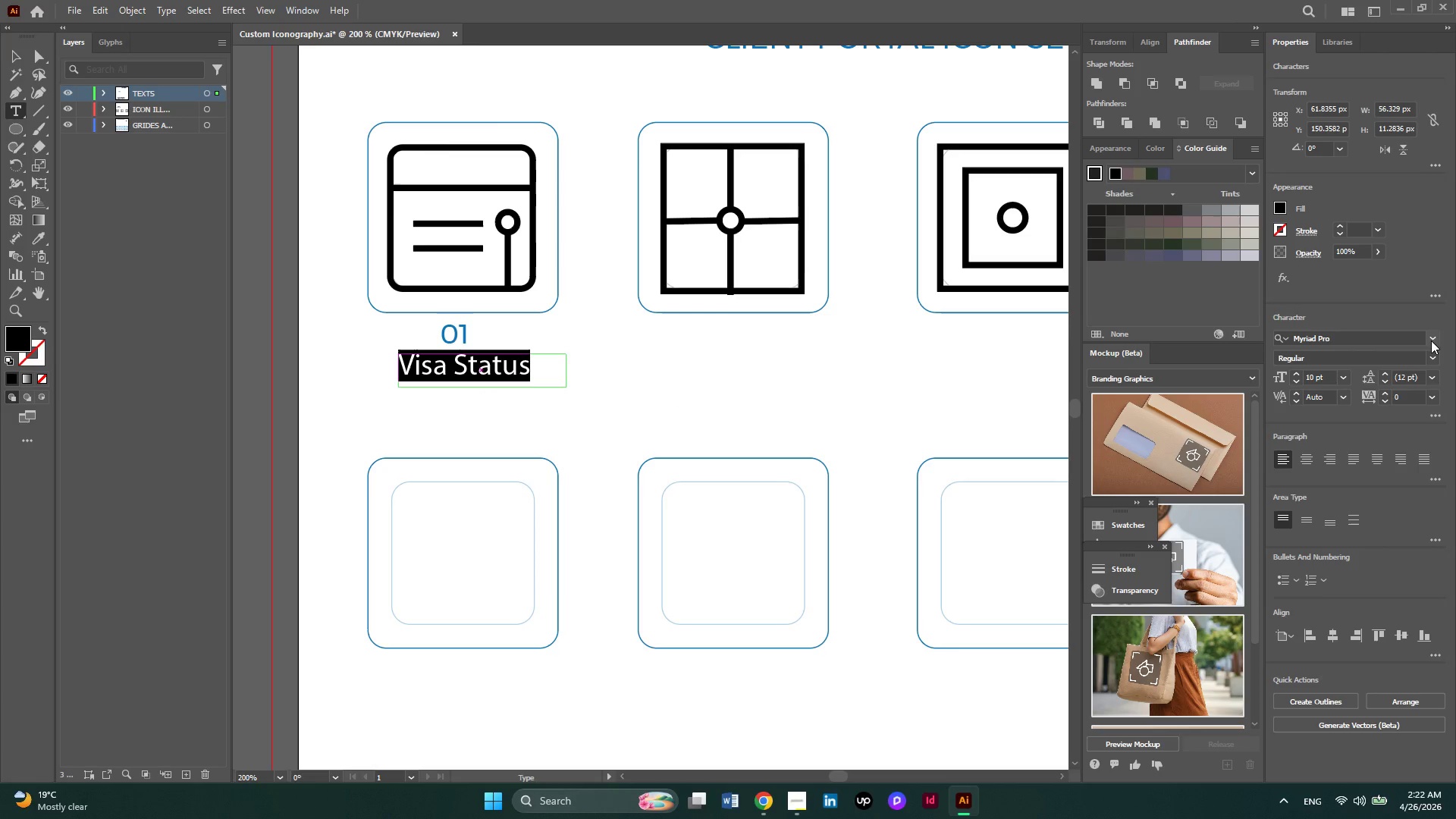 
left_click([1431, 340])
 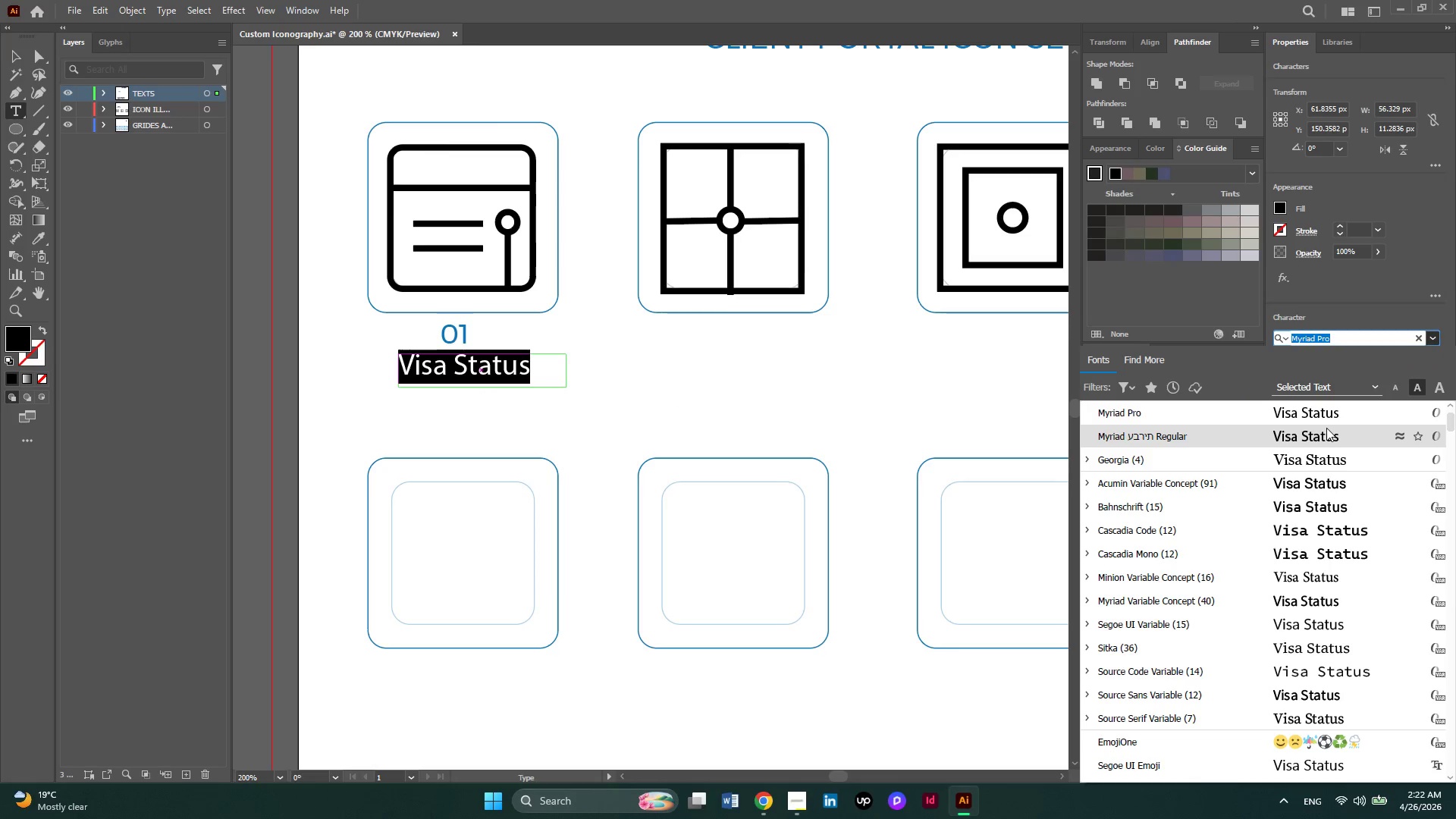 
scroll: coordinate [1326, 428], scroll_direction: up, amount: 4.0
 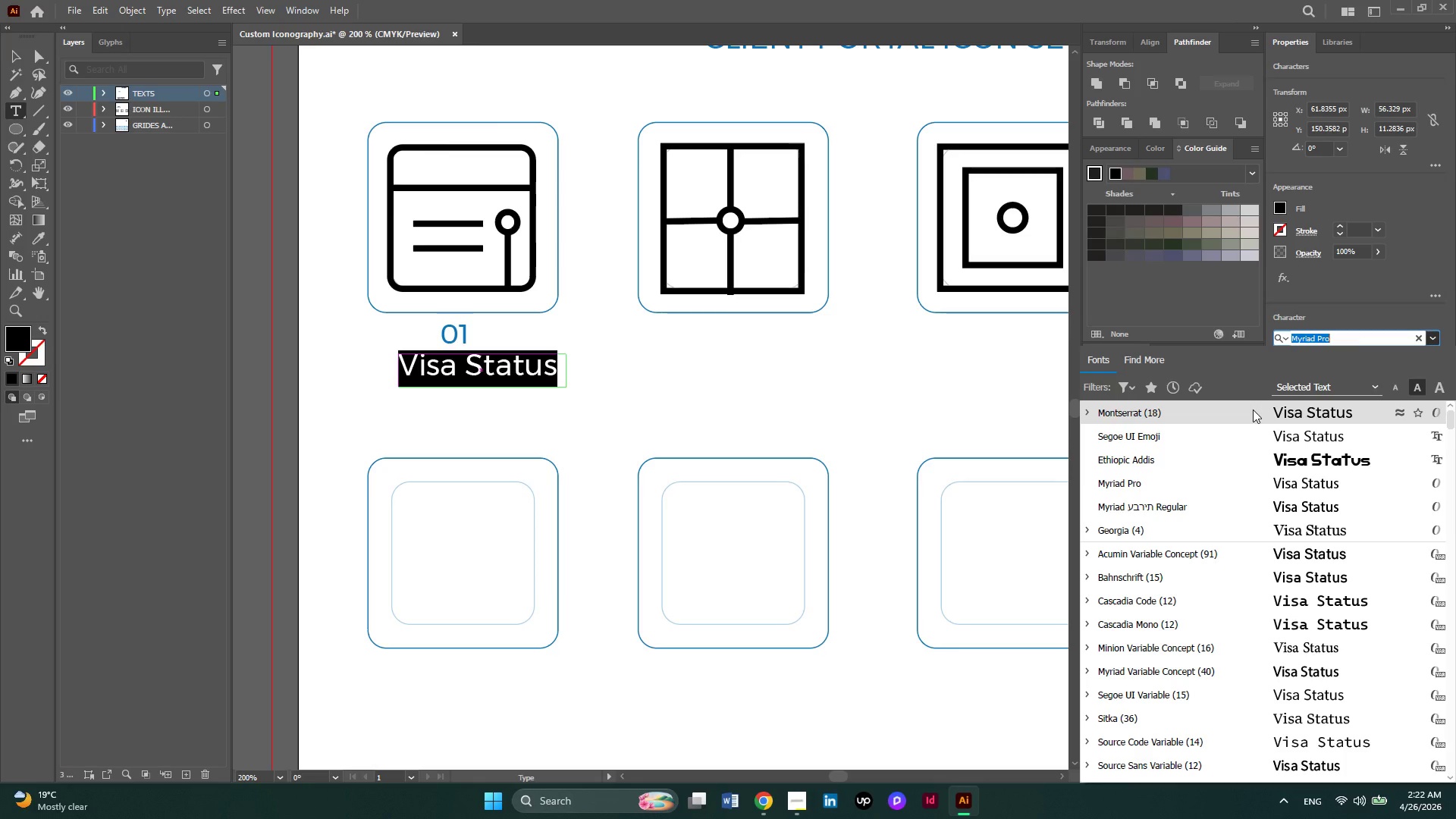 
left_click([1253, 410])
 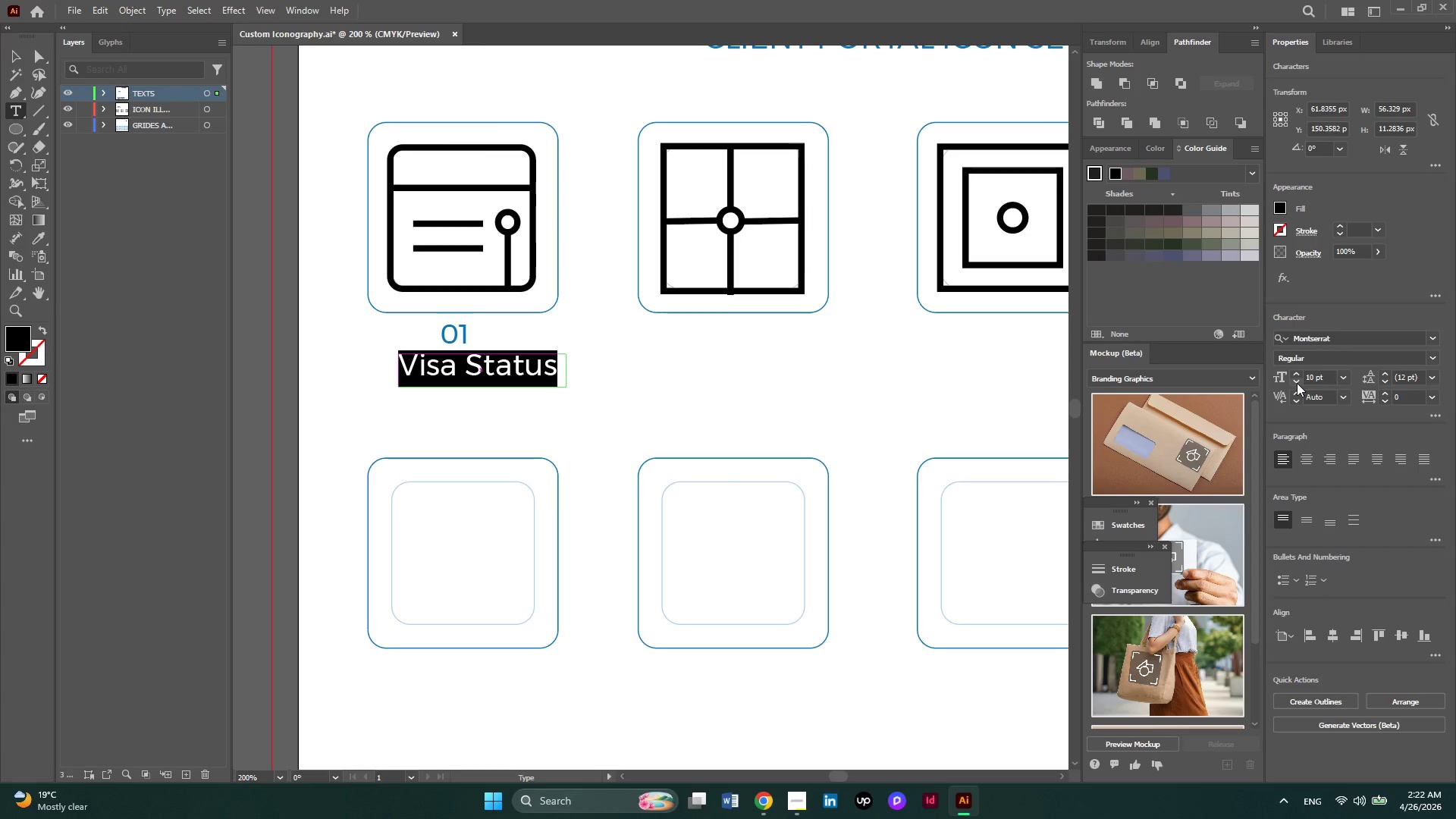 
wait(6.09)
 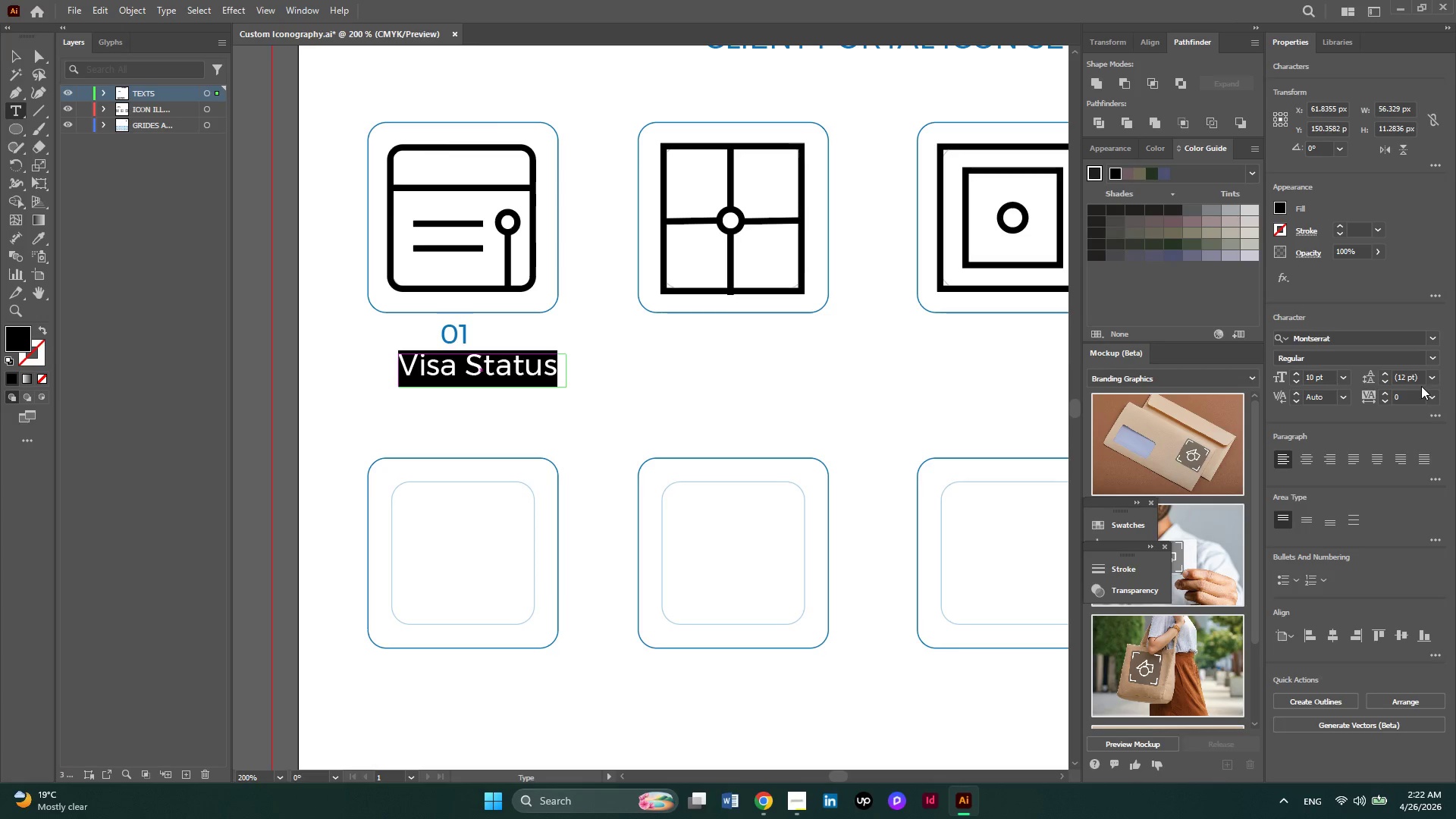 
left_click([1297, 383])
 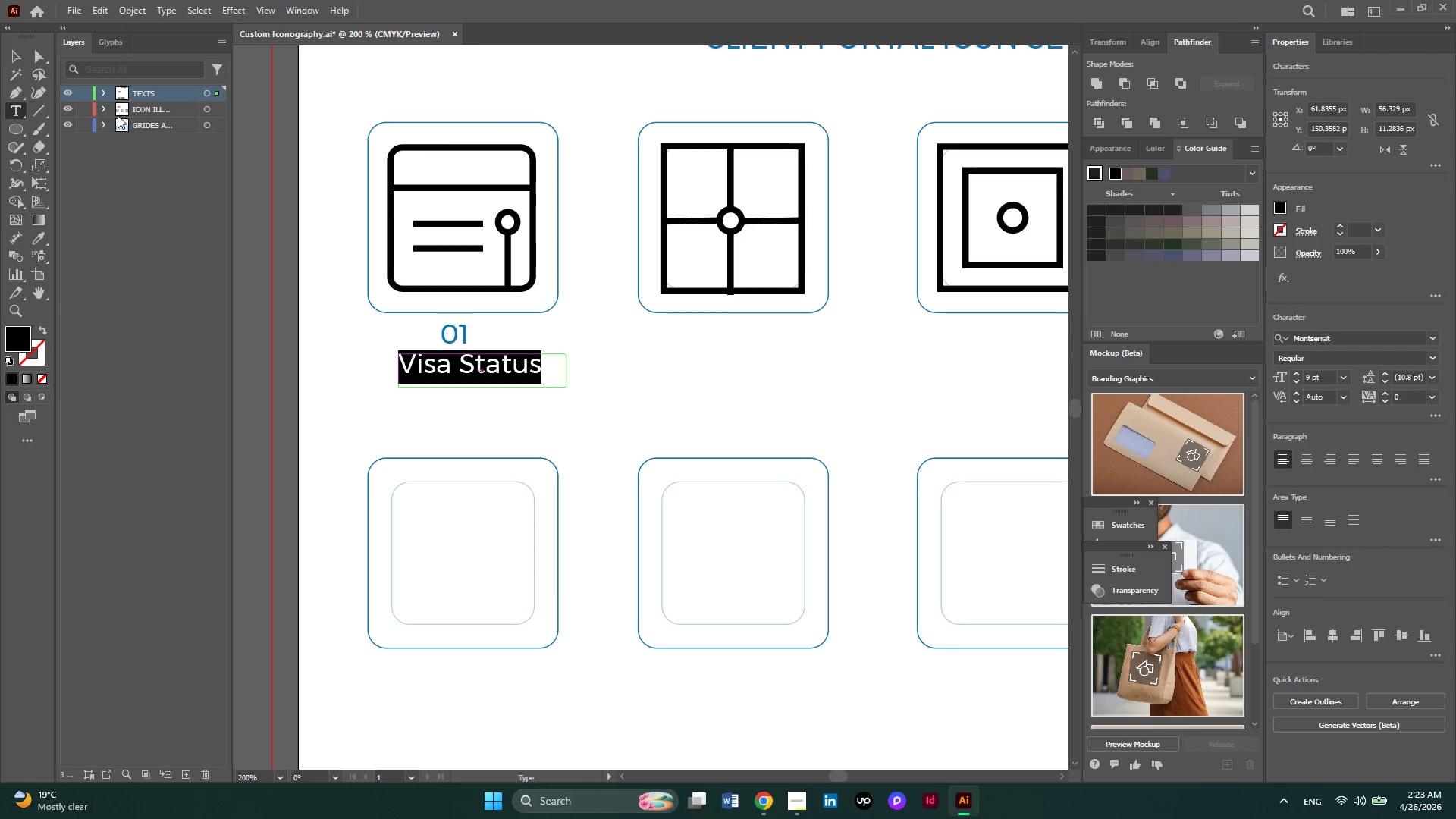 
left_click([8, 58])
 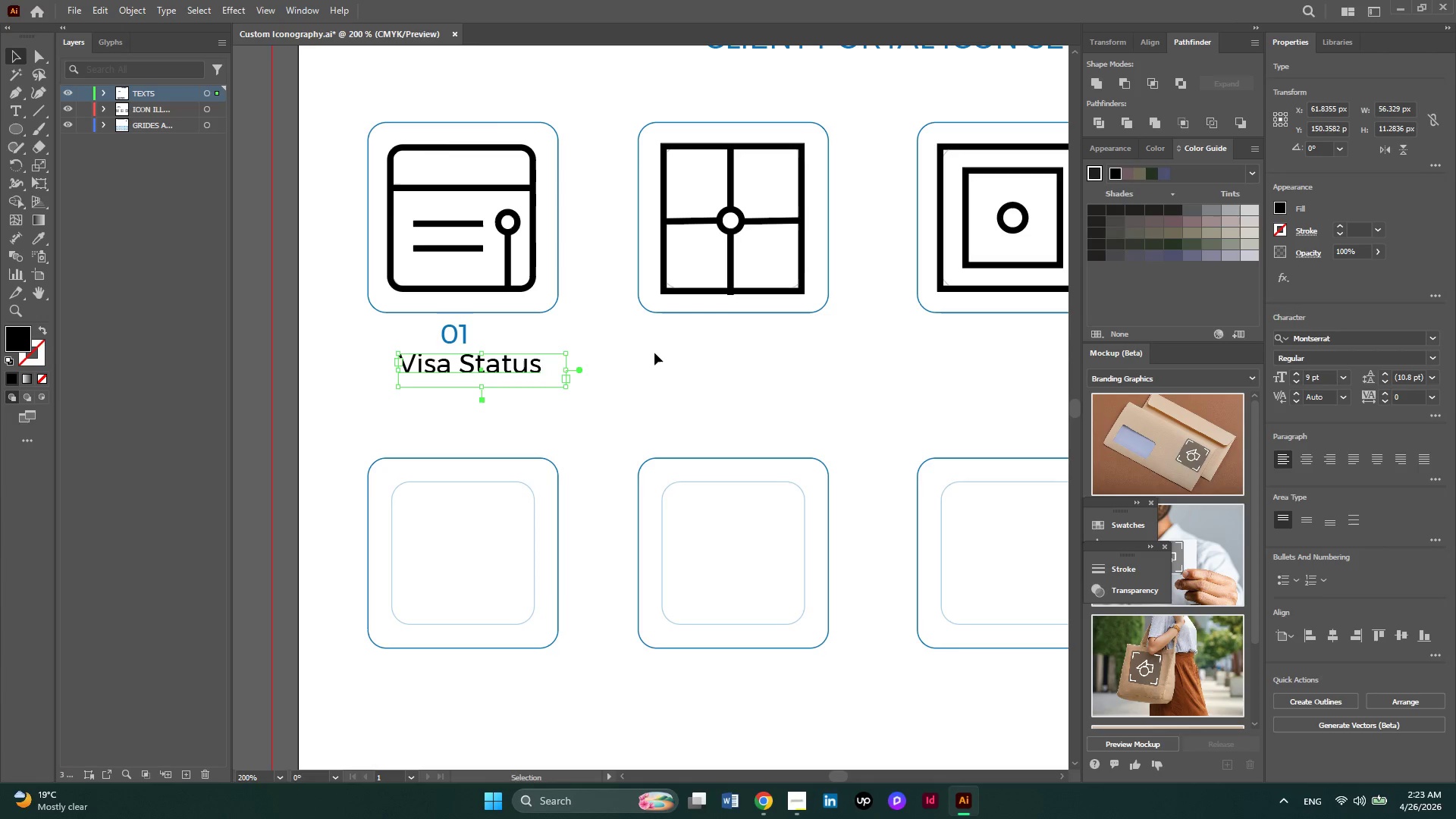 
left_click([654, 353])
 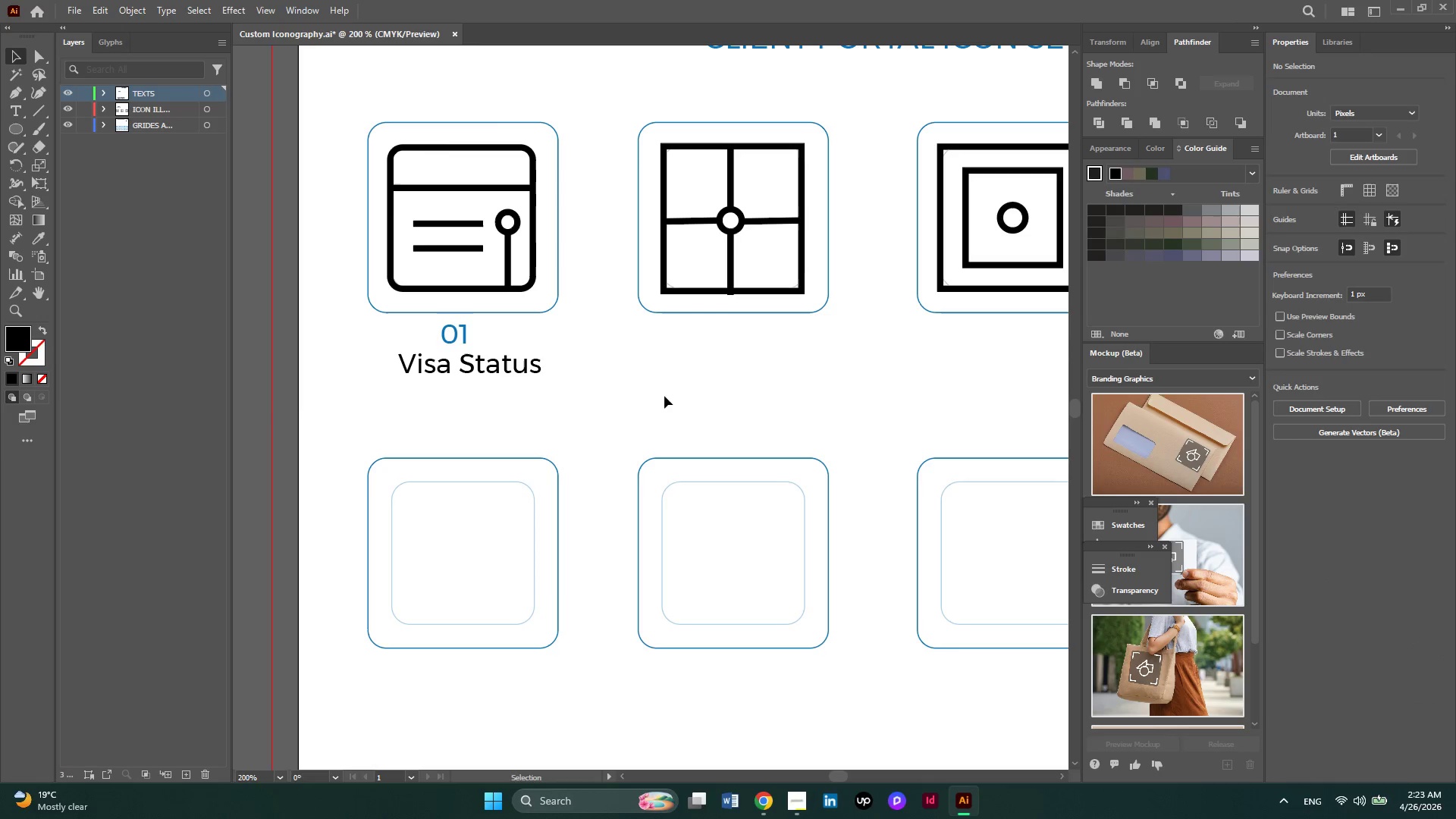 
scroll: coordinate [664, 397], scroll_direction: up, amount: 2.0
 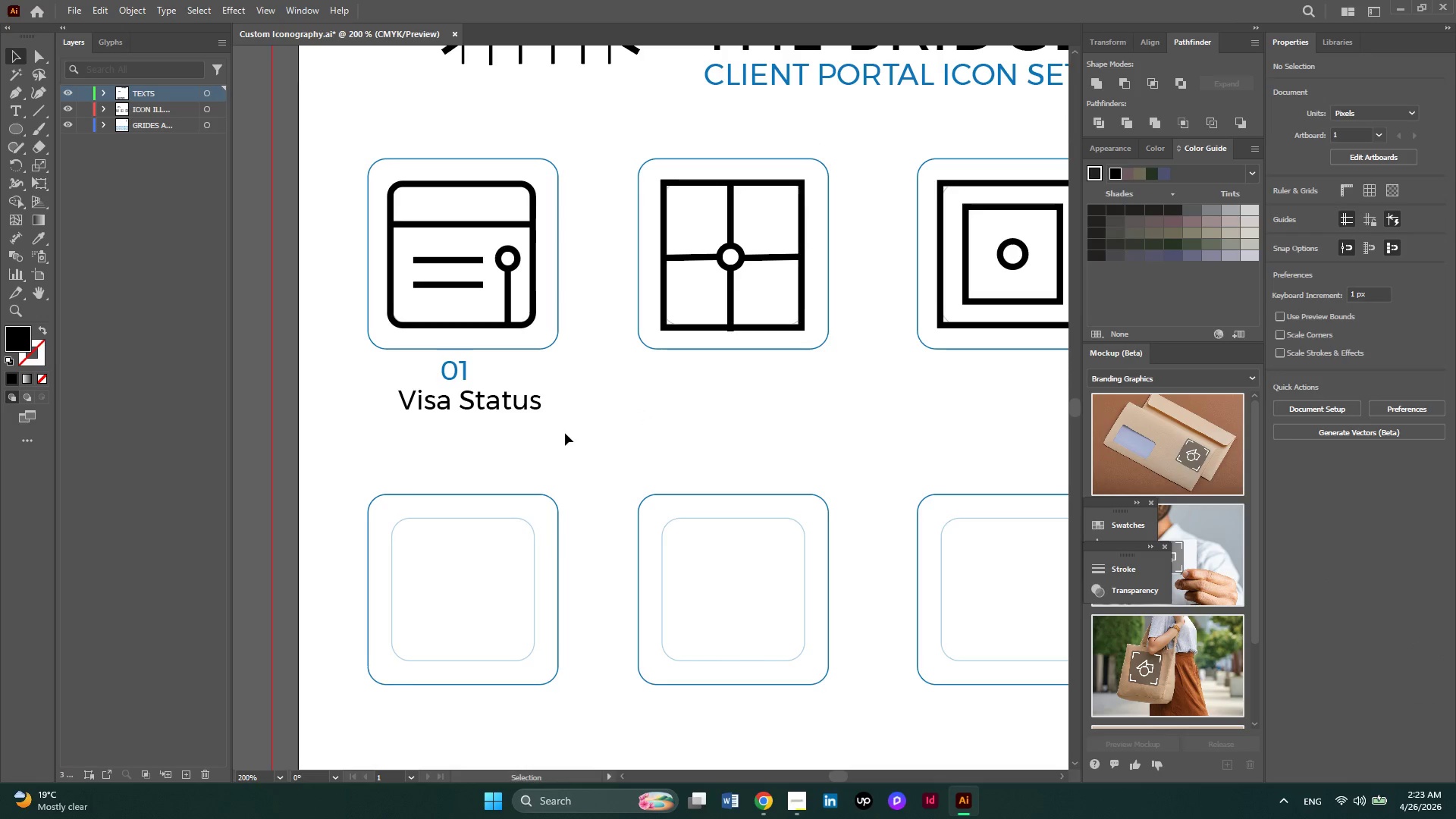 
left_click_drag(start_coordinate=[500, 450], to_coordinate=[448, 375])
 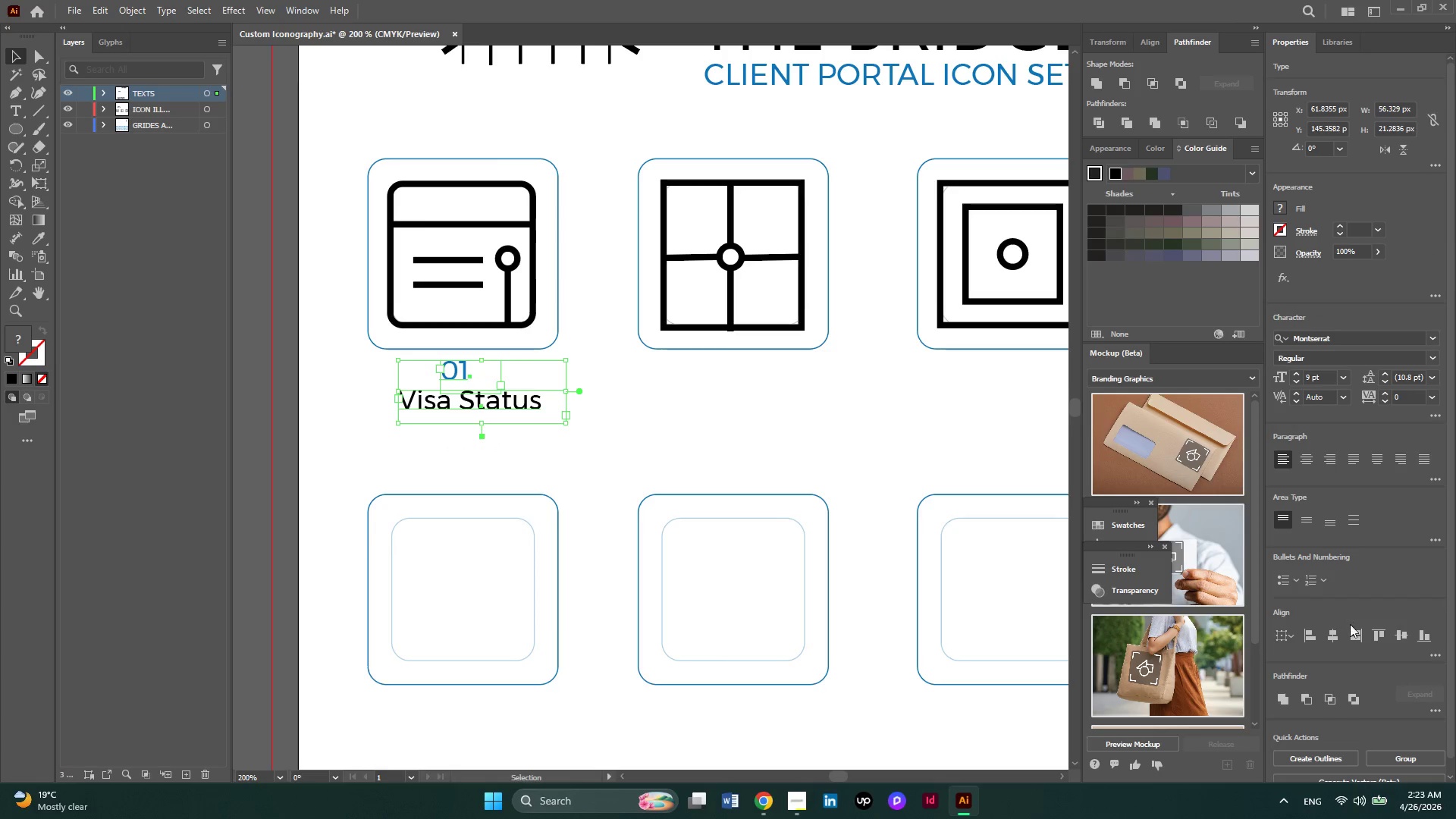 
left_click([1329, 636])
 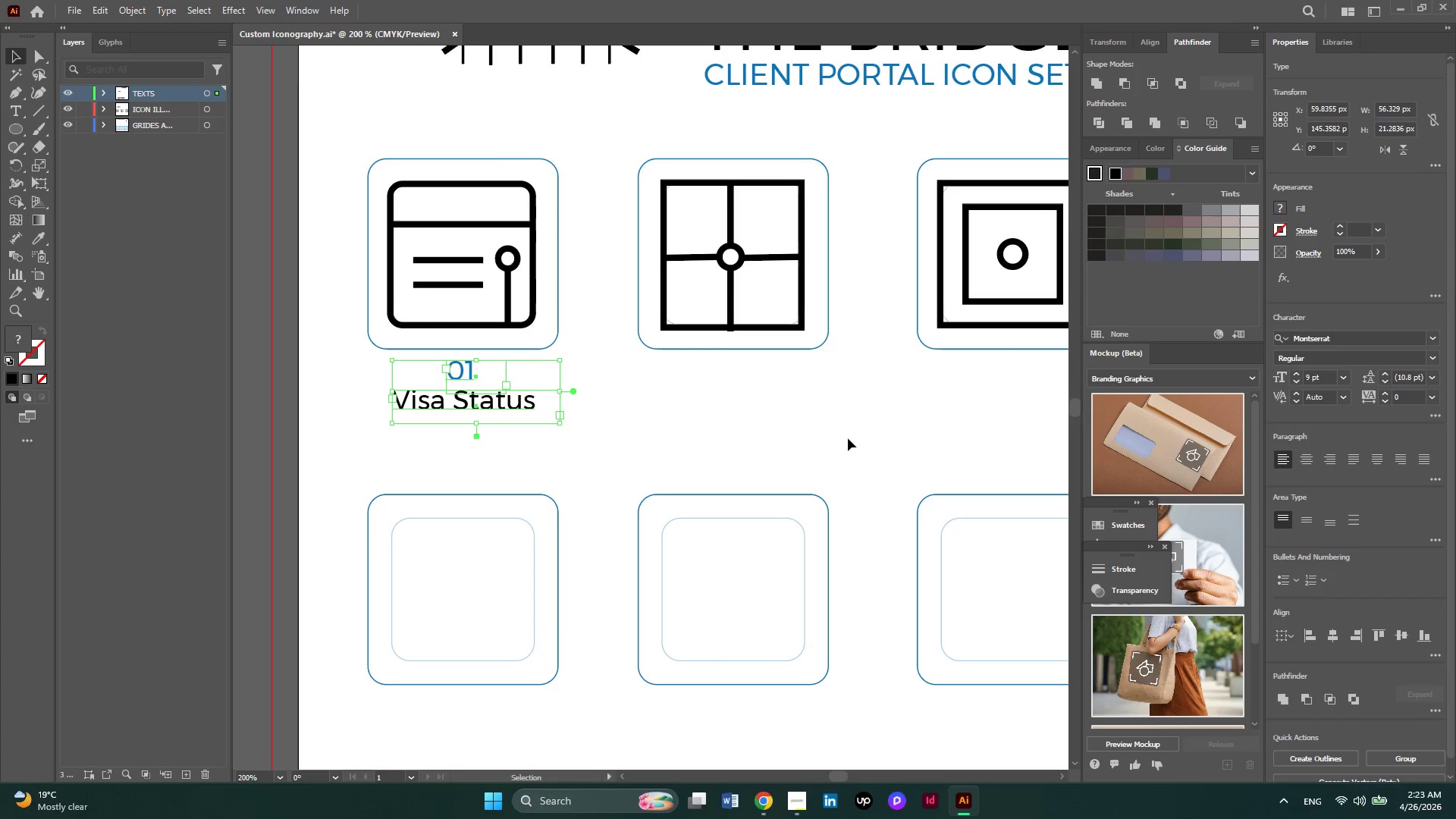 
left_click([832, 432])
 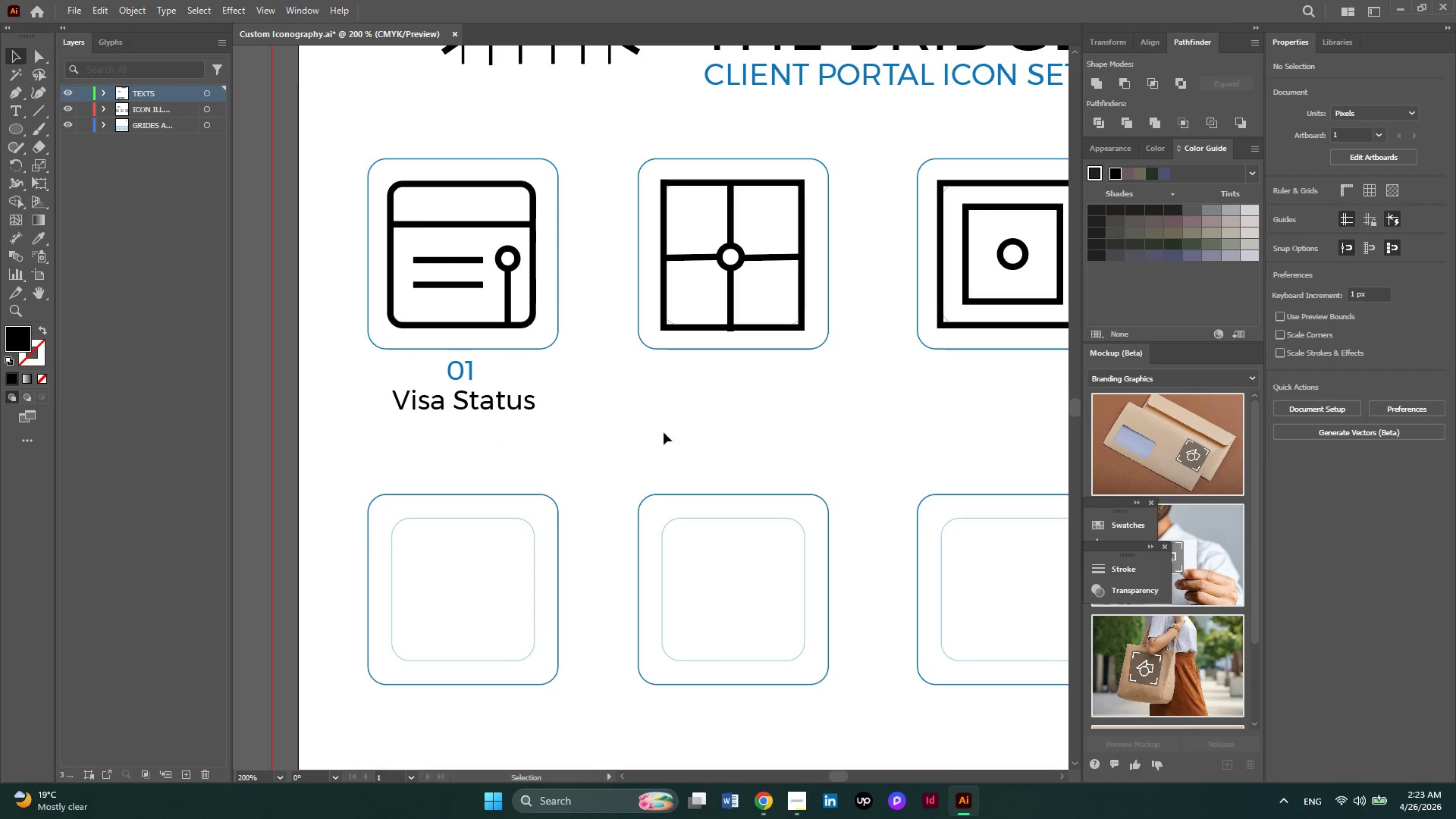 
left_click_drag(start_coordinate=[505, 447], to_coordinate=[452, 371])
 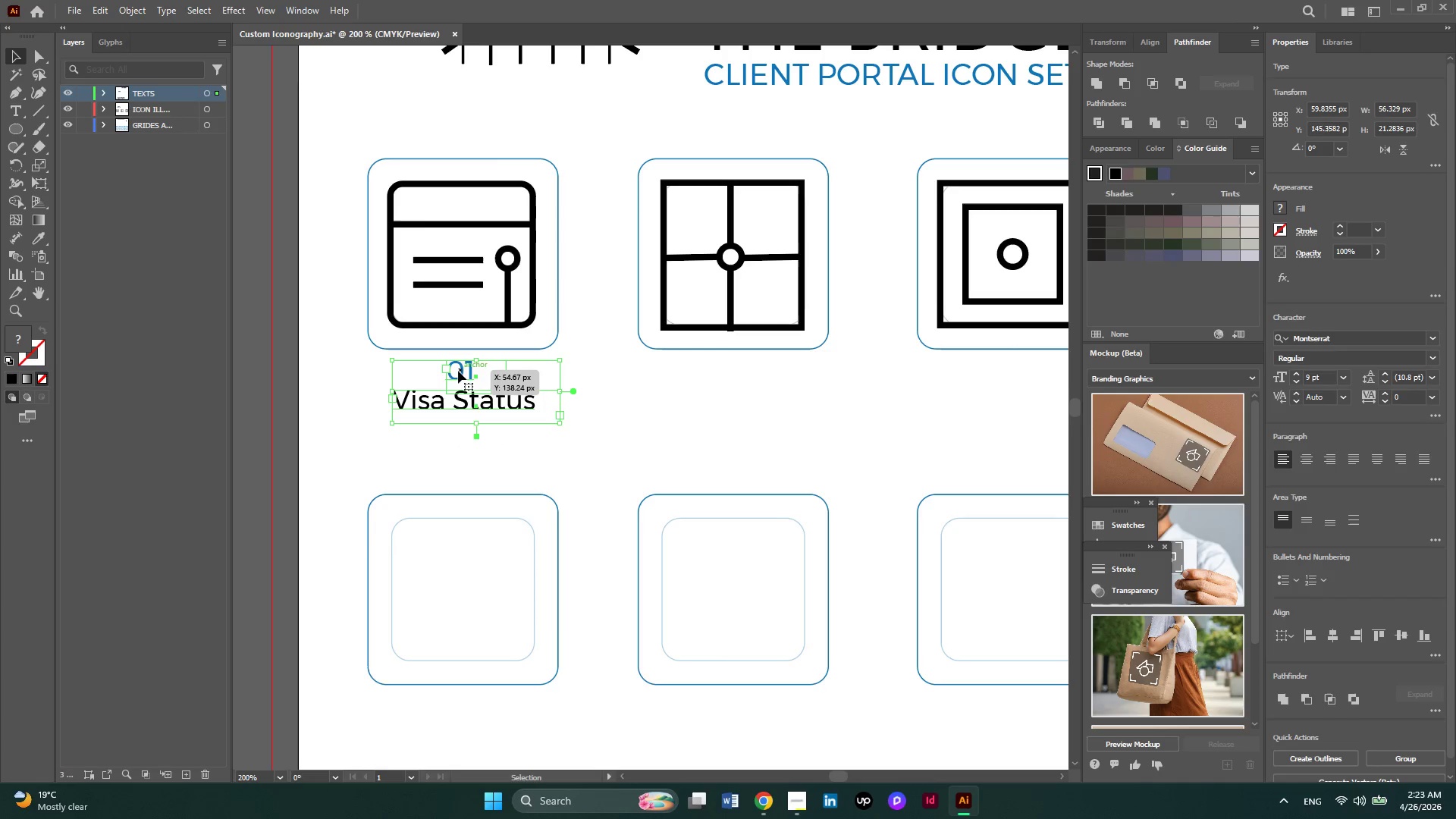 
hold_key(key=AltLeft, duration=2.77)
 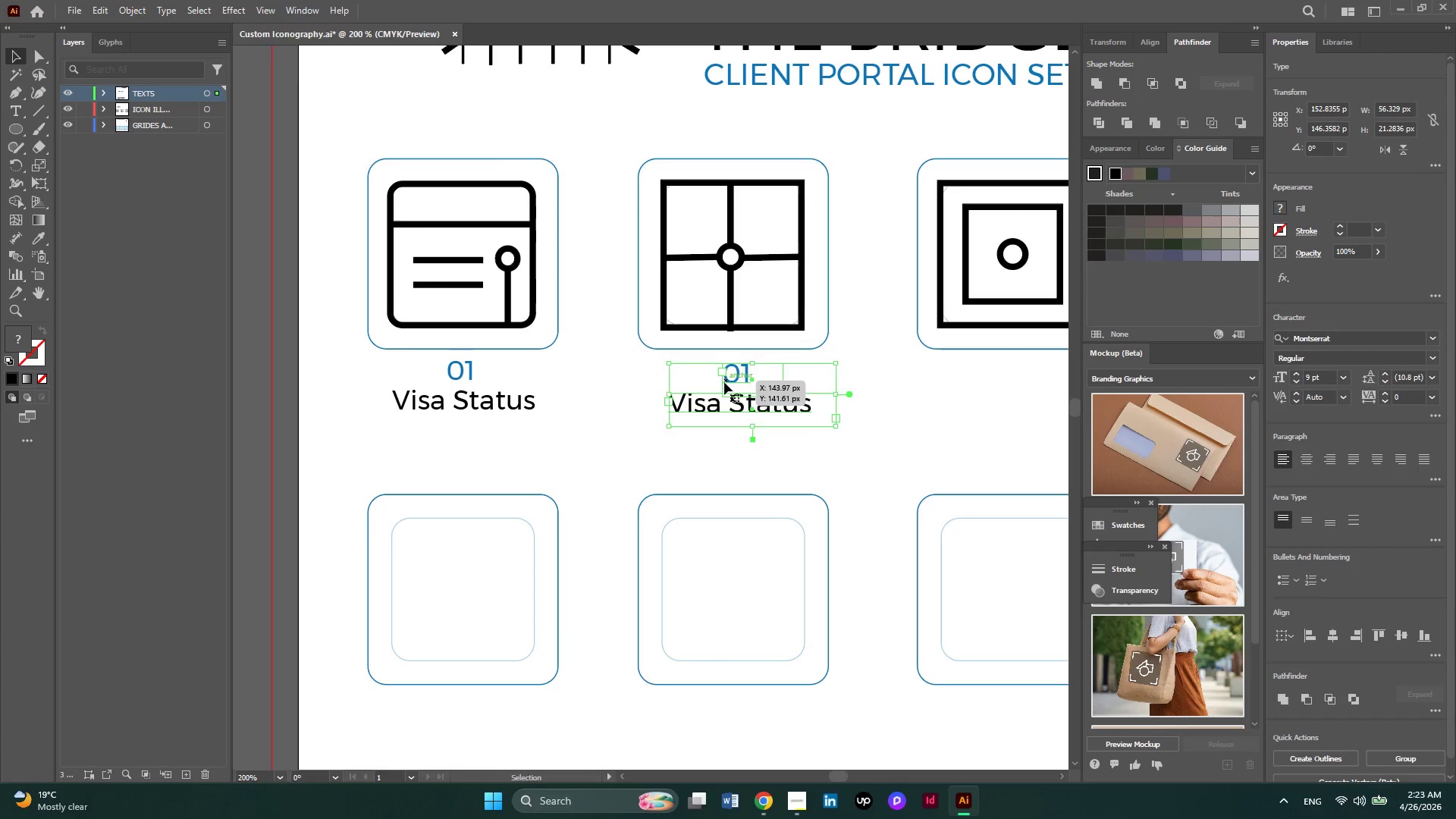 
hold_key(key=ControlLeft, duration=1.67)
scroll: coordinate [724, 382], scroll_direction: down, amount: 13.0
 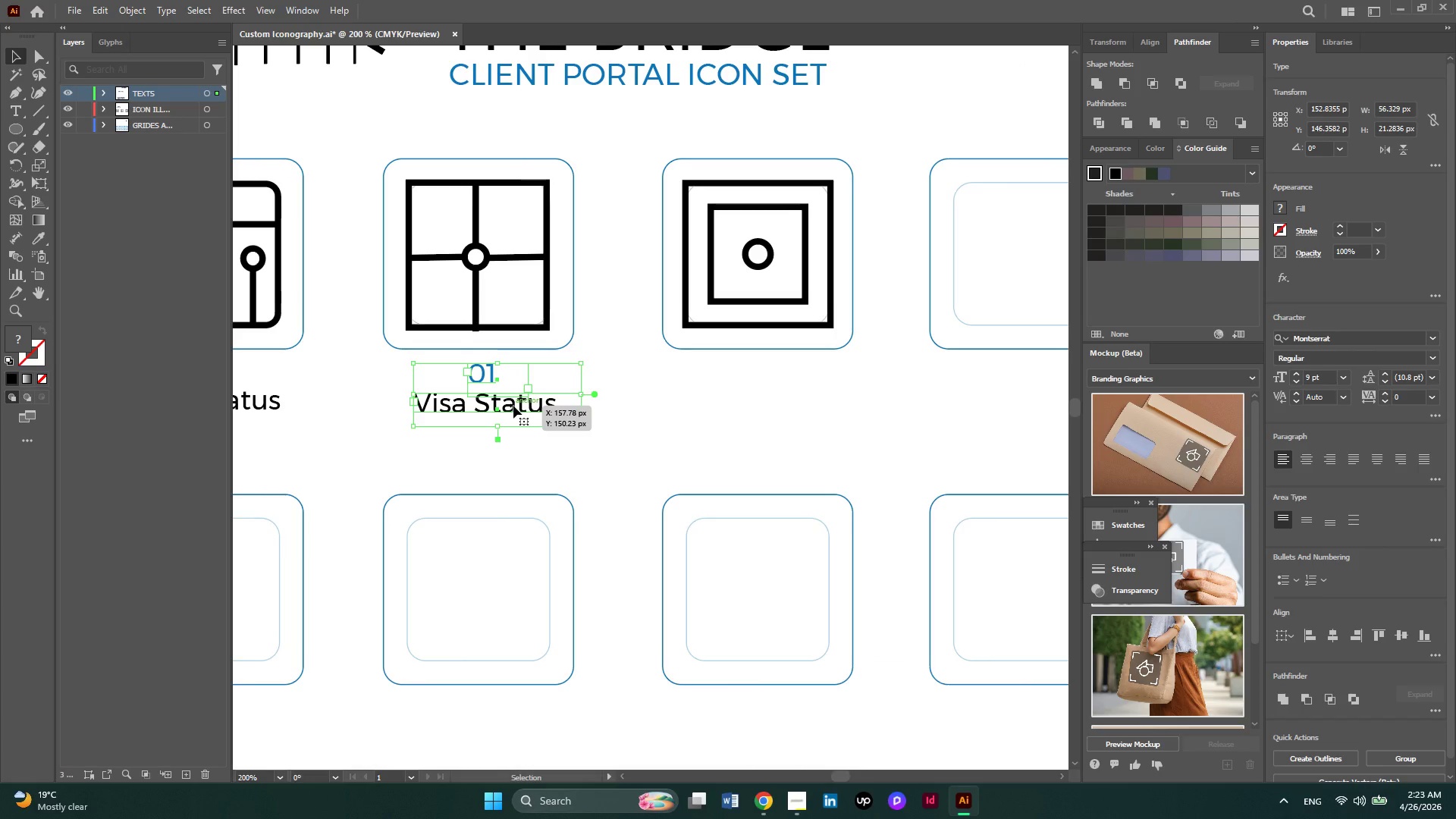 
hold_key(key=AltLeft, duration=3.14)
left_click_drag(start_coordinate=[513, 406], to_coordinate=[790, 407])
 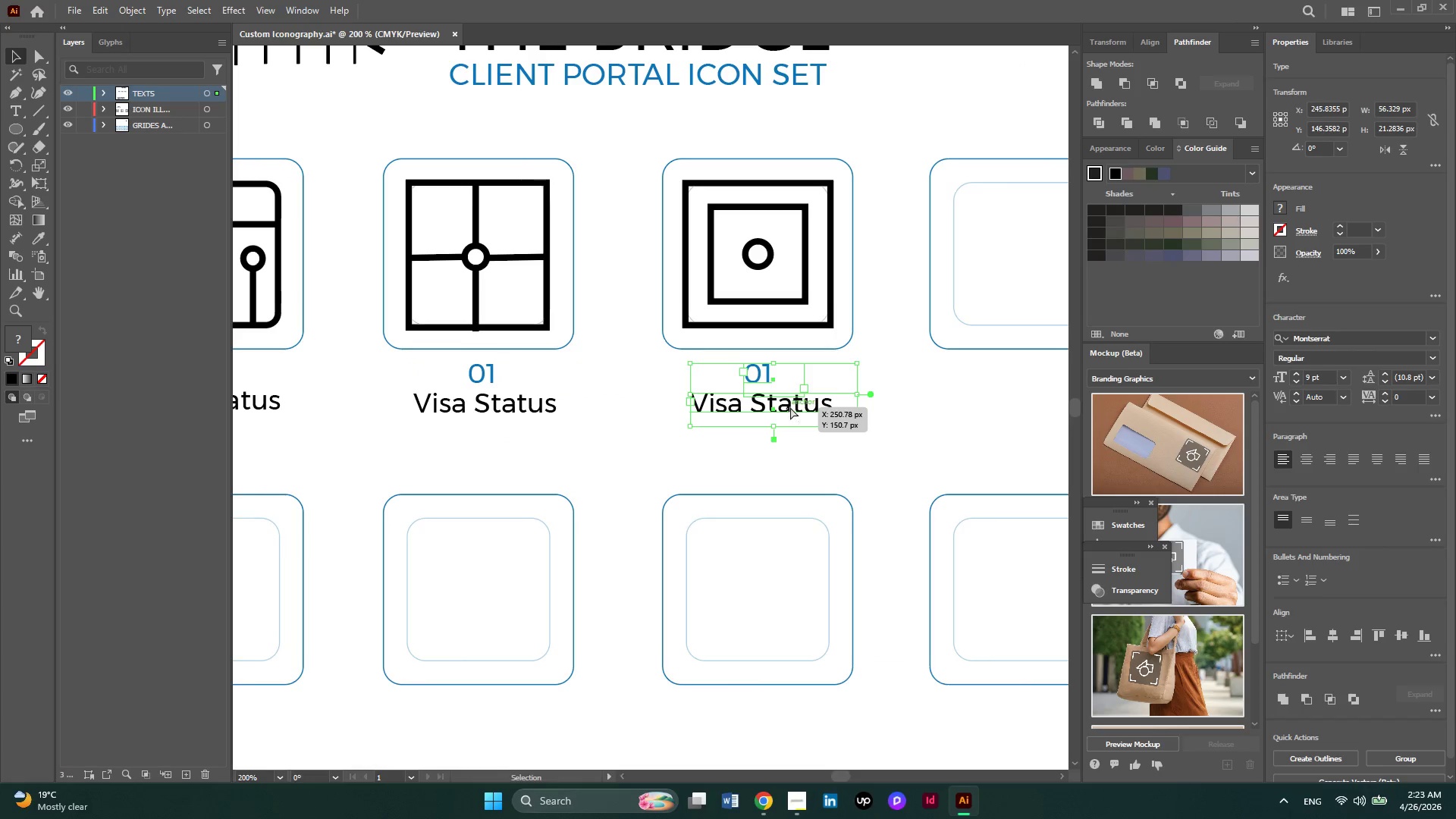 
hold_key(key=ControlLeft, duration=1.98)
scroll: coordinate [790, 407], scroll_direction: down, amount: 16.0
 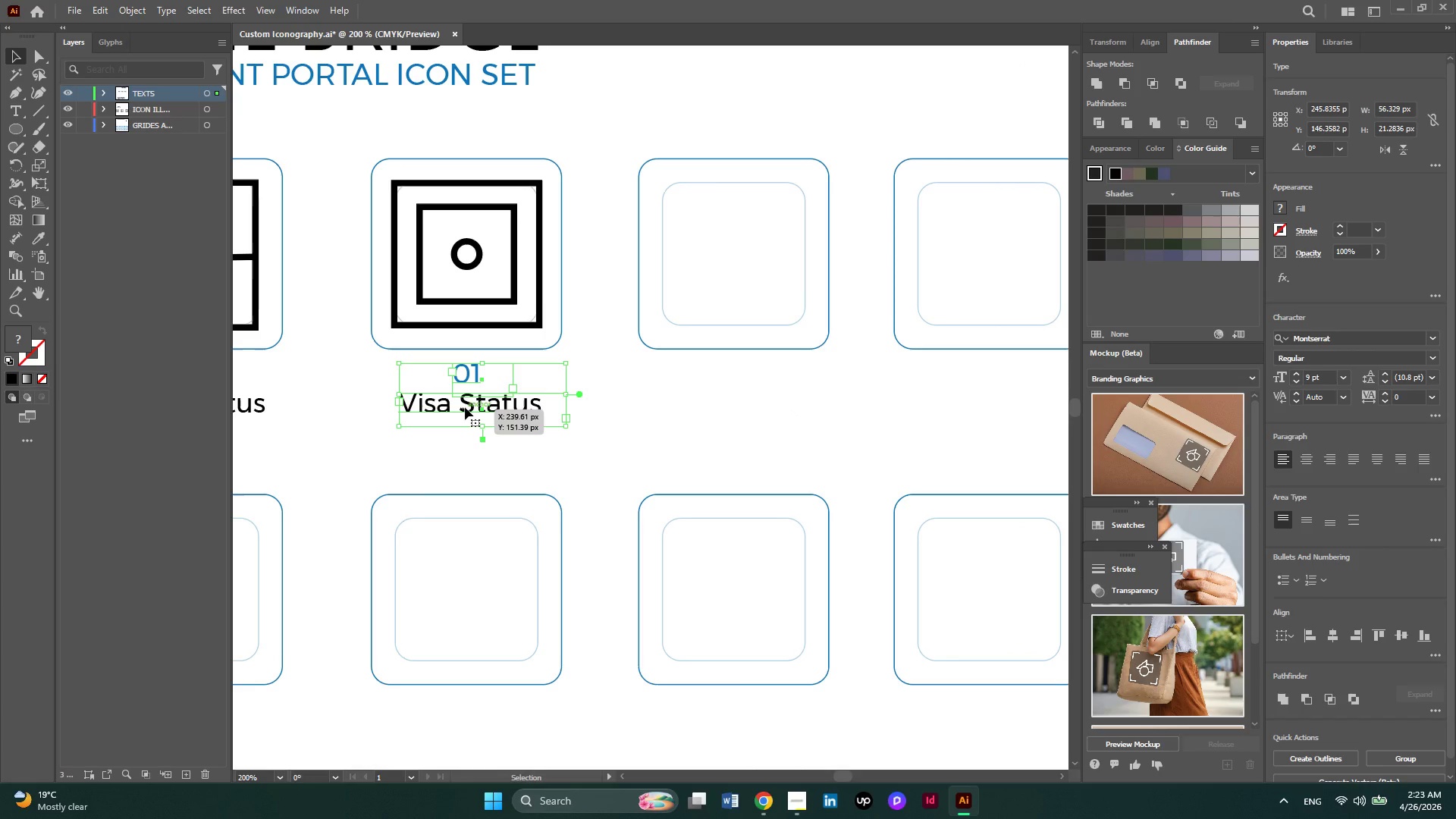 
hold_key(key=AltLeft, duration=2.11)
left_click_drag(start_coordinate=[465, 407], to_coordinate=[735, 407])
 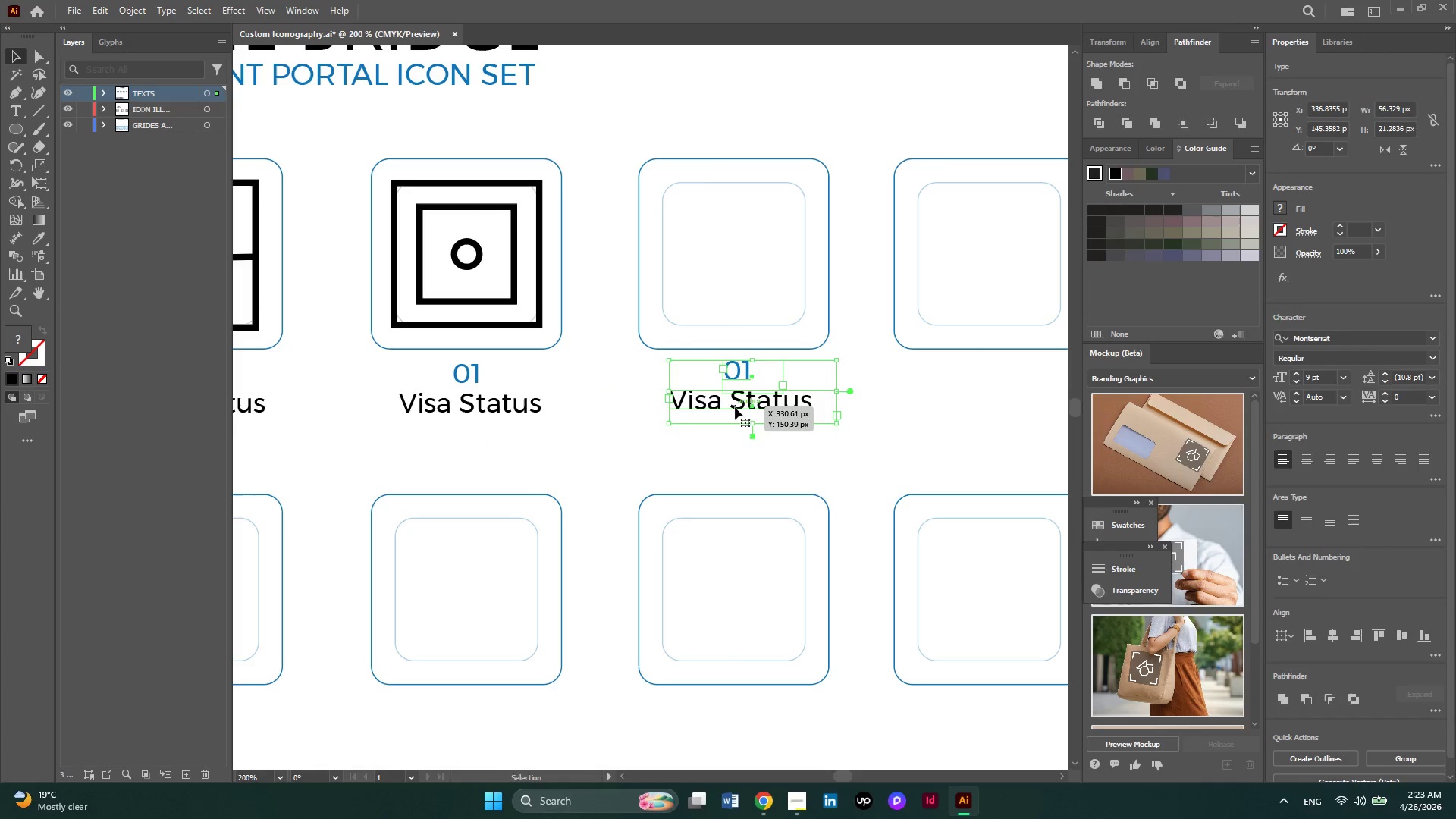 
hold_key(key=ControlLeft, duration=2.62)
scroll: coordinate [830, 431], scroll_direction: down, amount: 2.0
 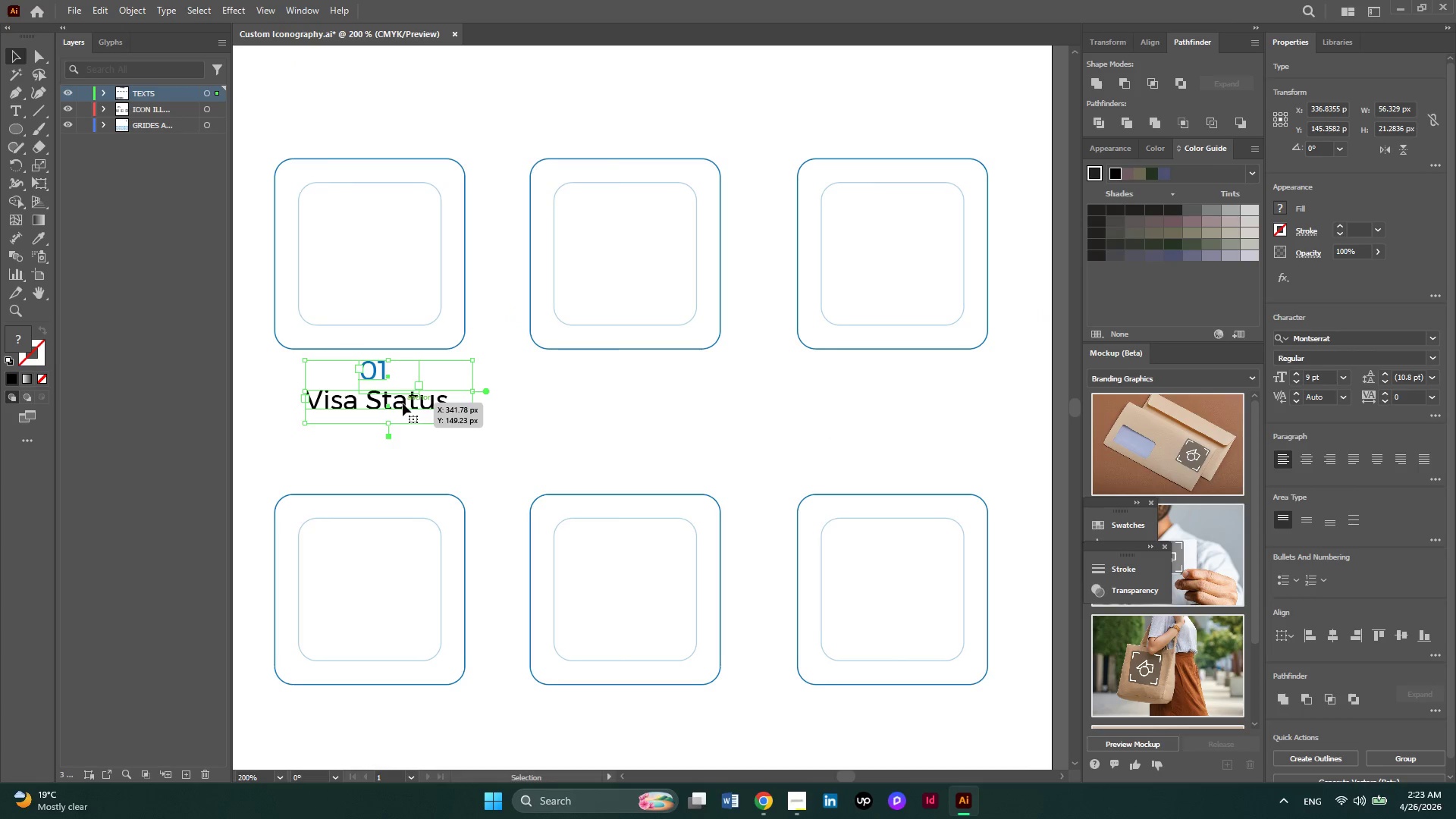 
hold_key(key=AltLeft, duration=2.33)
left_click_drag(start_coordinate=[403, 403], to_coordinate=[657, 406])
 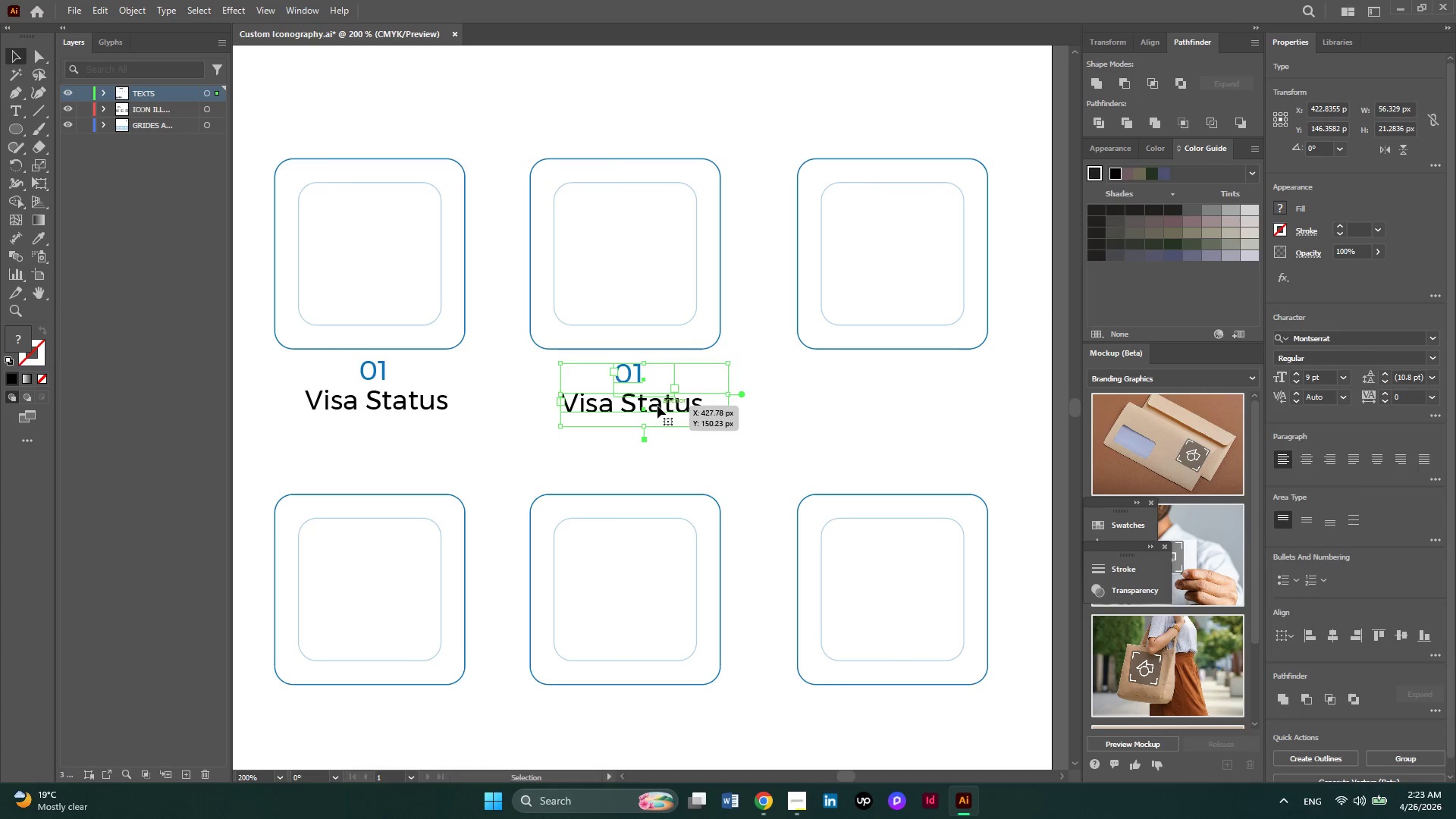 
hold_key(key=ControlLeft, duration=0.84)
scroll: coordinate [657, 406], scroll_direction: down, amount: 7.0
 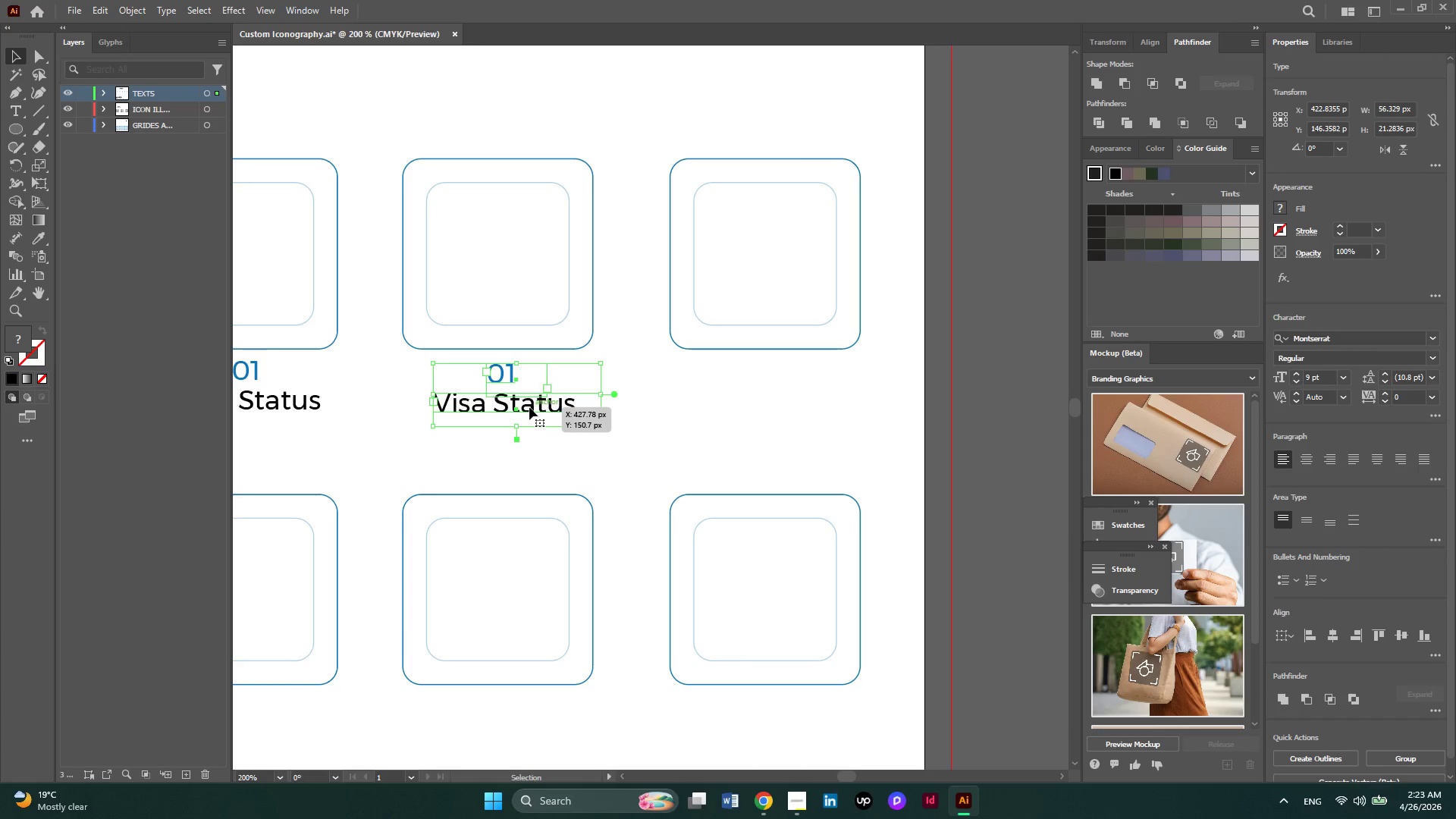 
hold_key(key=AltLeft, duration=2.25)
left_click_drag(start_coordinate=[529, 407], to_coordinate=[795, 412])
 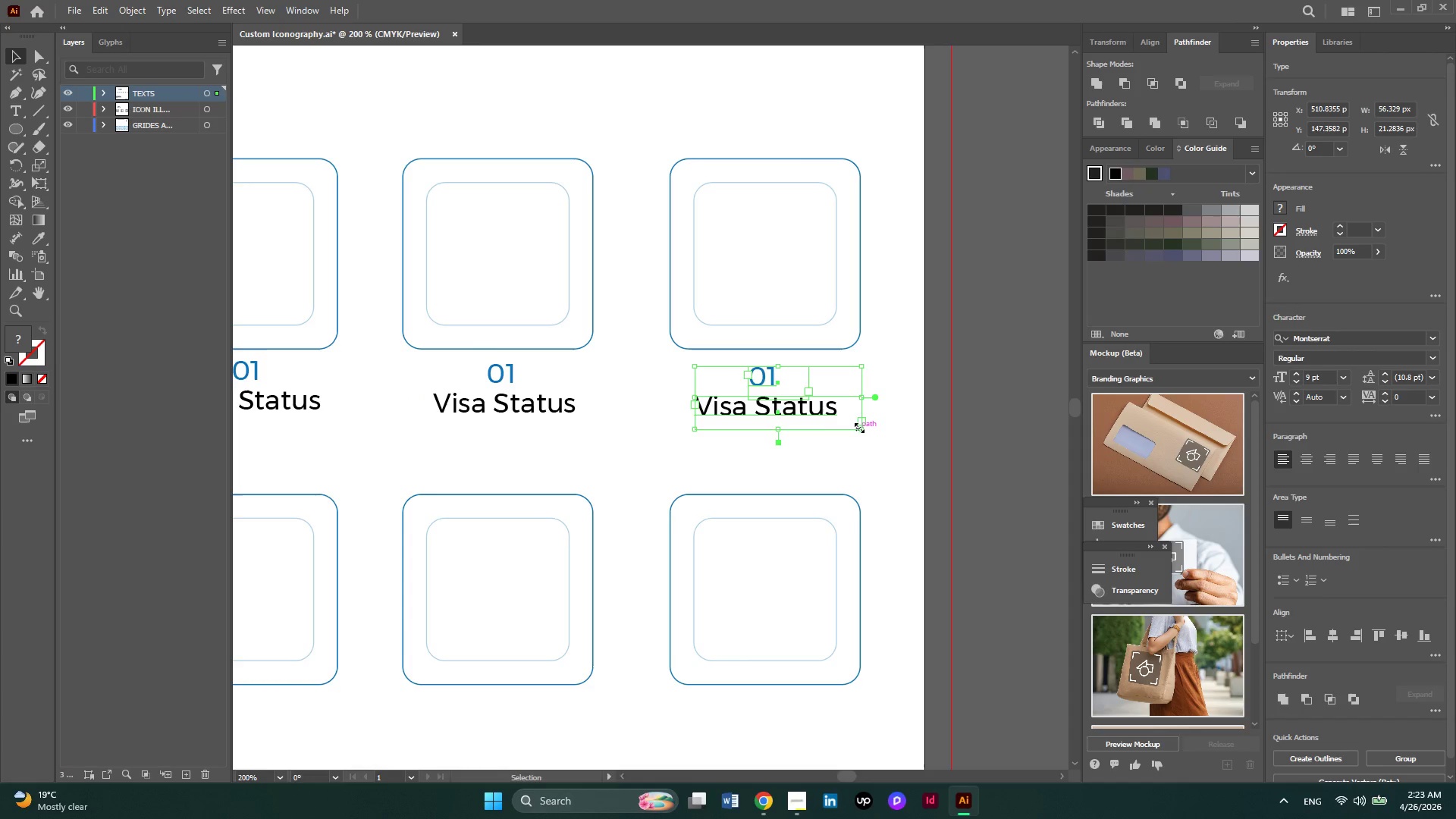 
hold_key(key=ControlLeft, duration=1.8)
scroll: coordinate [858, 426], scroll_direction: up, amount: 17.0
 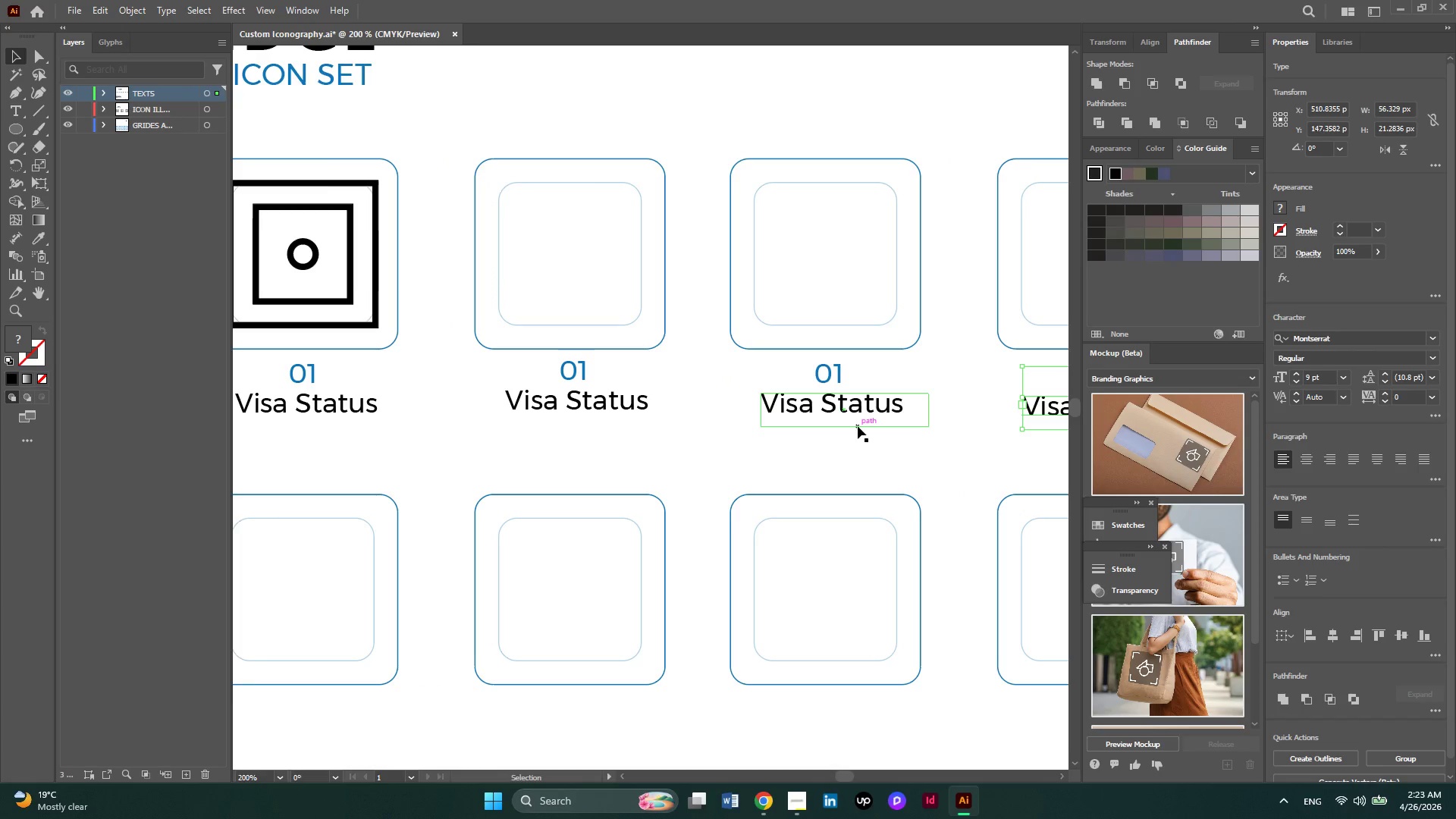 
hold_key(key=ControlLeft, duration=0.44)
hold_key(key=AltLeft, duration=0.34)
scroll: coordinate [858, 426], scroll_direction: down, amount: 1.0
 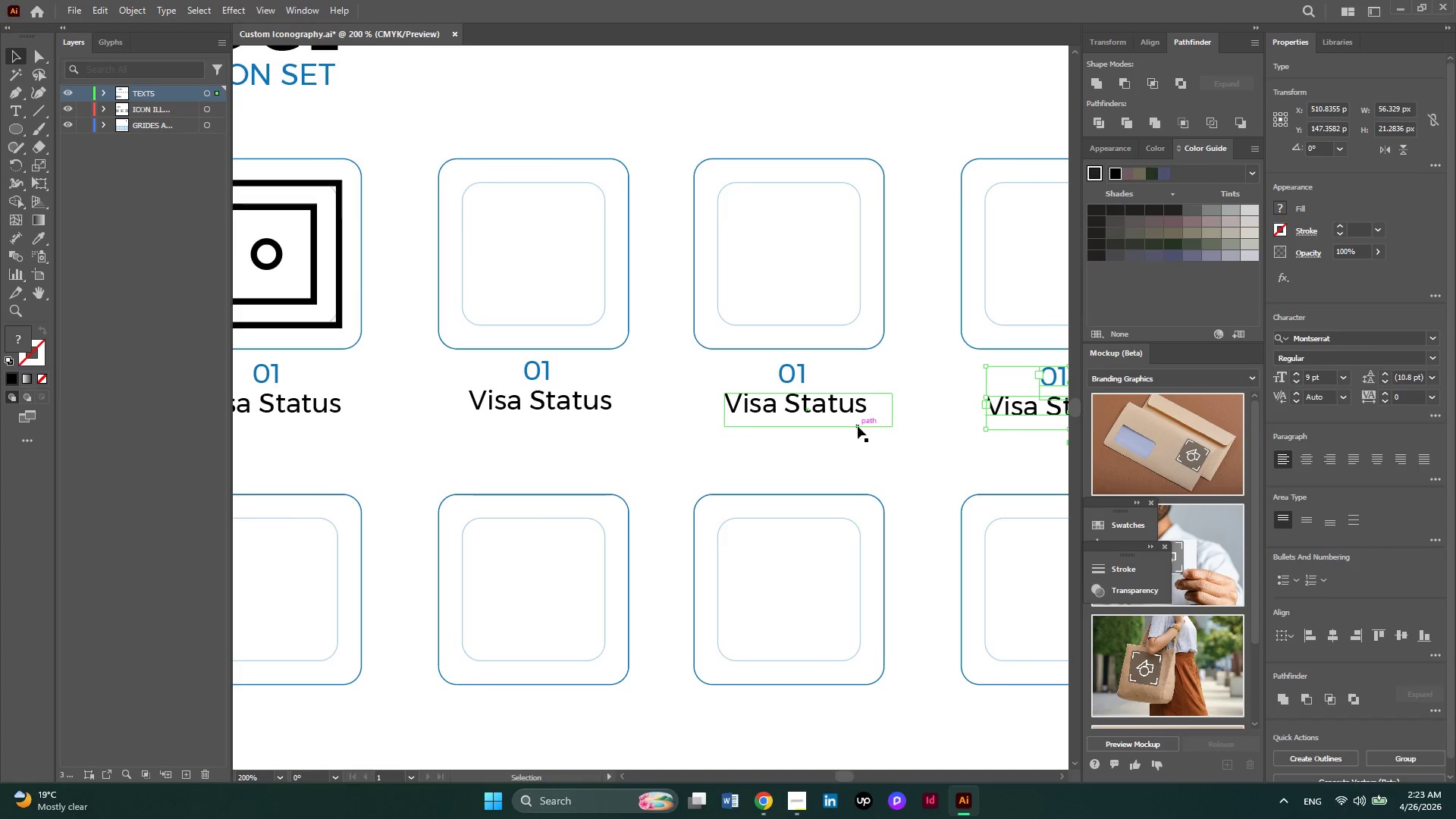 
key(Alt+AltLeft)
 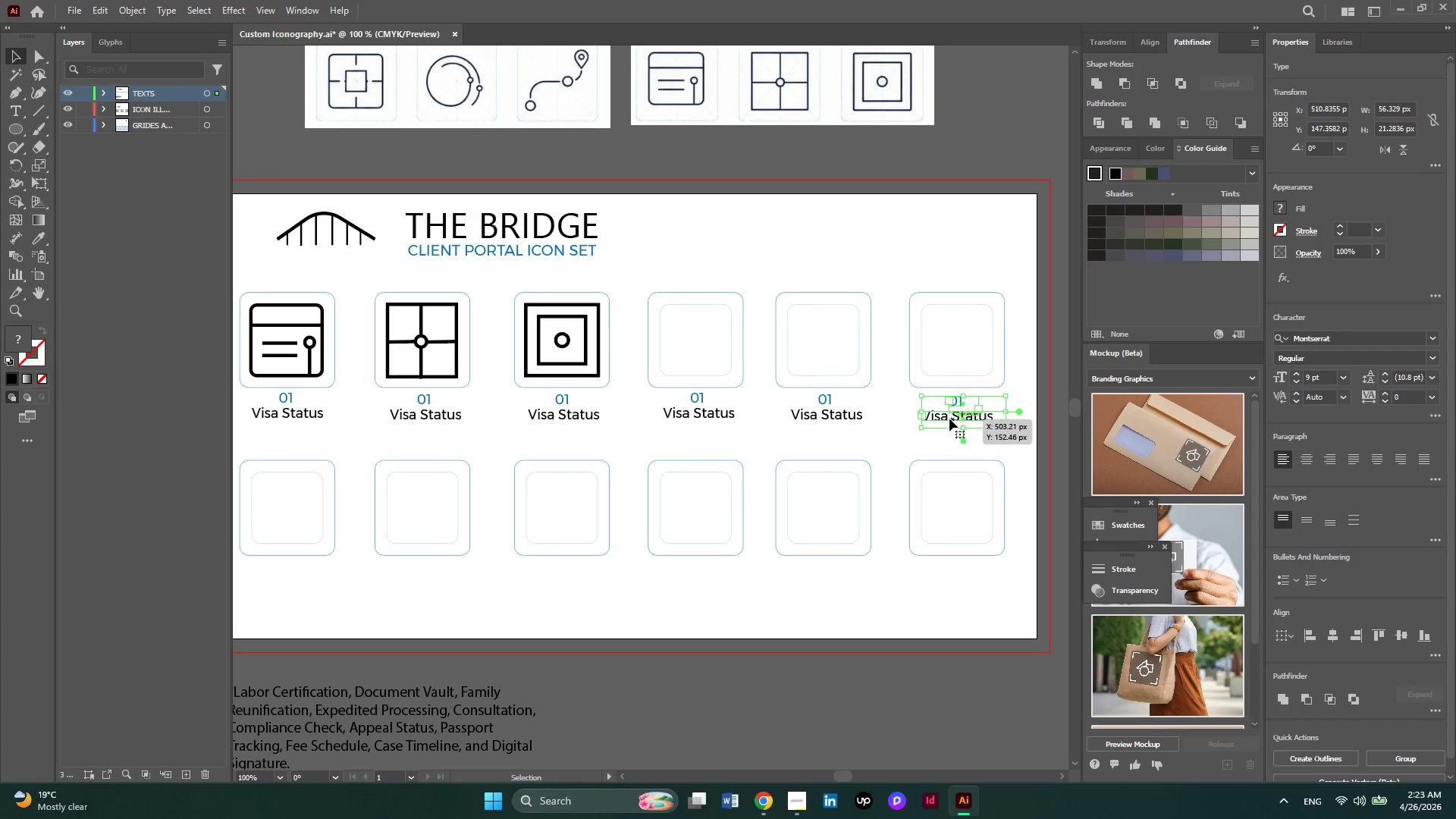 
hold_key(key=AltLeft, duration=12.83)
left_click_drag(start_coordinate=[949, 419], to_coordinate=[948, 595])
 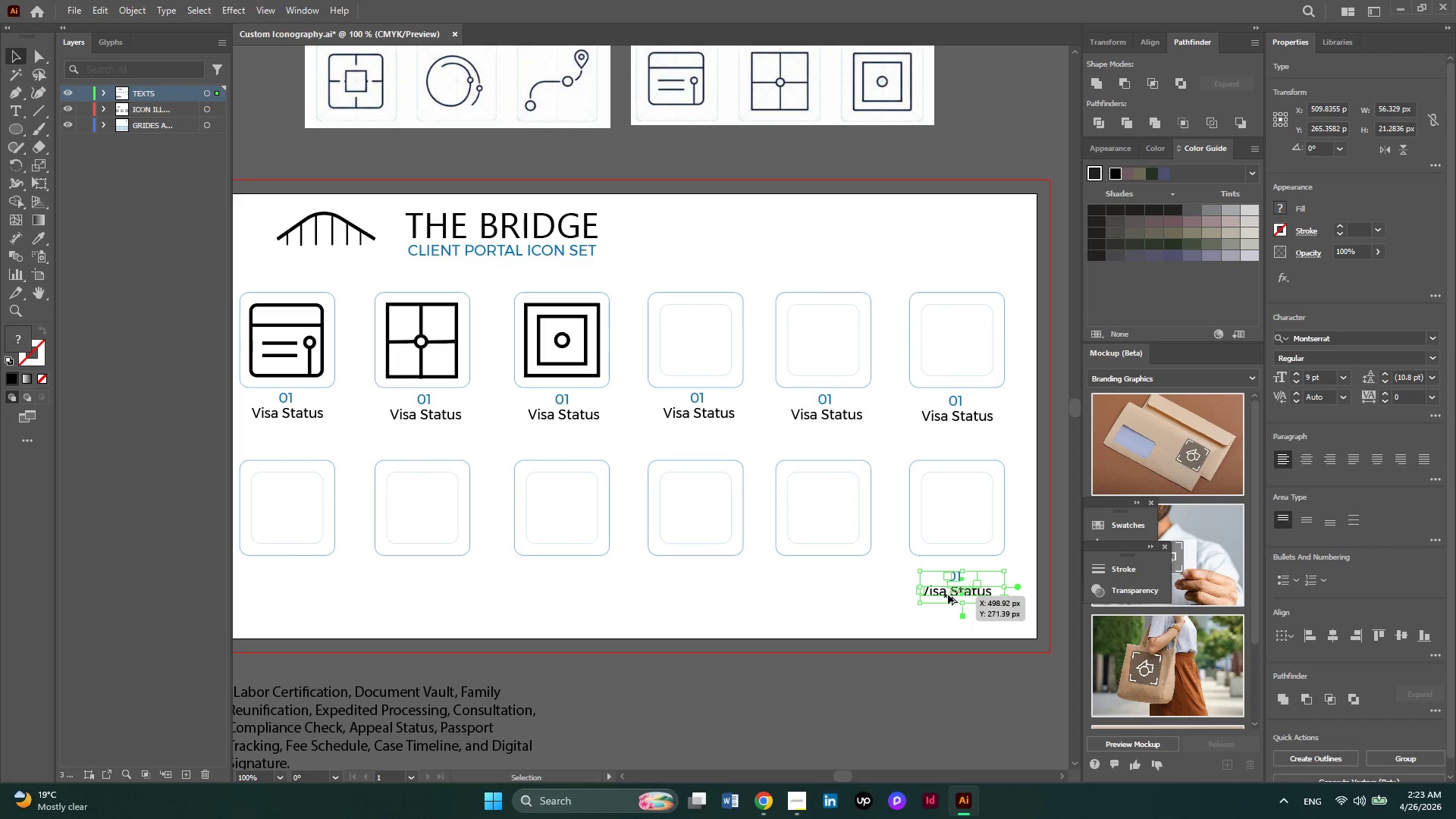 
left_click_drag(start_coordinate=[948, 595], to_coordinate=[815, 596])
 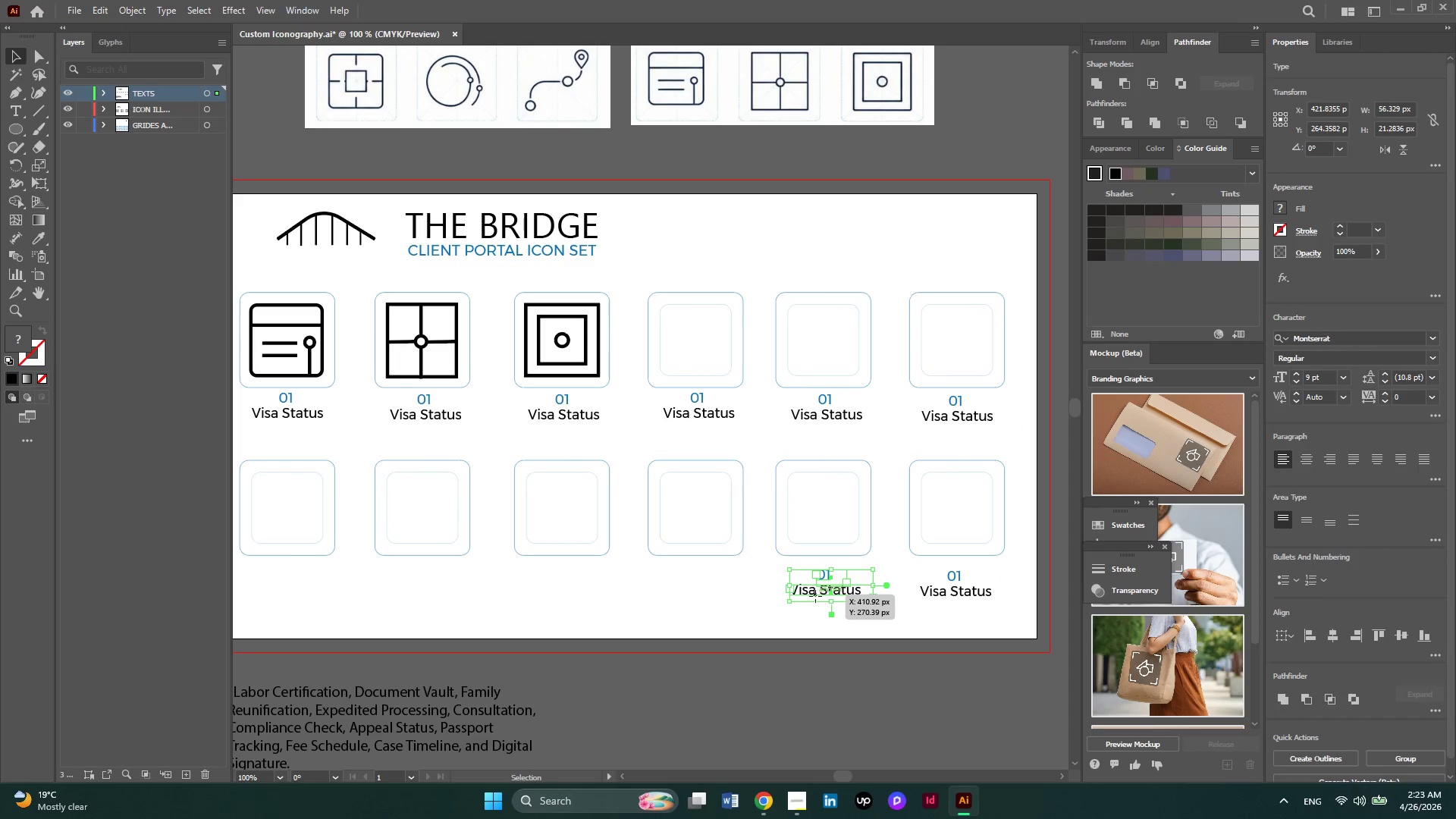 
left_click_drag(start_coordinate=[815, 596], to_coordinate=[689, 596])
 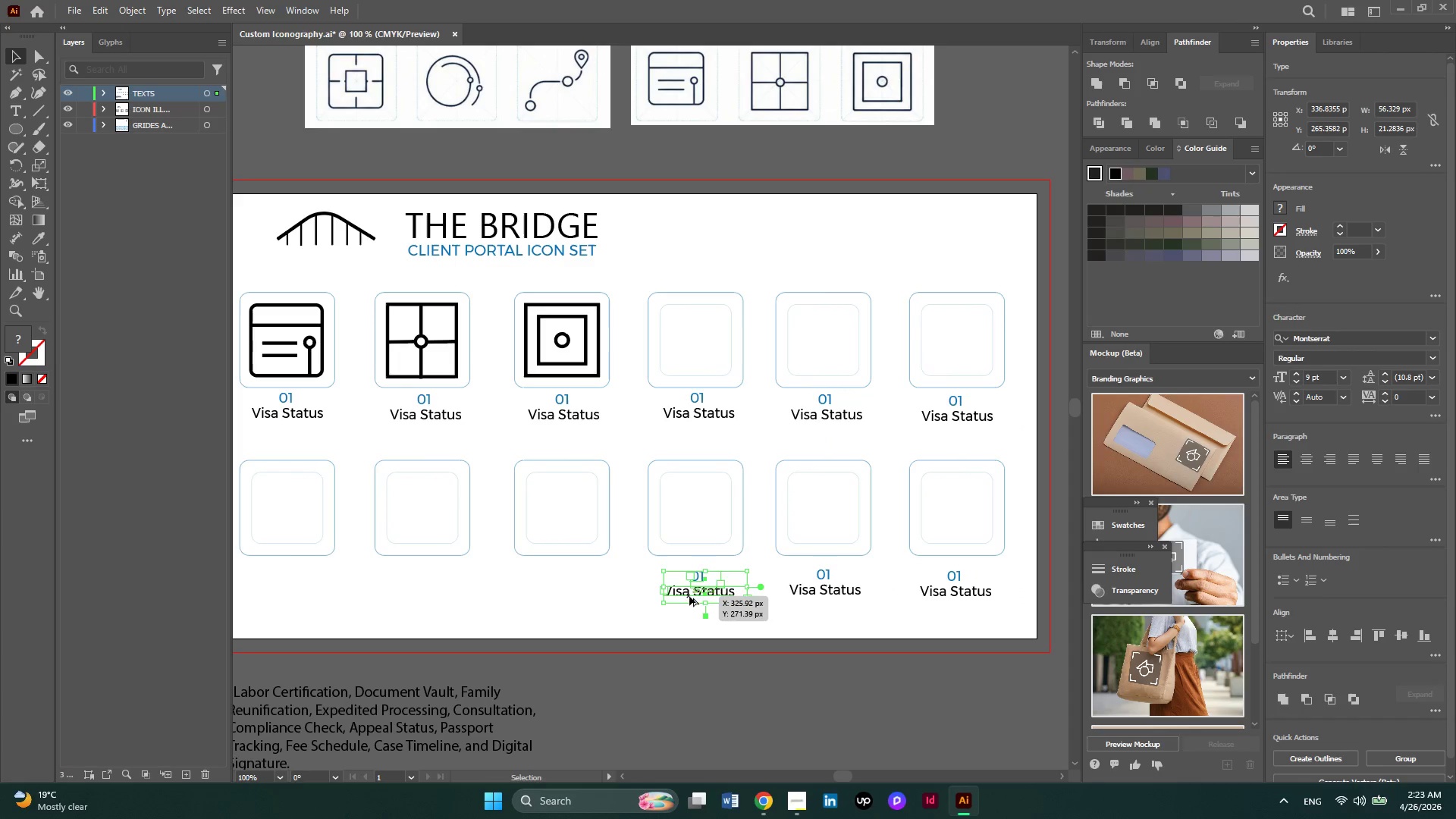 
left_click_drag(start_coordinate=[689, 596], to_coordinate=[552, 598])
 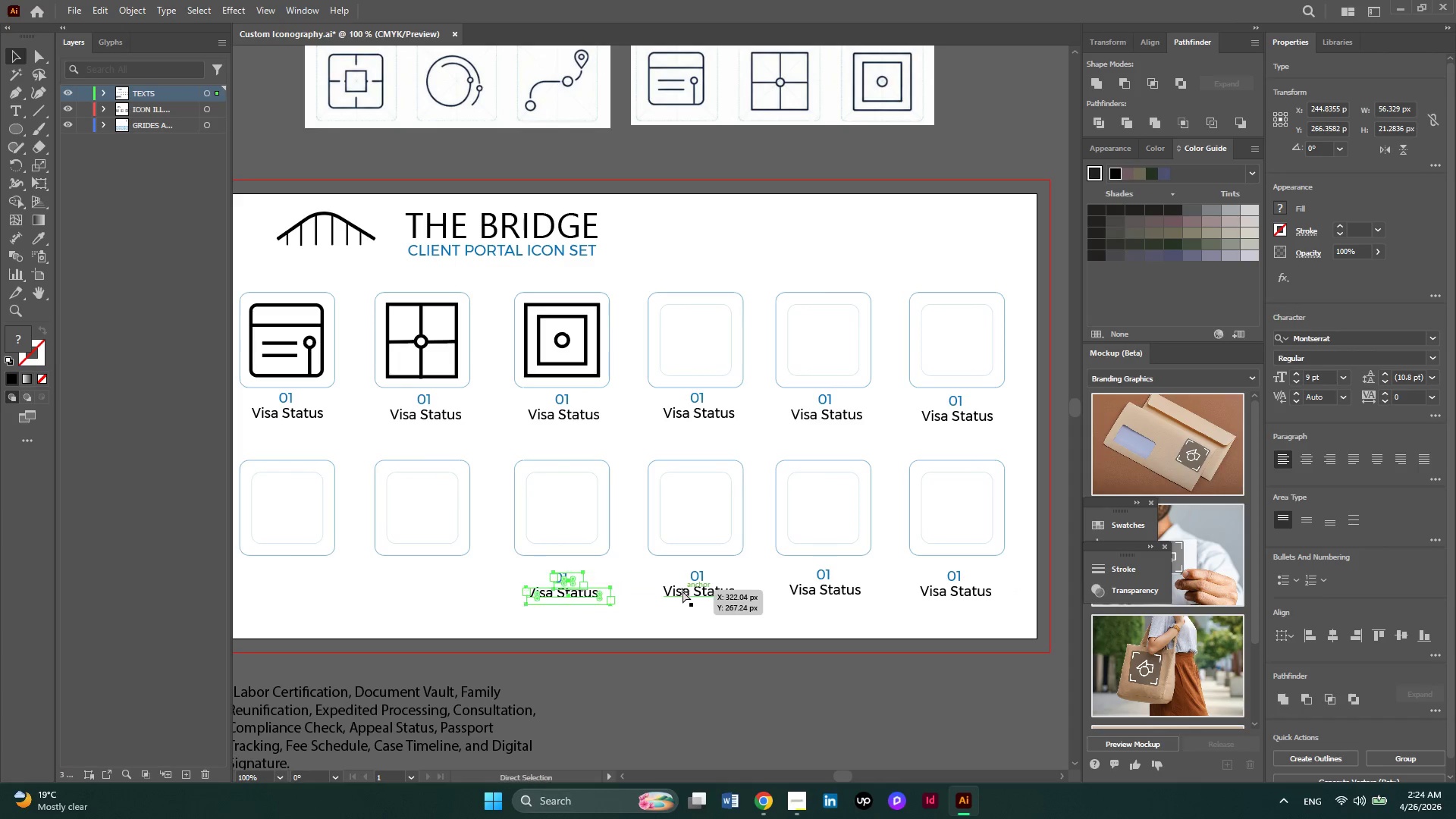 
hold_key(key=ControlLeft, duration=1.36)
scroll: coordinate [682, 591], scroll_direction: up, amount: 9.0
 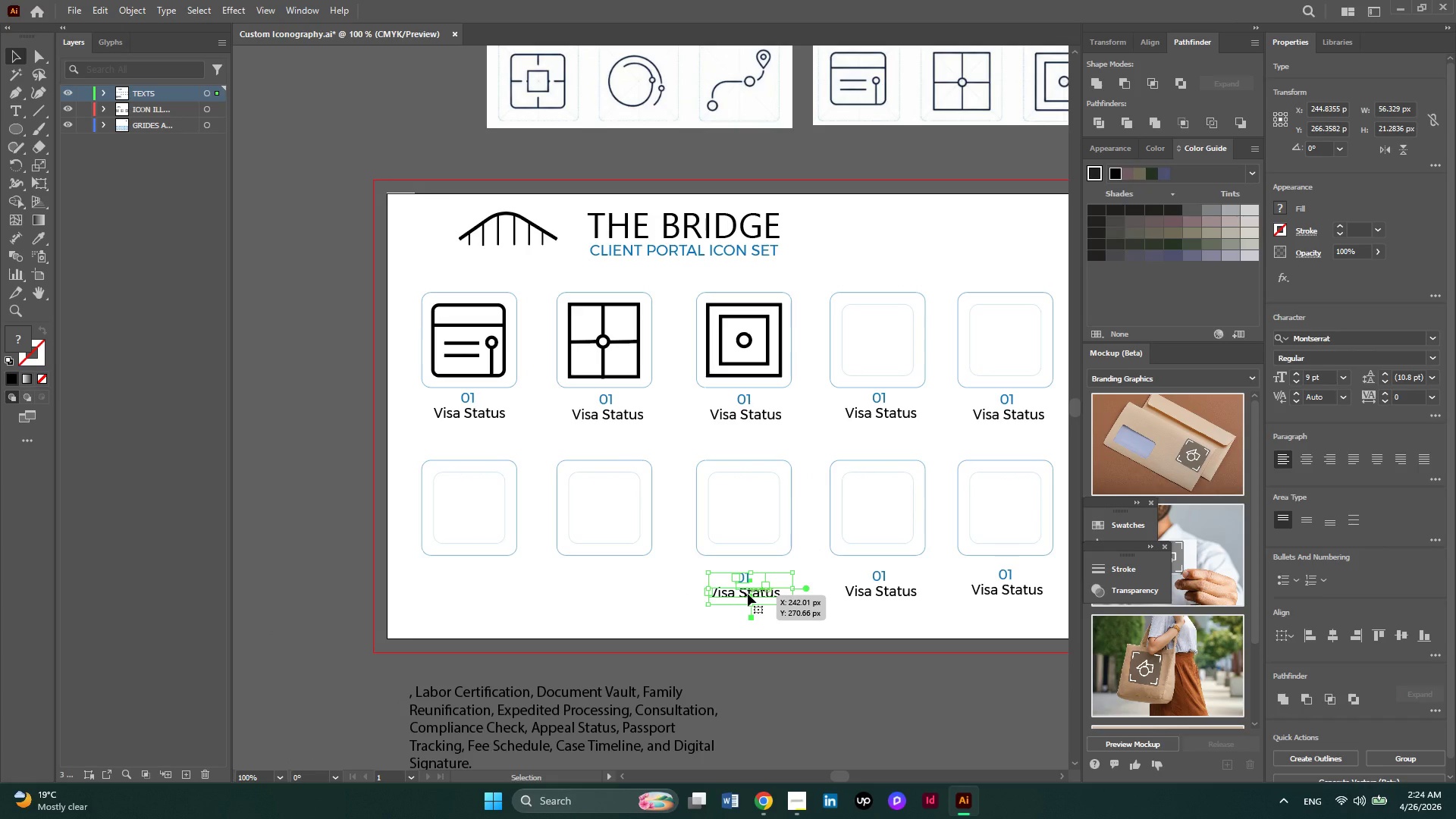 
hold_key(key=AltLeft, duration=5.36)
left_click_drag(start_coordinate=[748, 594], to_coordinate=[606, 596])
 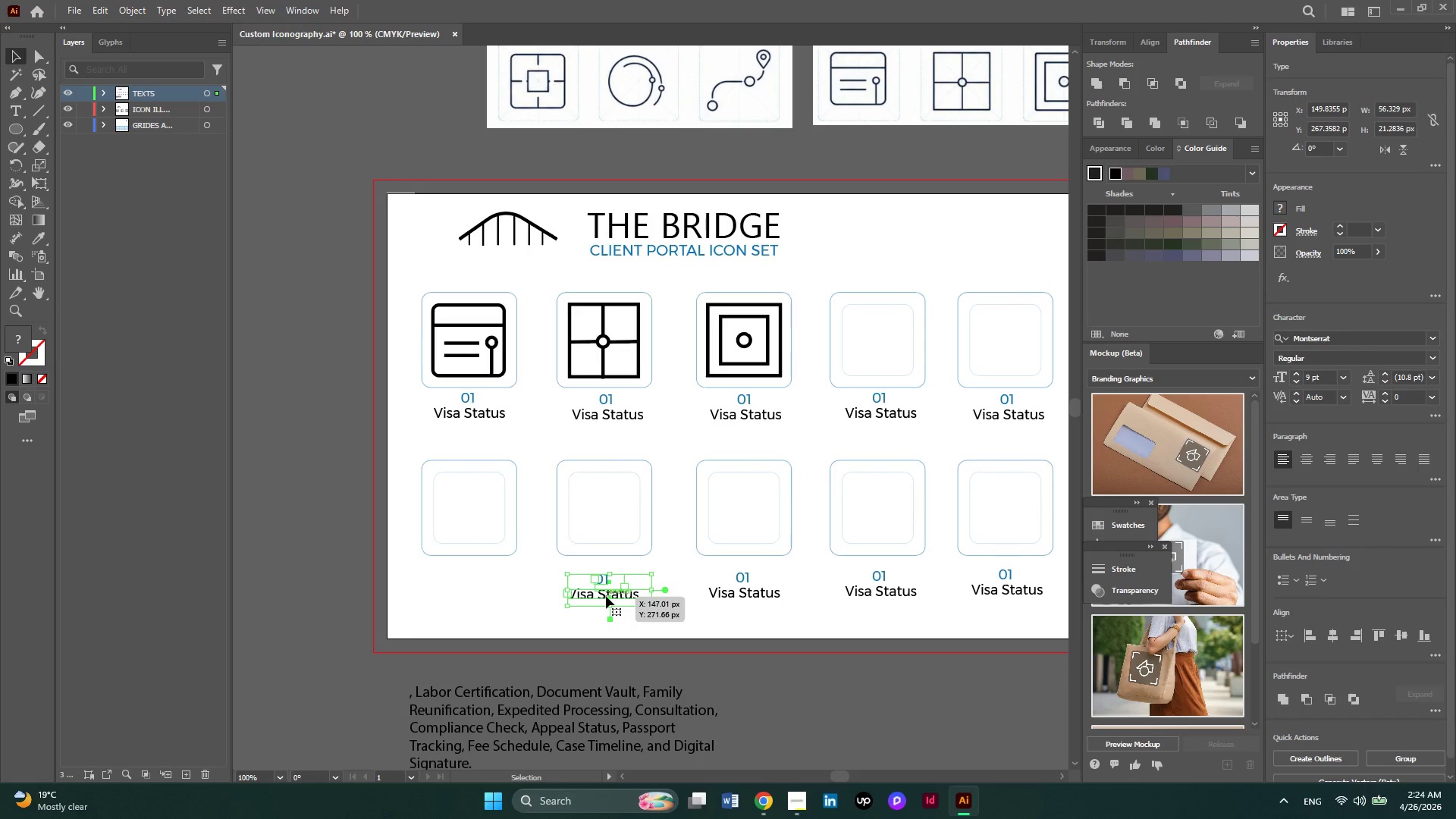 
hold_key(key=AltLeft, duration=2.8)
left_click_drag(start_coordinate=[606, 596], to_coordinate=[470, 600])
 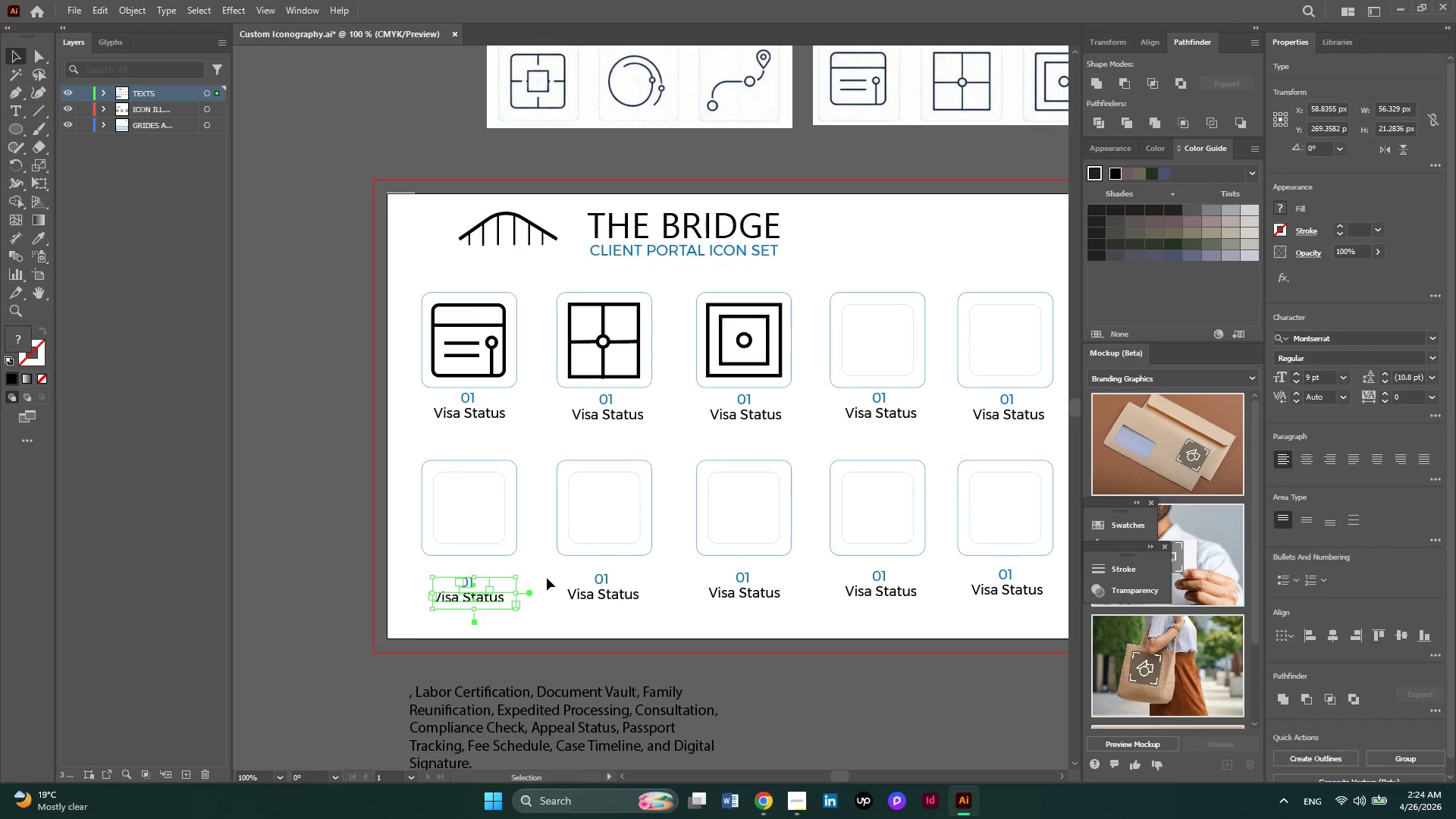 
left_click([547, 578])
 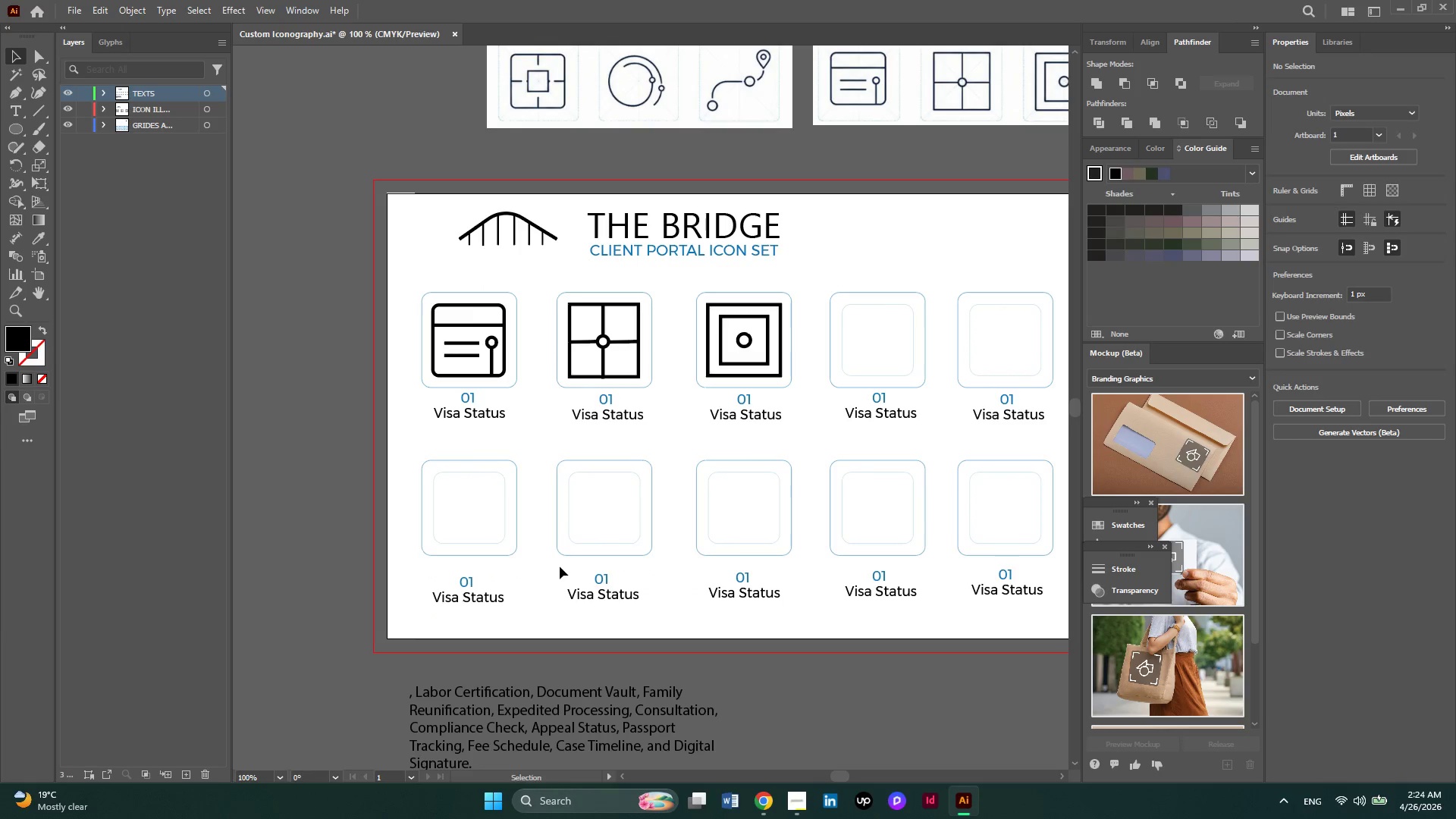 
scroll: coordinate [560, 566], scroll_direction: up, amount: 3.0
 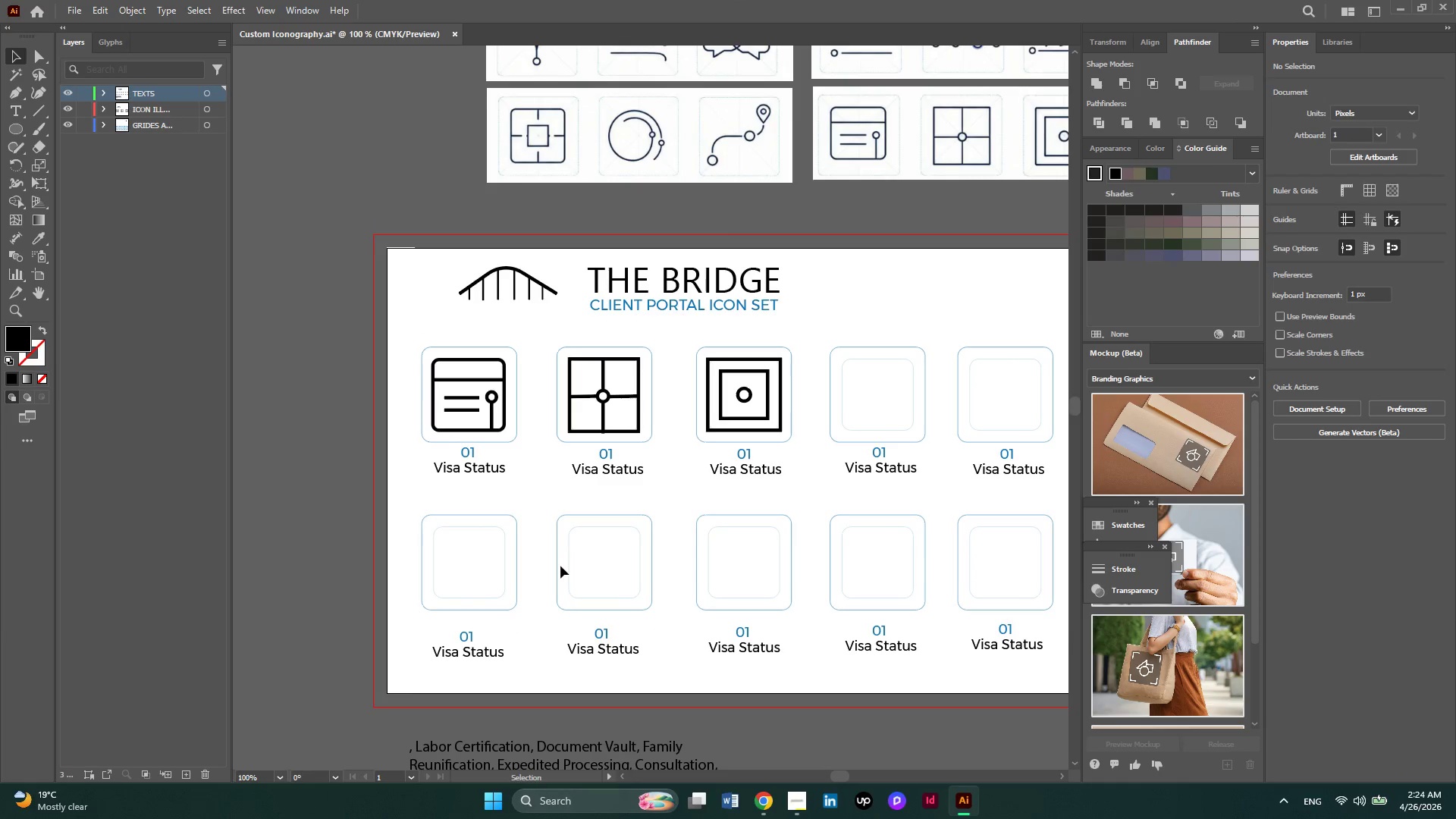 
hold_key(key=ControlLeft, duration=0.7)
scroll: coordinate [560, 564], scroll_direction: down, amount: 3.0
 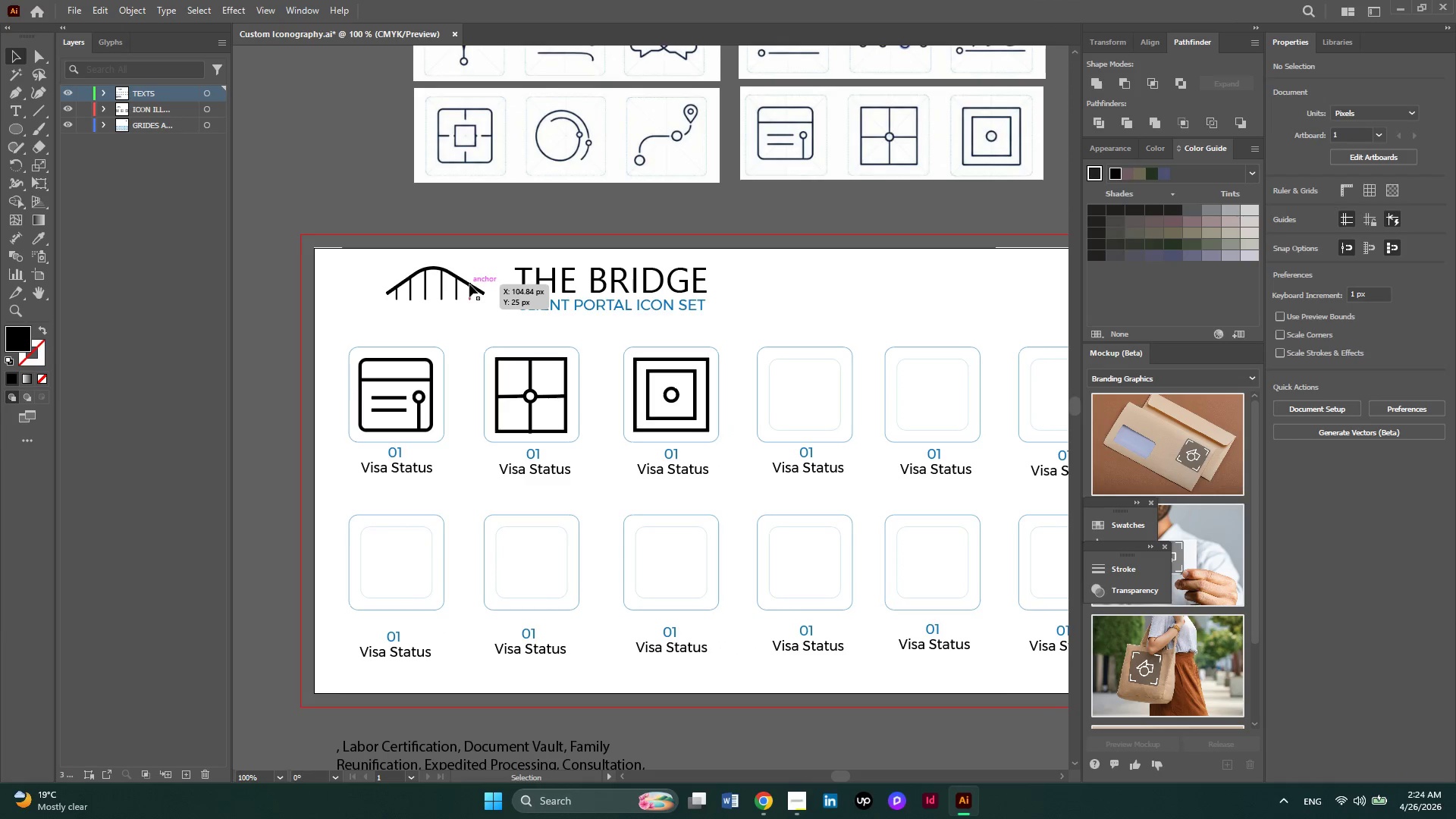 
left_click([469, 284])
 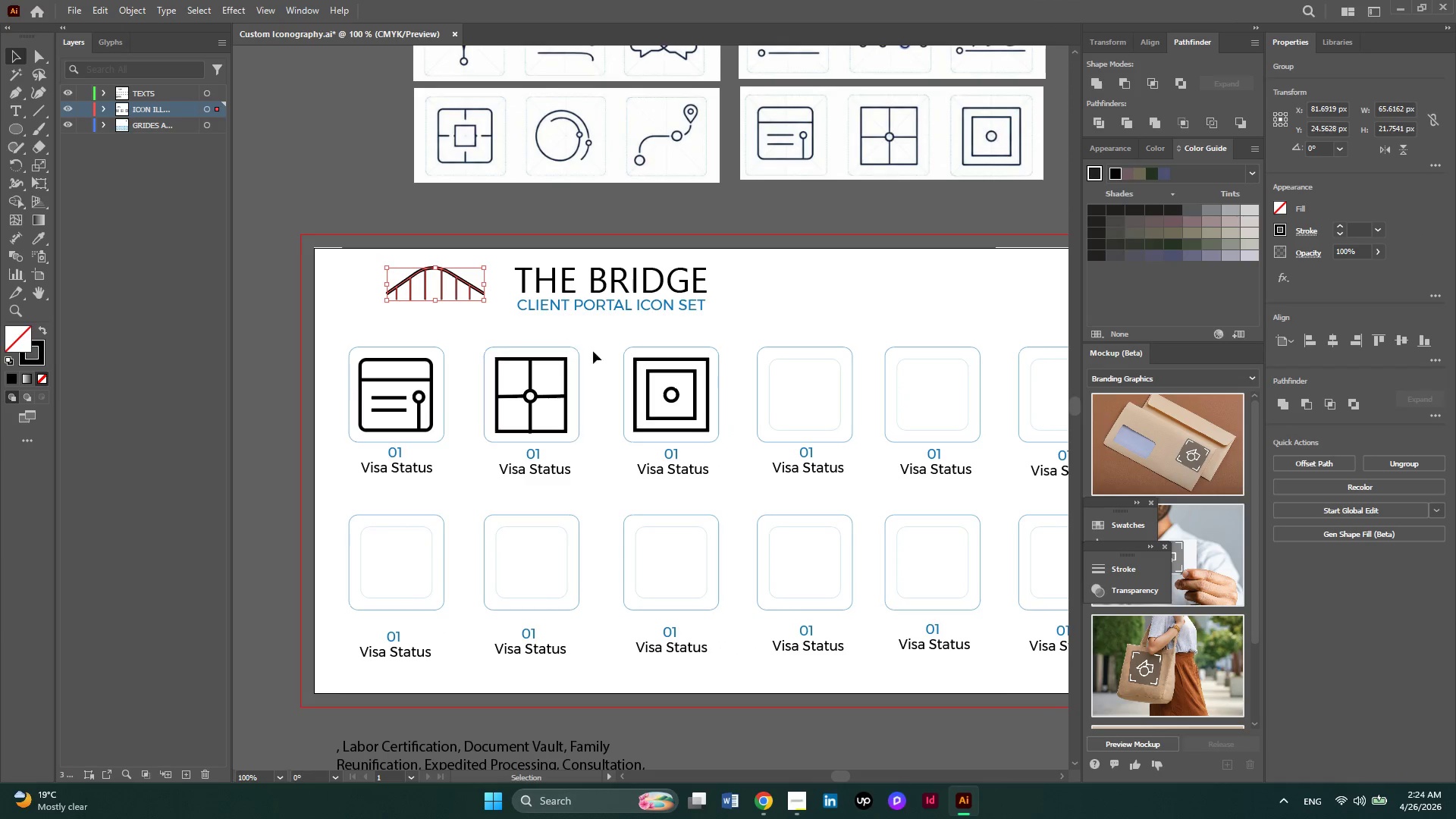 
left_click([786, 287])
 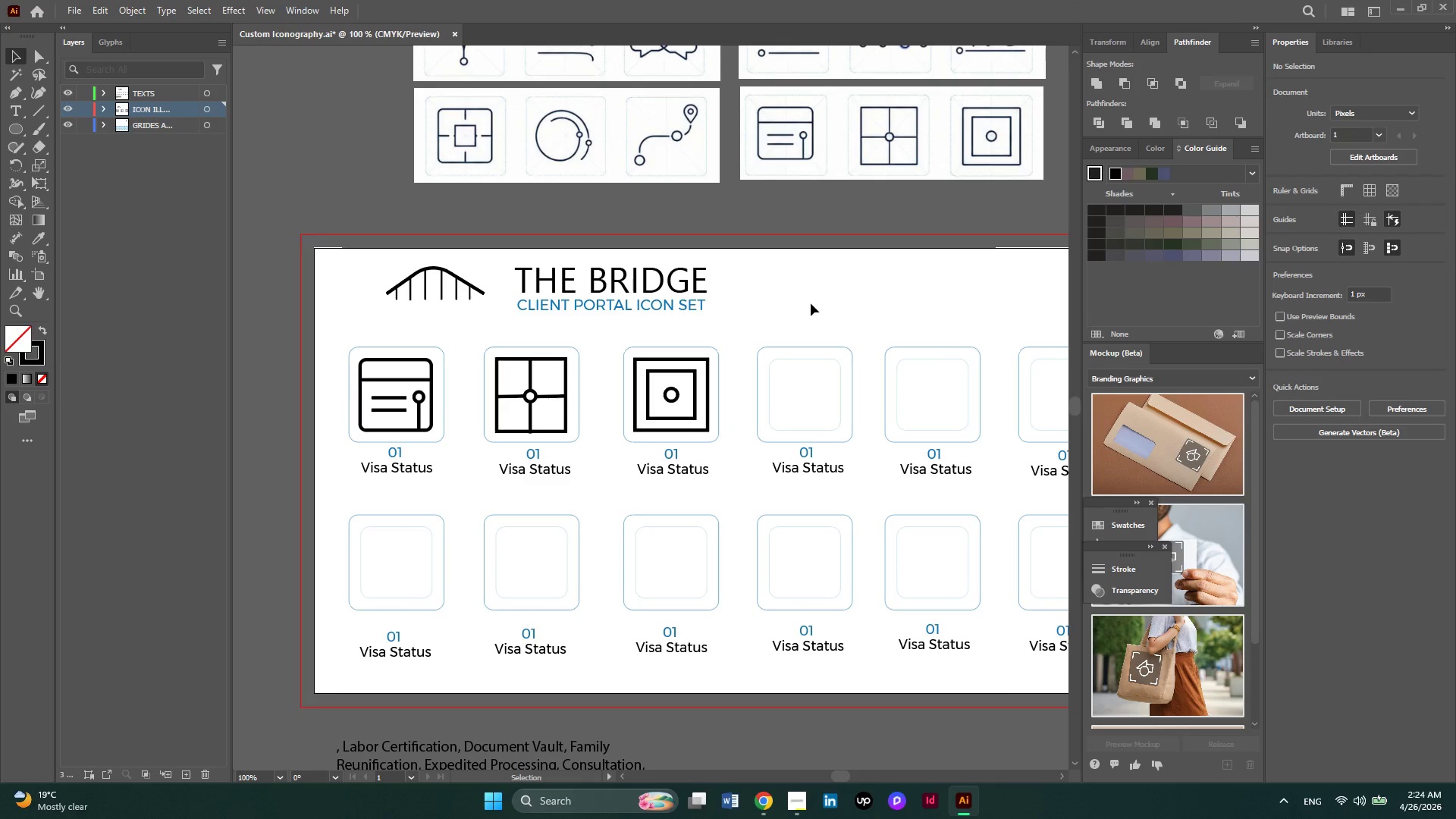 
left_click([440, 279])
 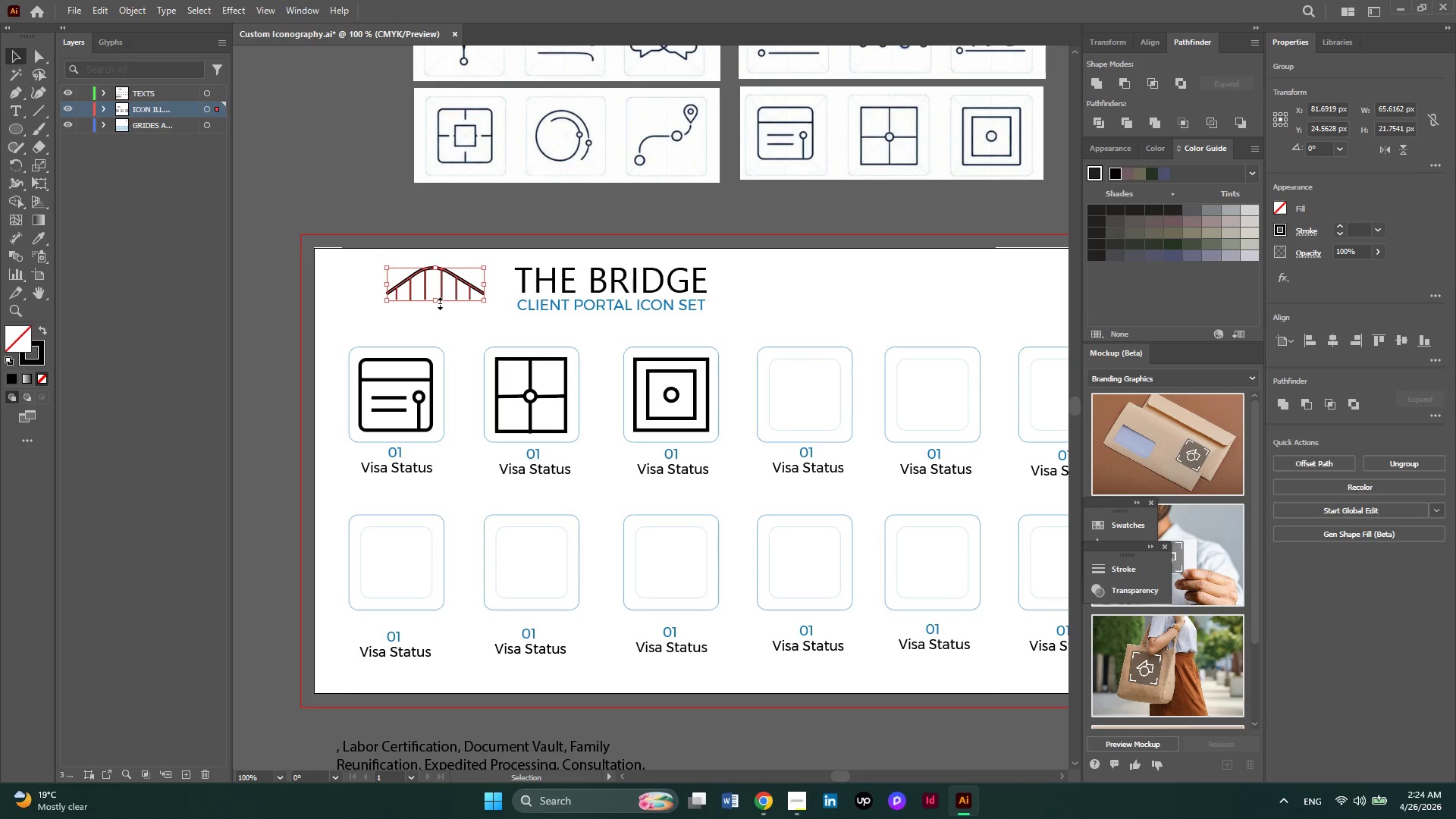 
left_click_drag(start_coordinate=[438, 302], to_coordinate=[438, 309])
 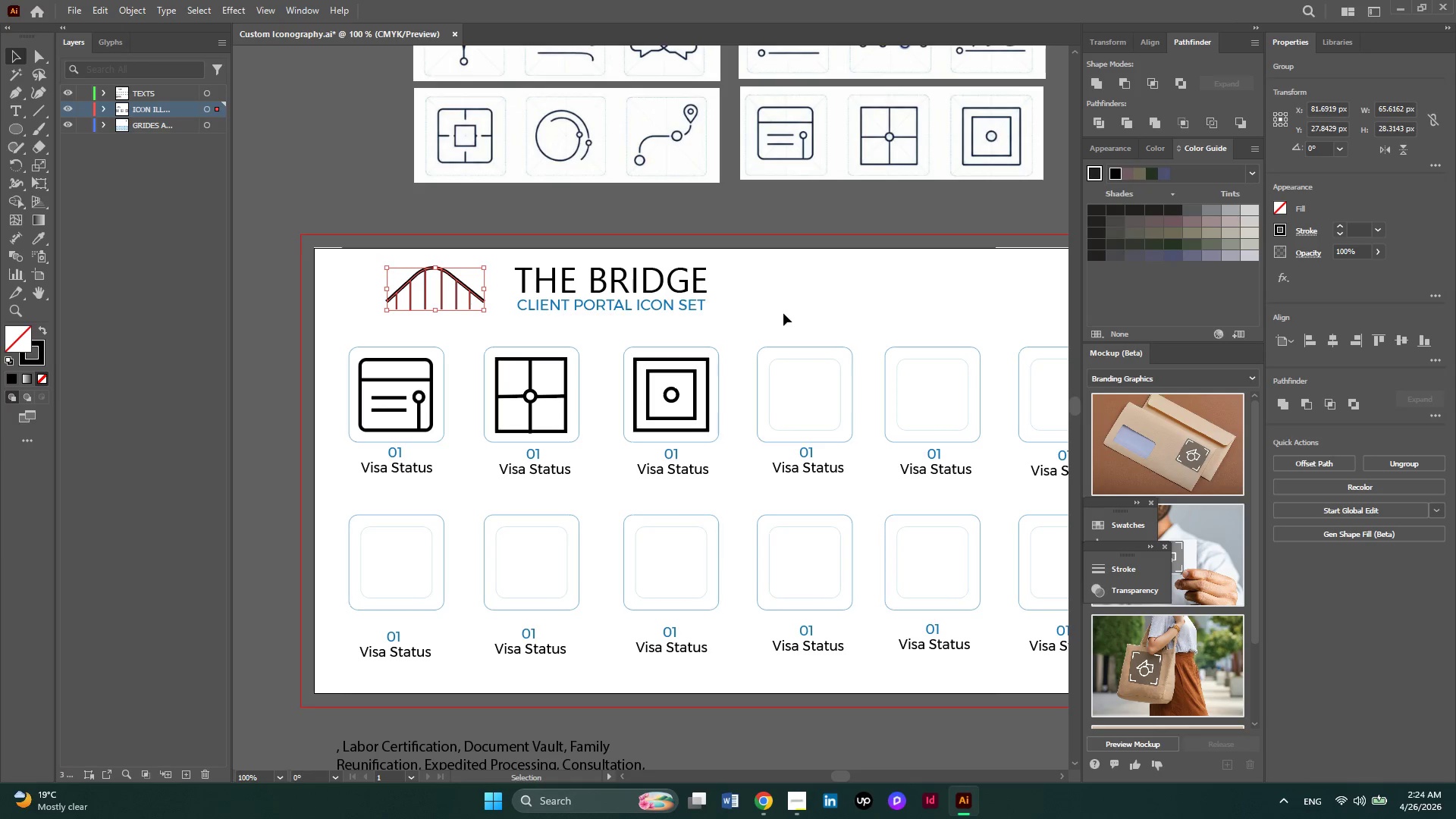 
left_click([783, 313])
 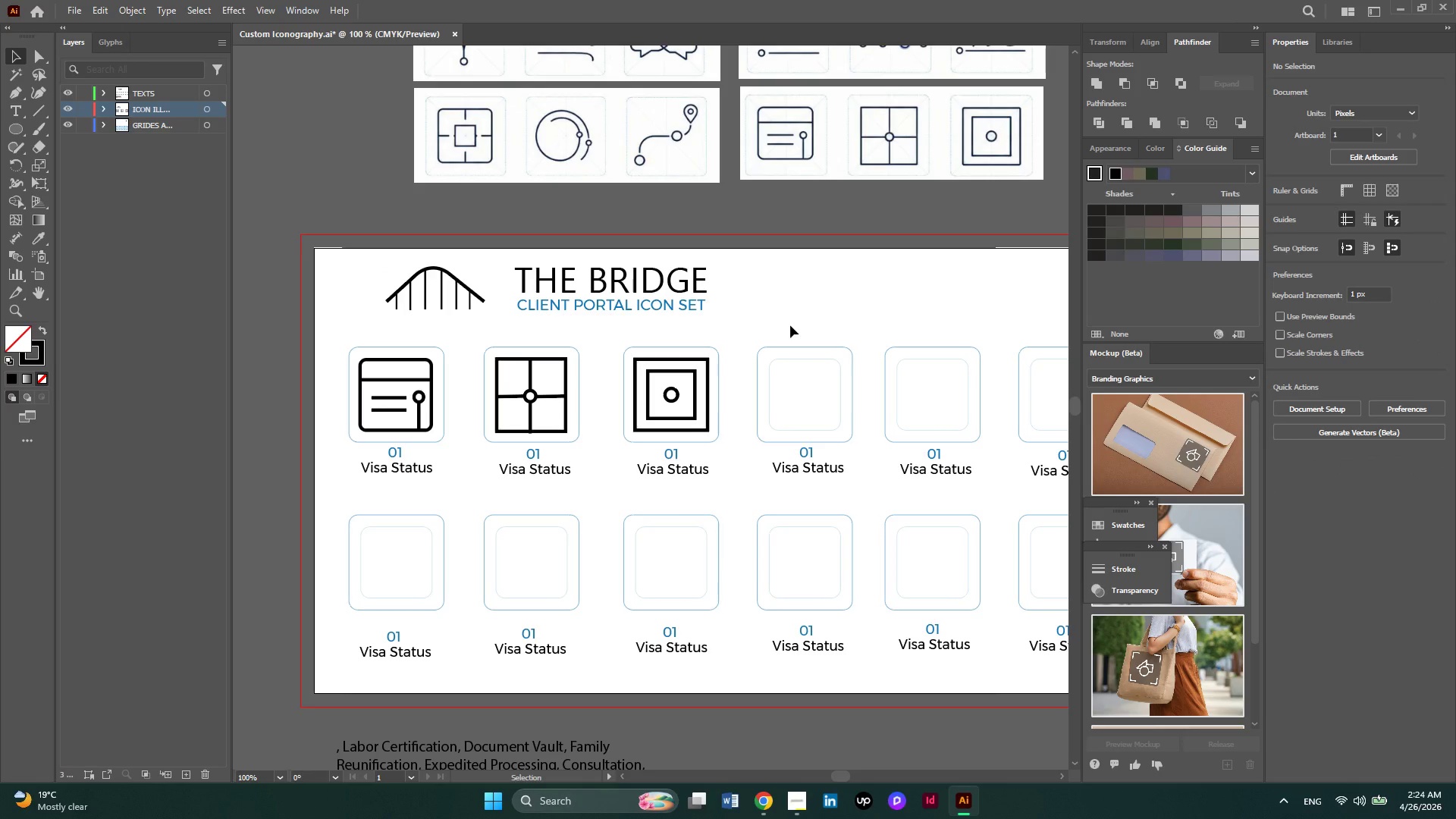 
hold_key(key=ControlLeft, duration=1.08)
scroll: coordinate [790, 325], scroll_direction: up, amount: 5.0
 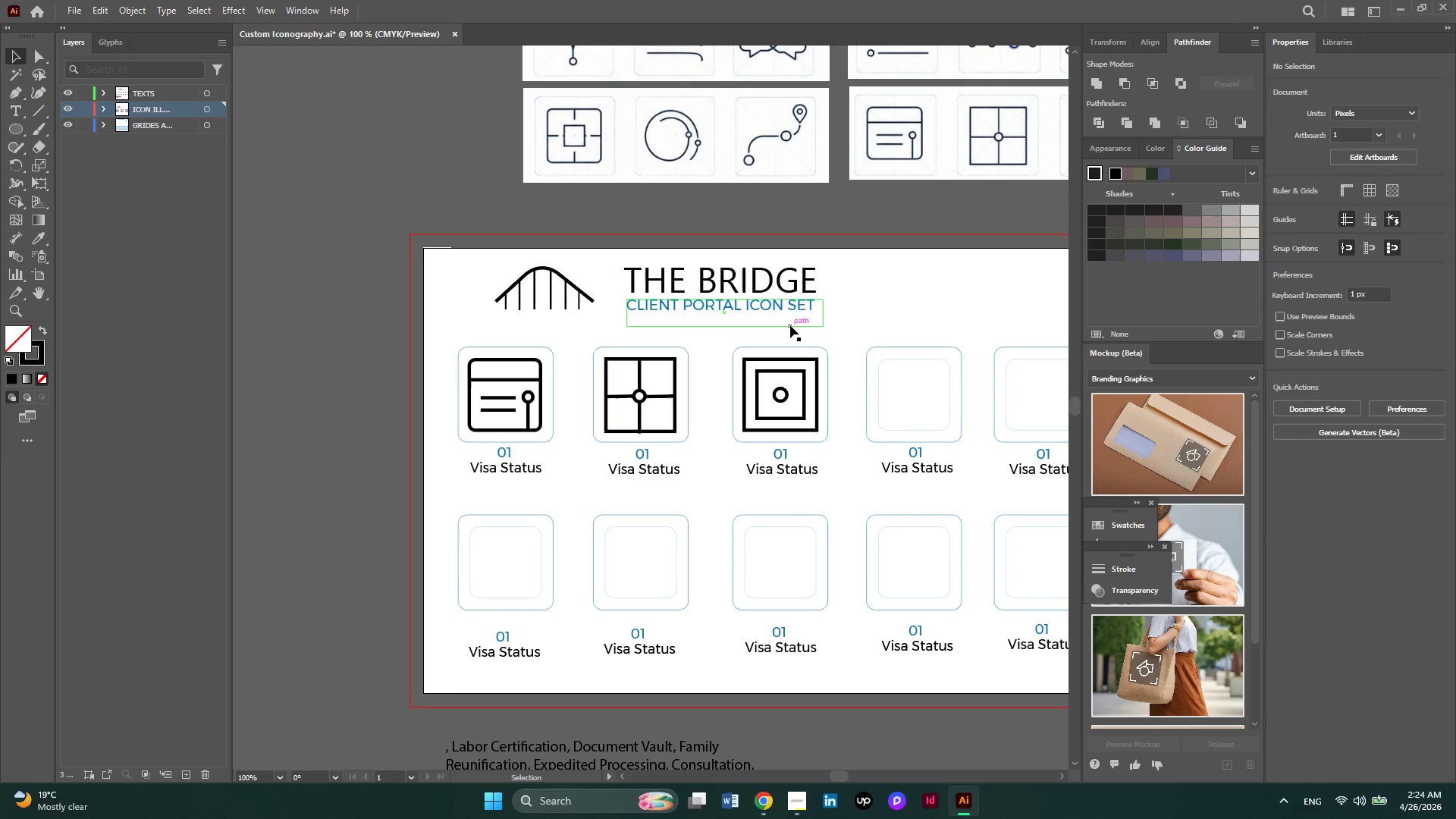 
wait(13.08)
 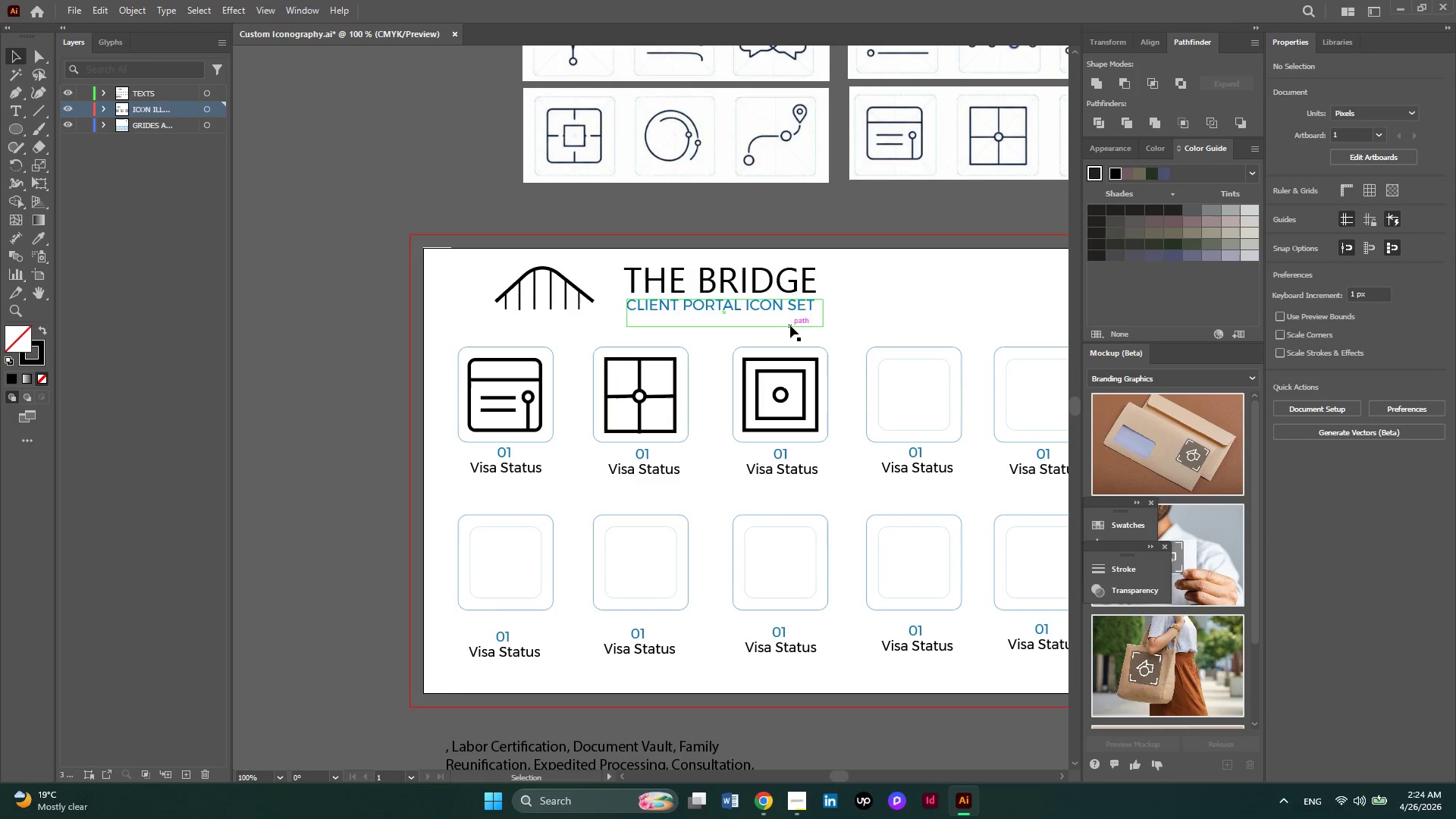 
key(Alt+AltLeft)
 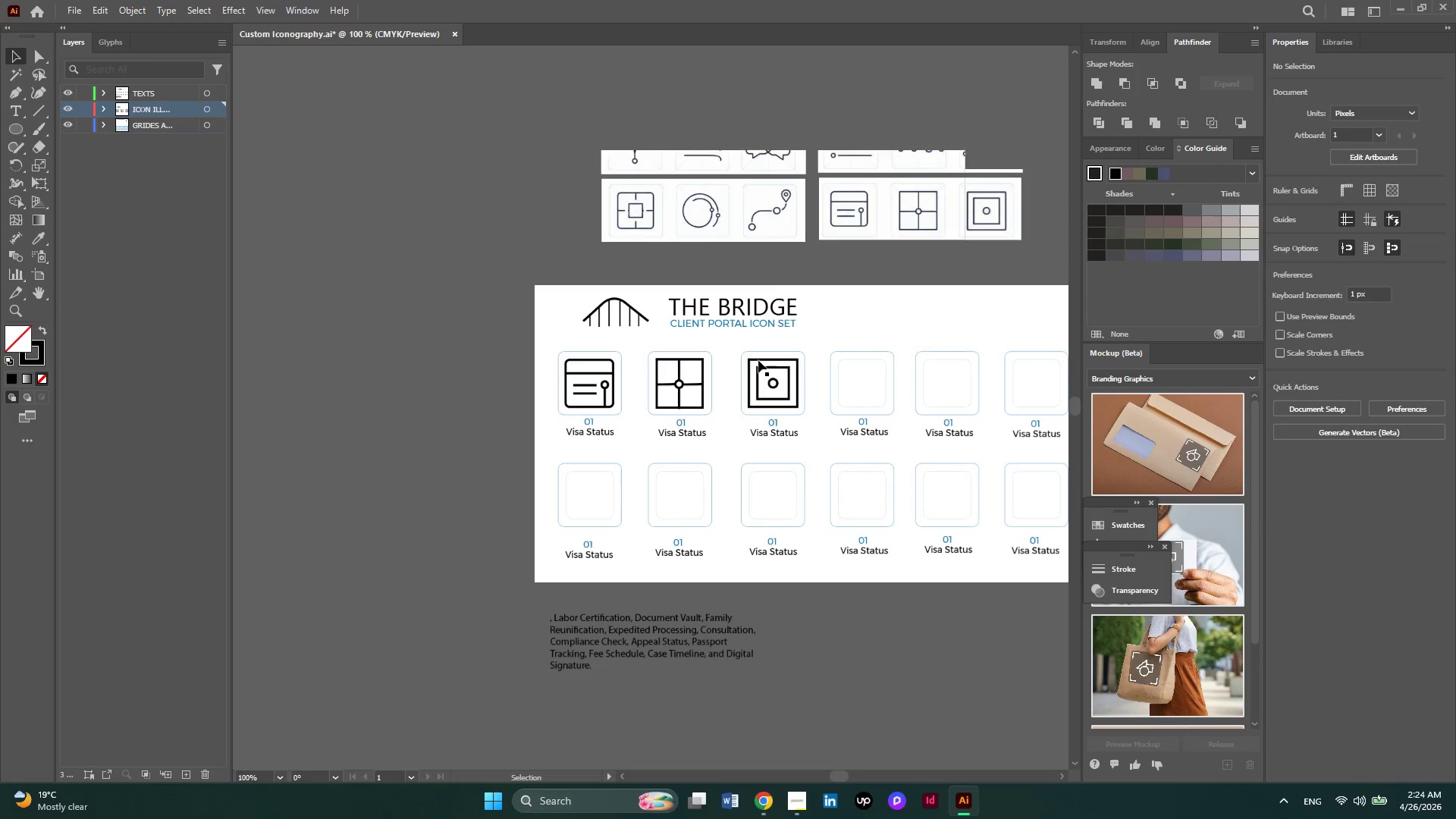 
scroll: coordinate [758, 360], scroll_direction: none, amount: 0.0
 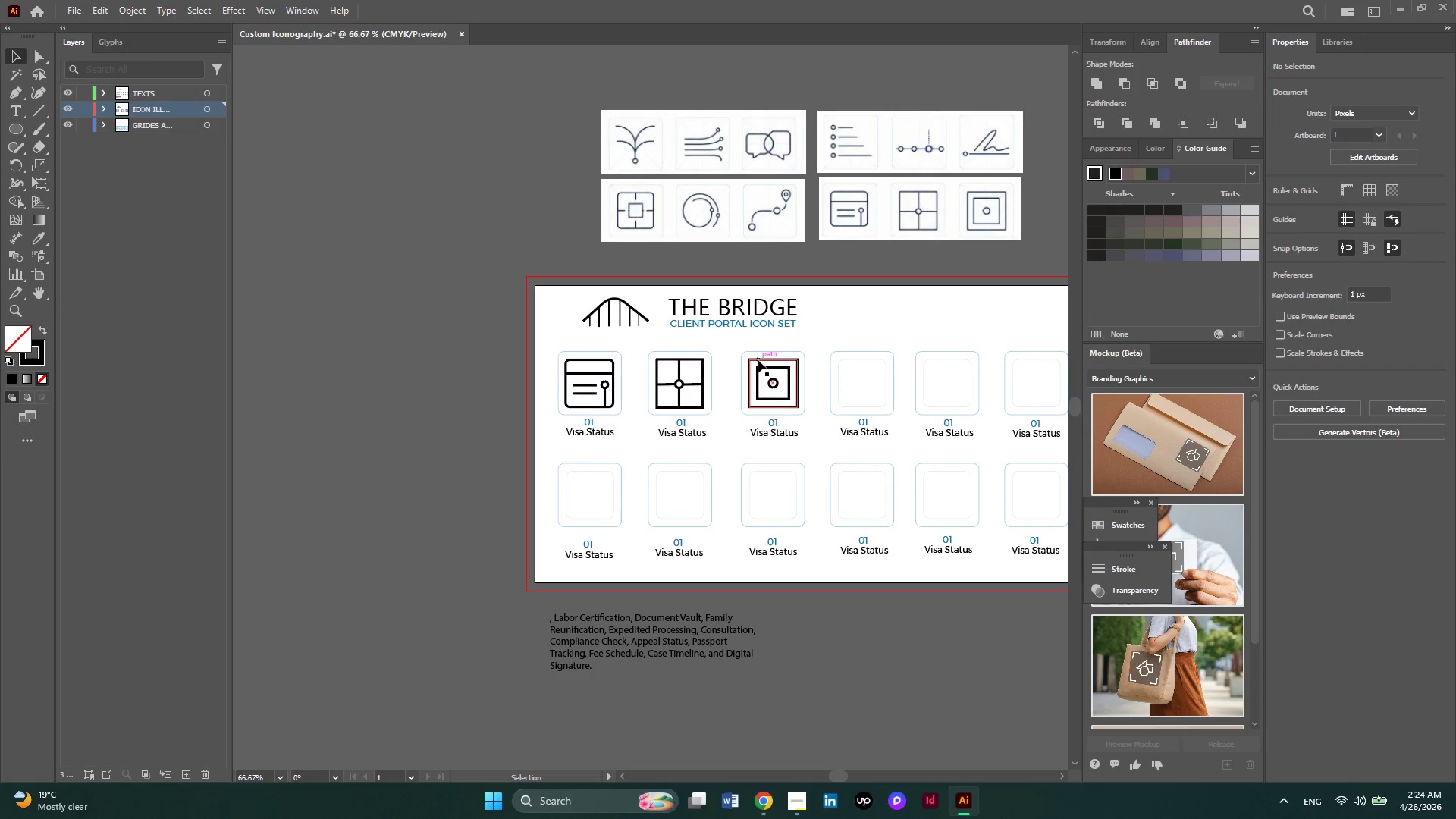 
scroll: coordinate [758, 360], scroll_direction: down, amount: 2.0
 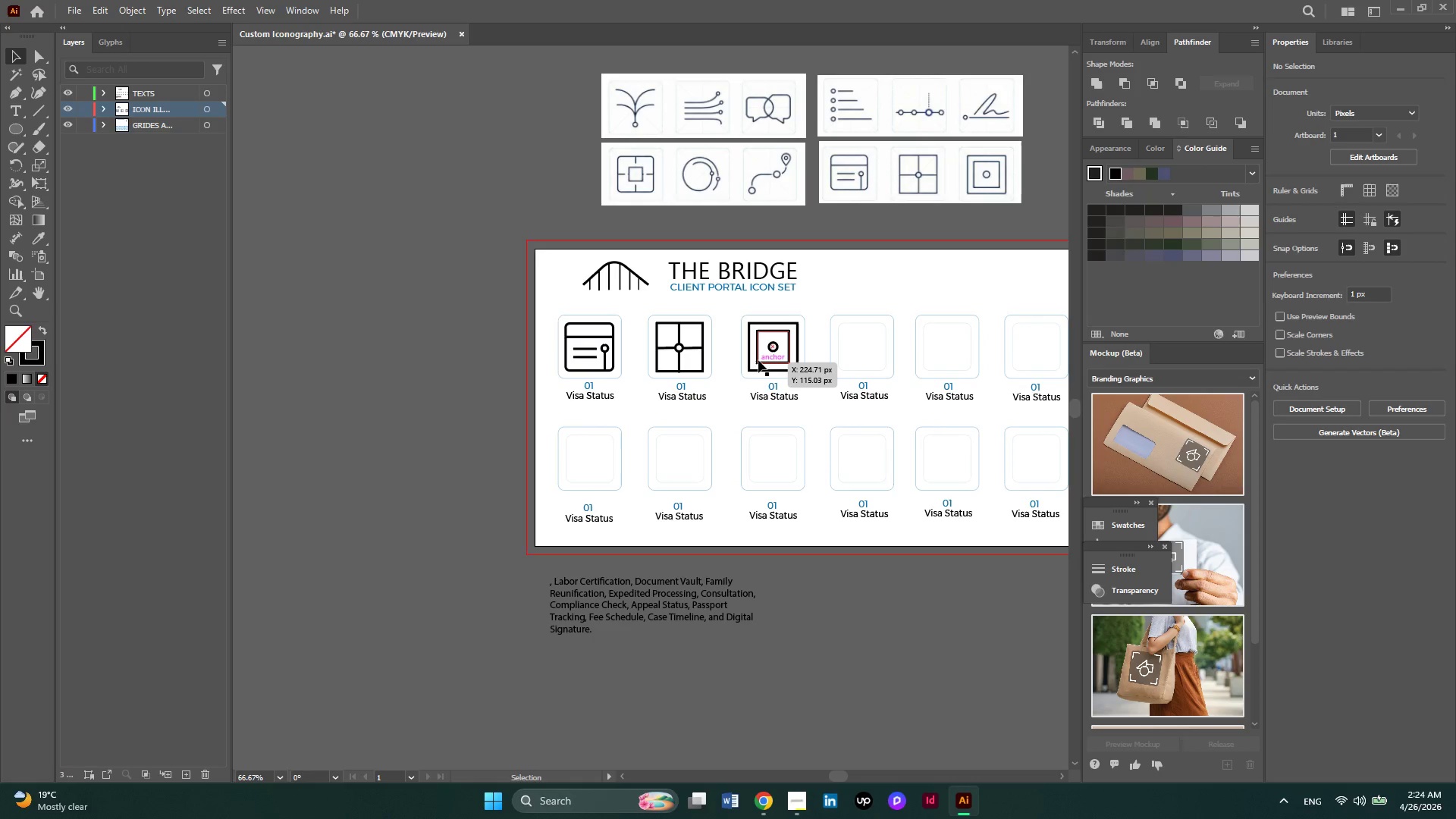 
hold_key(key=ControlLeft, duration=1.22)
scroll: coordinate [758, 360], scroll_direction: down, amount: 4.0
 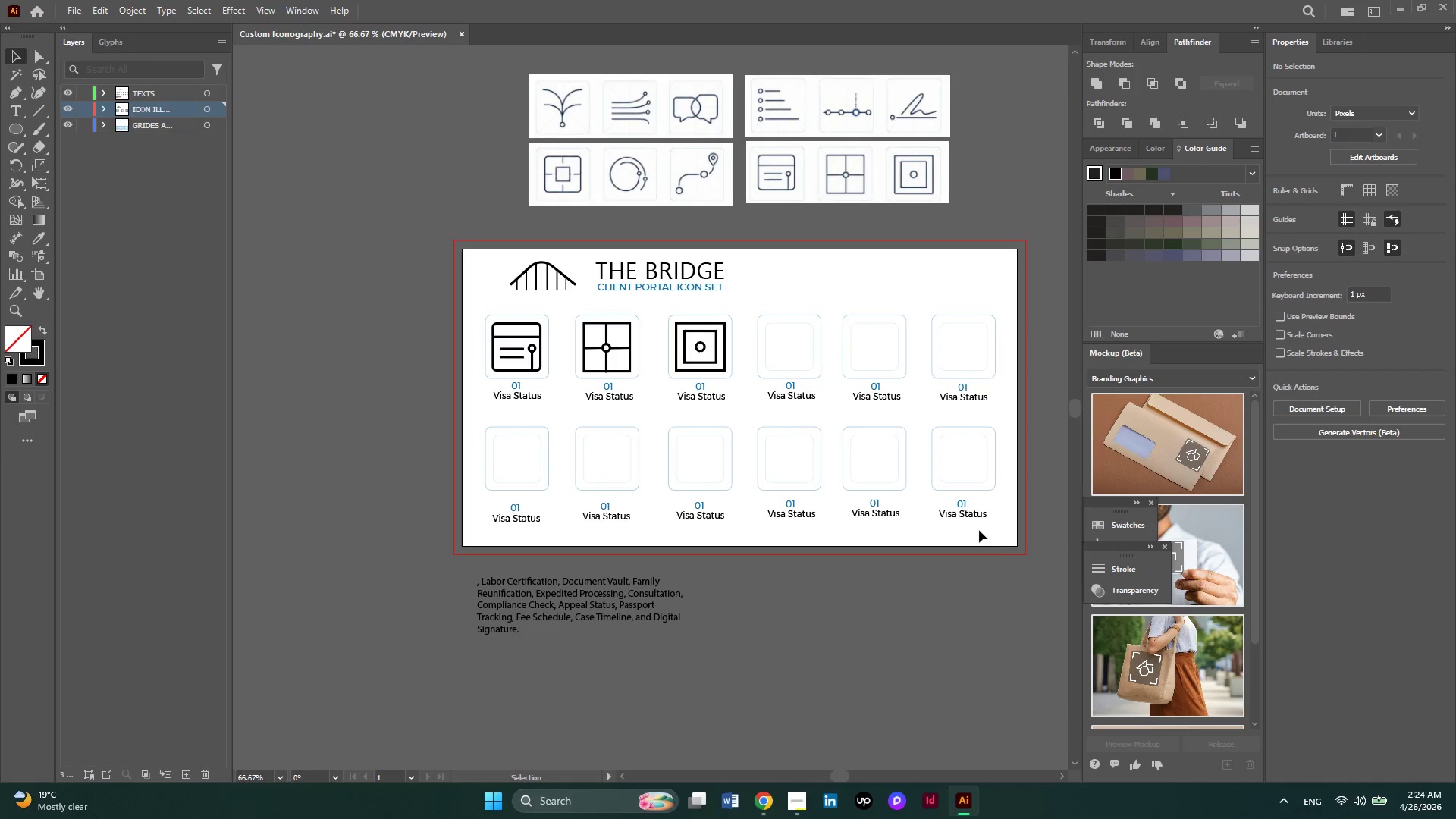 
left_click_drag(start_coordinate=[979, 530], to_coordinate=[485, 502])
 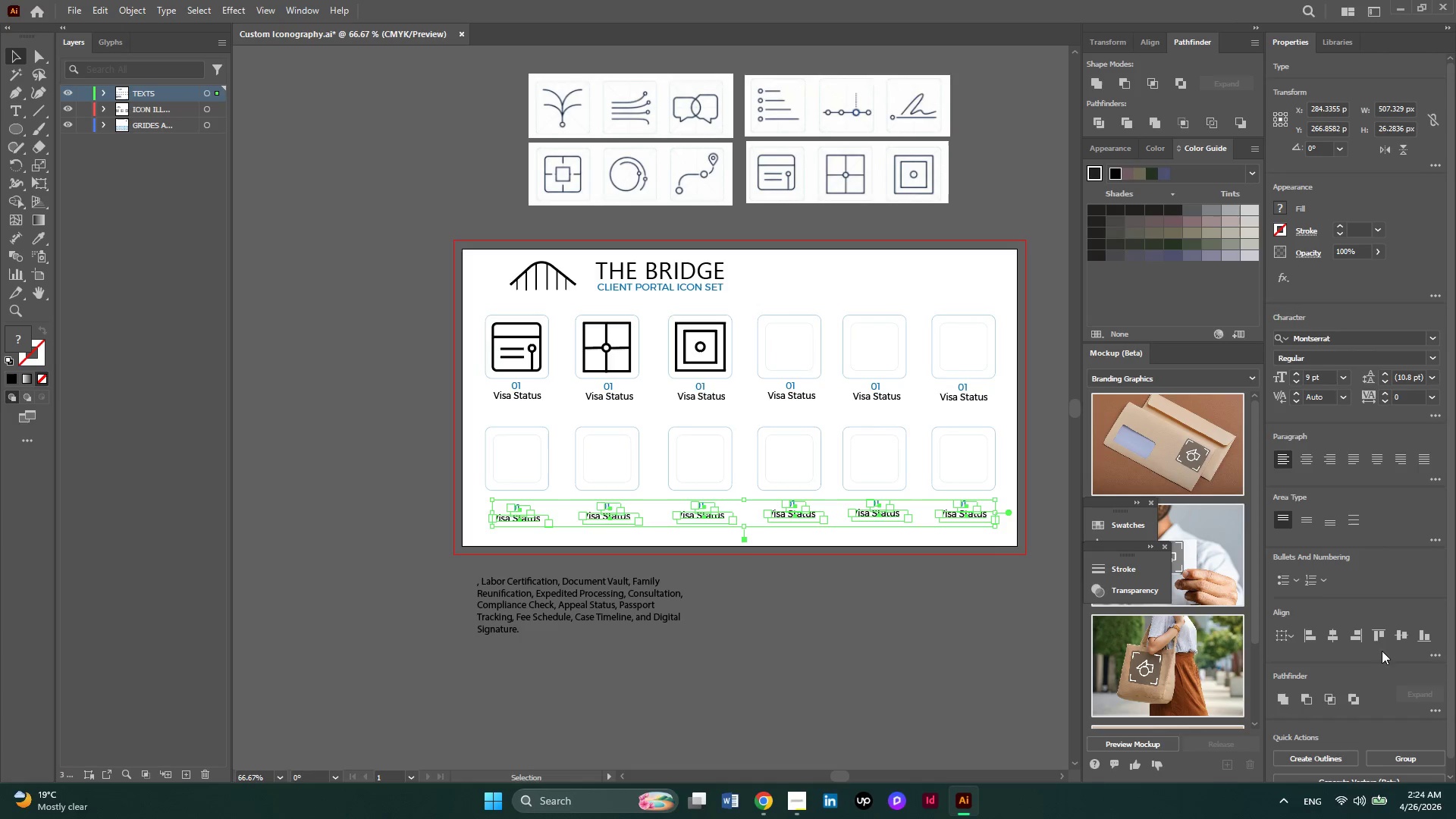 
left_click([1397, 643])
 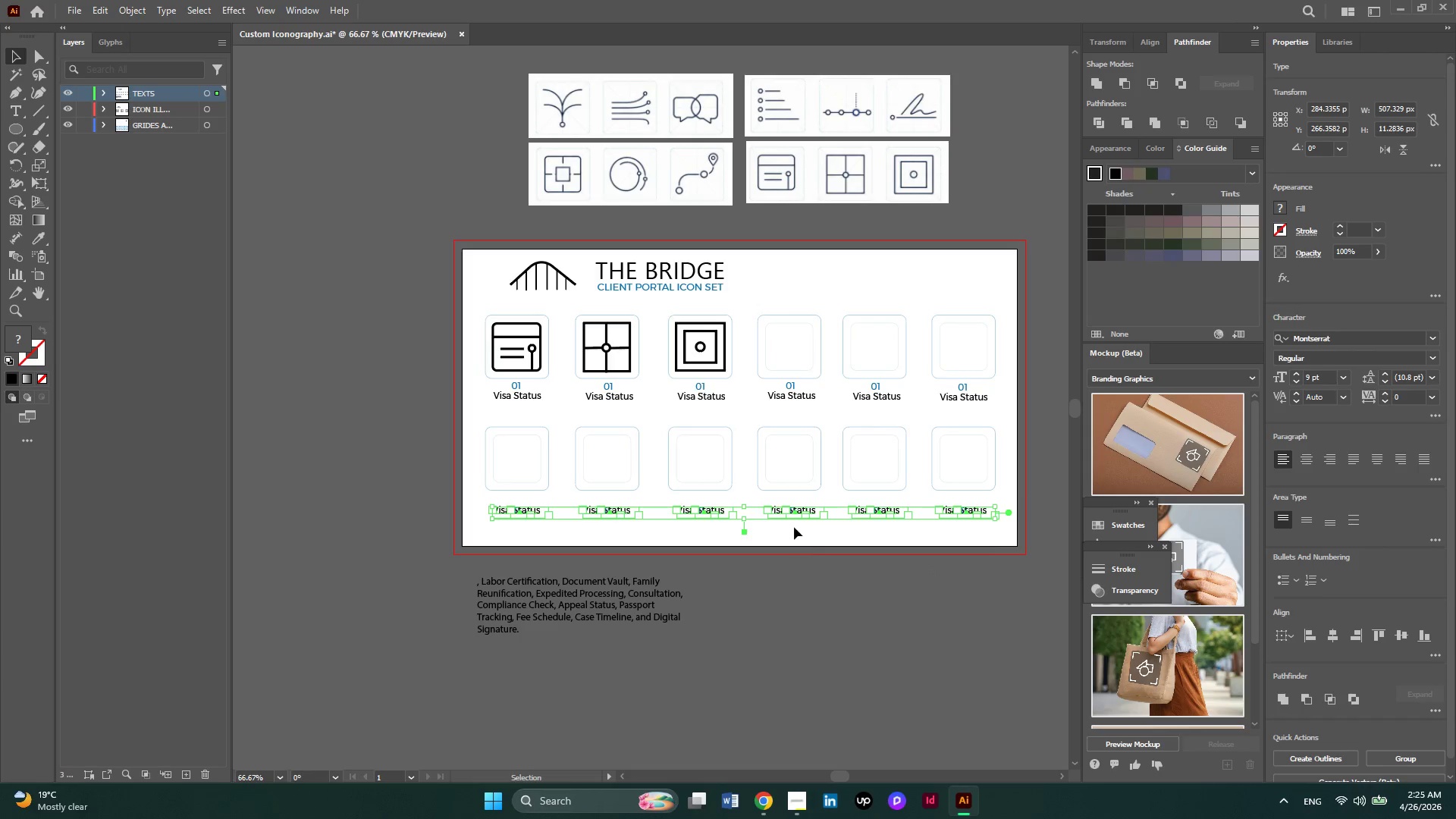 
wait(6.88)
 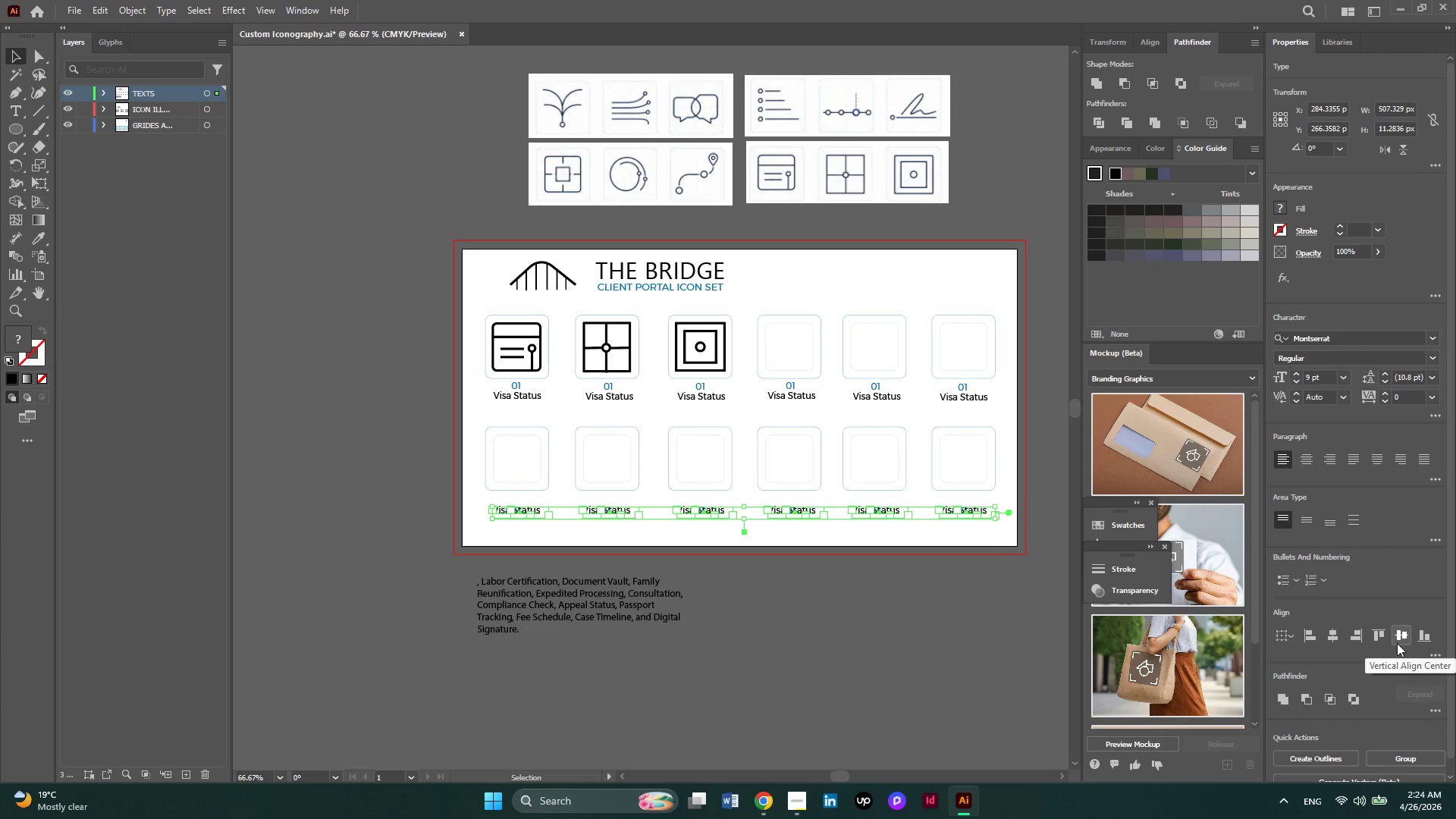 
left_click_drag(start_coordinate=[793, 510], to_coordinate=[792, 518])
 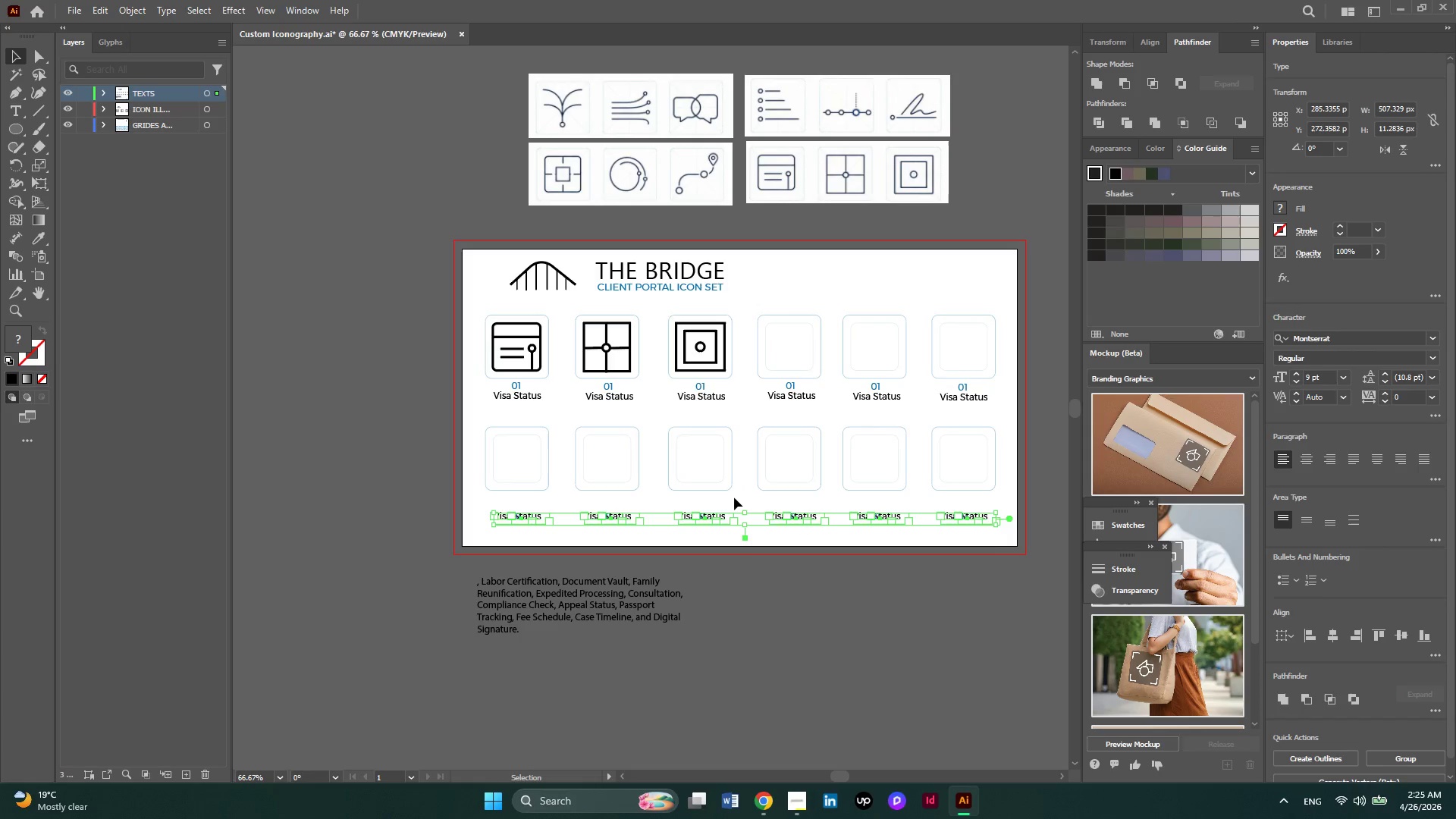 
left_click([734, 497])
 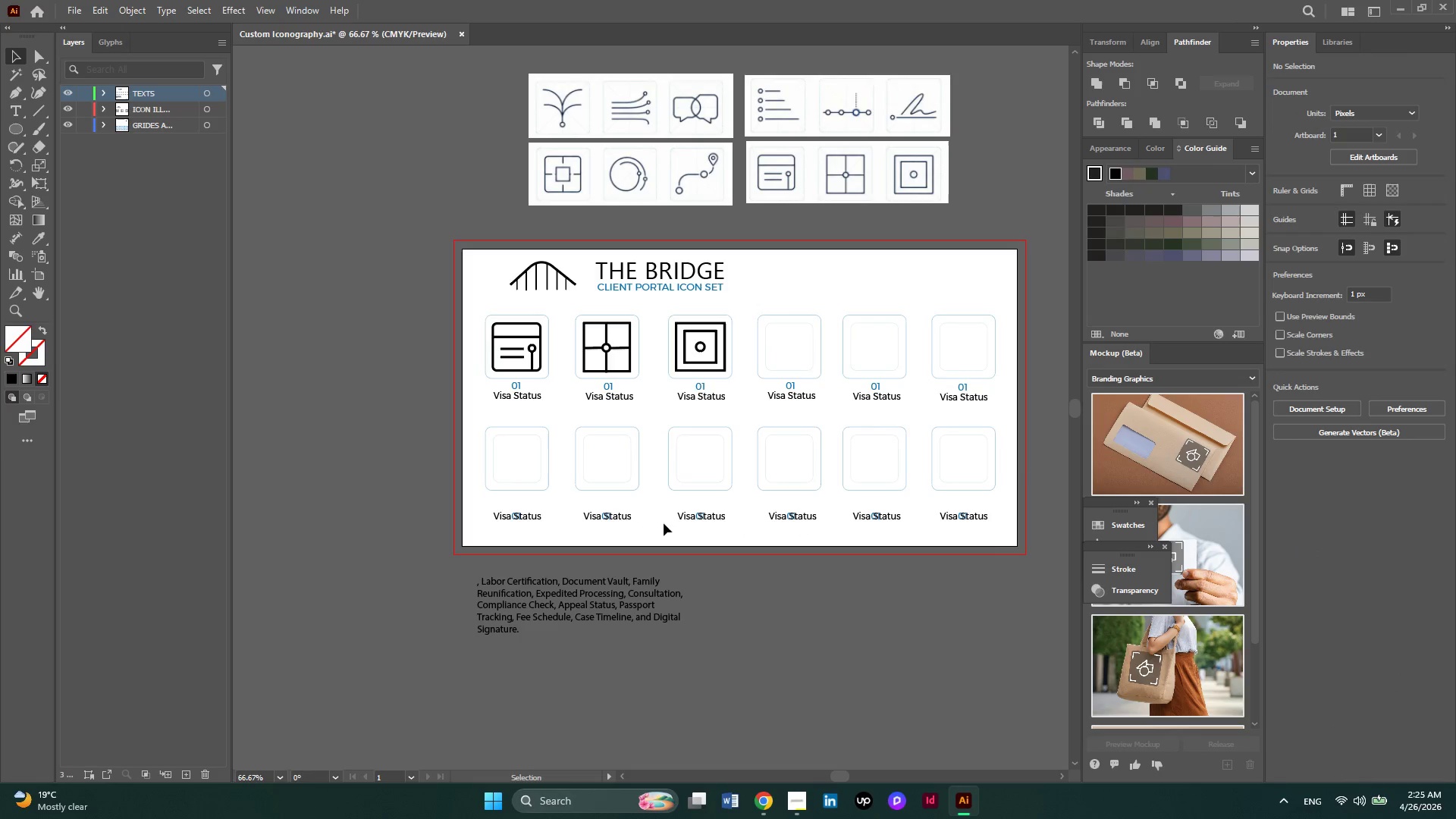 
key(Alt+AltLeft)
 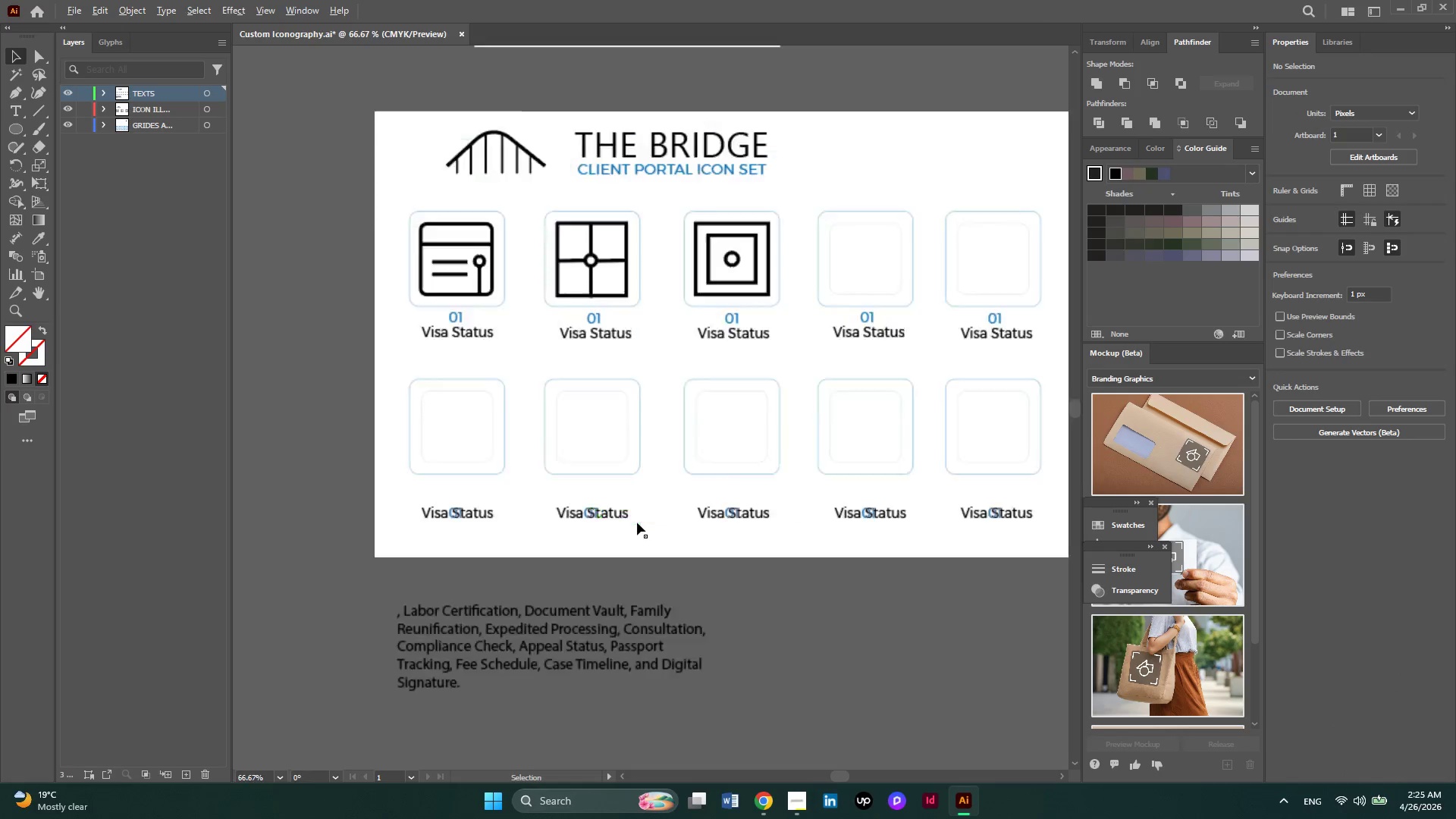 
scroll: coordinate [637, 522], scroll_direction: up, amount: 1.0
 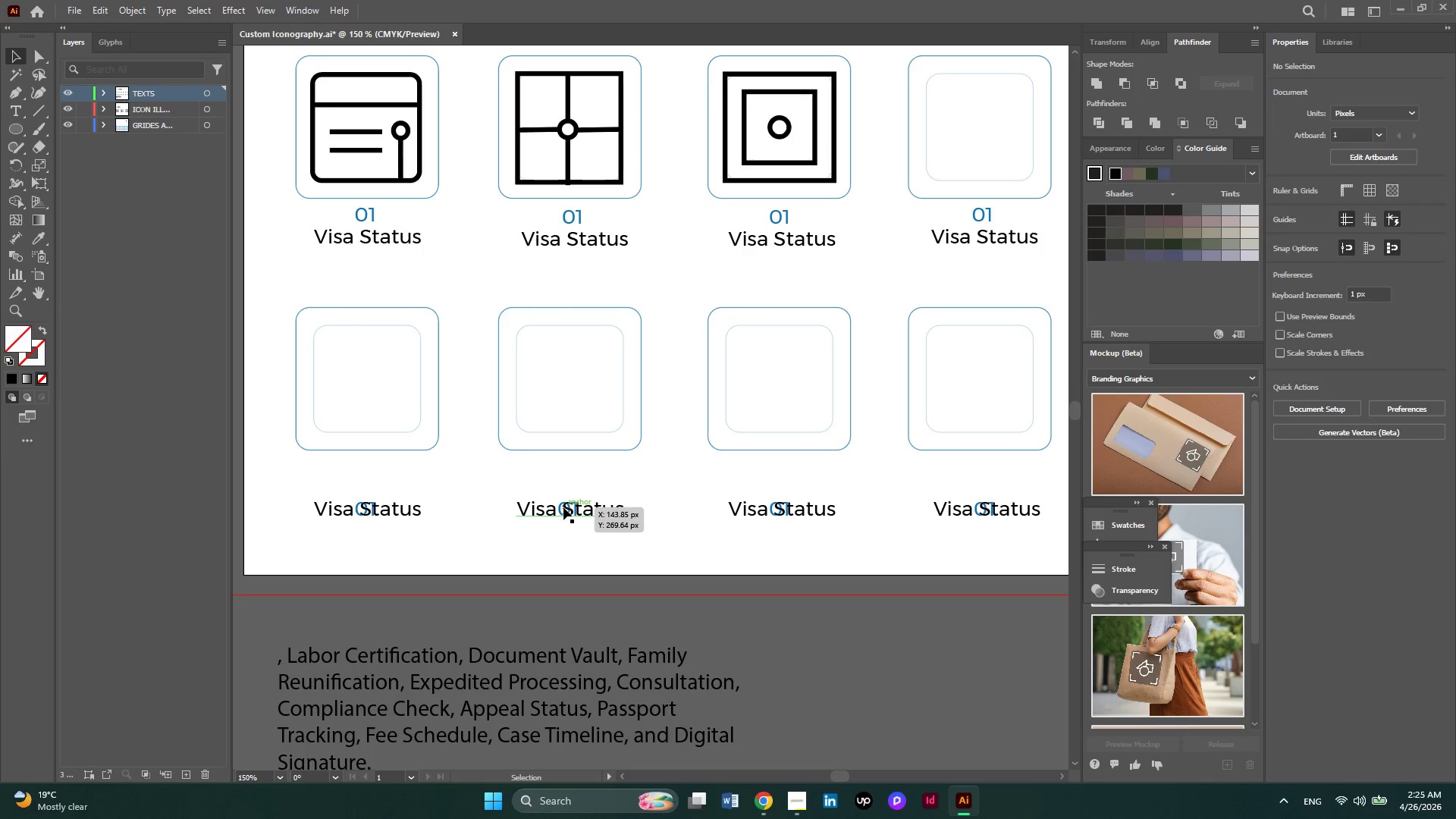 
left_click([563, 507])
 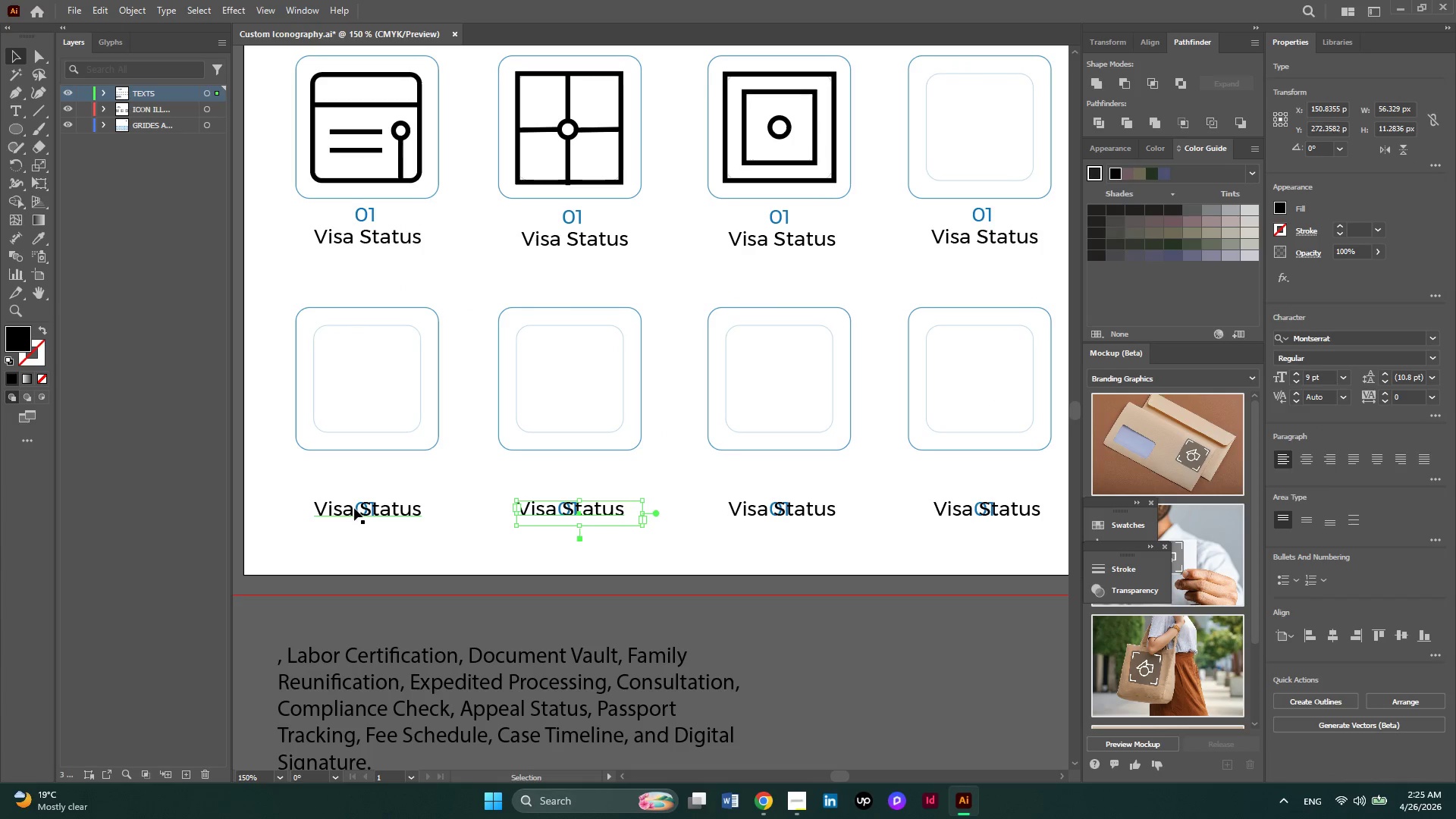 
left_click([357, 508])
 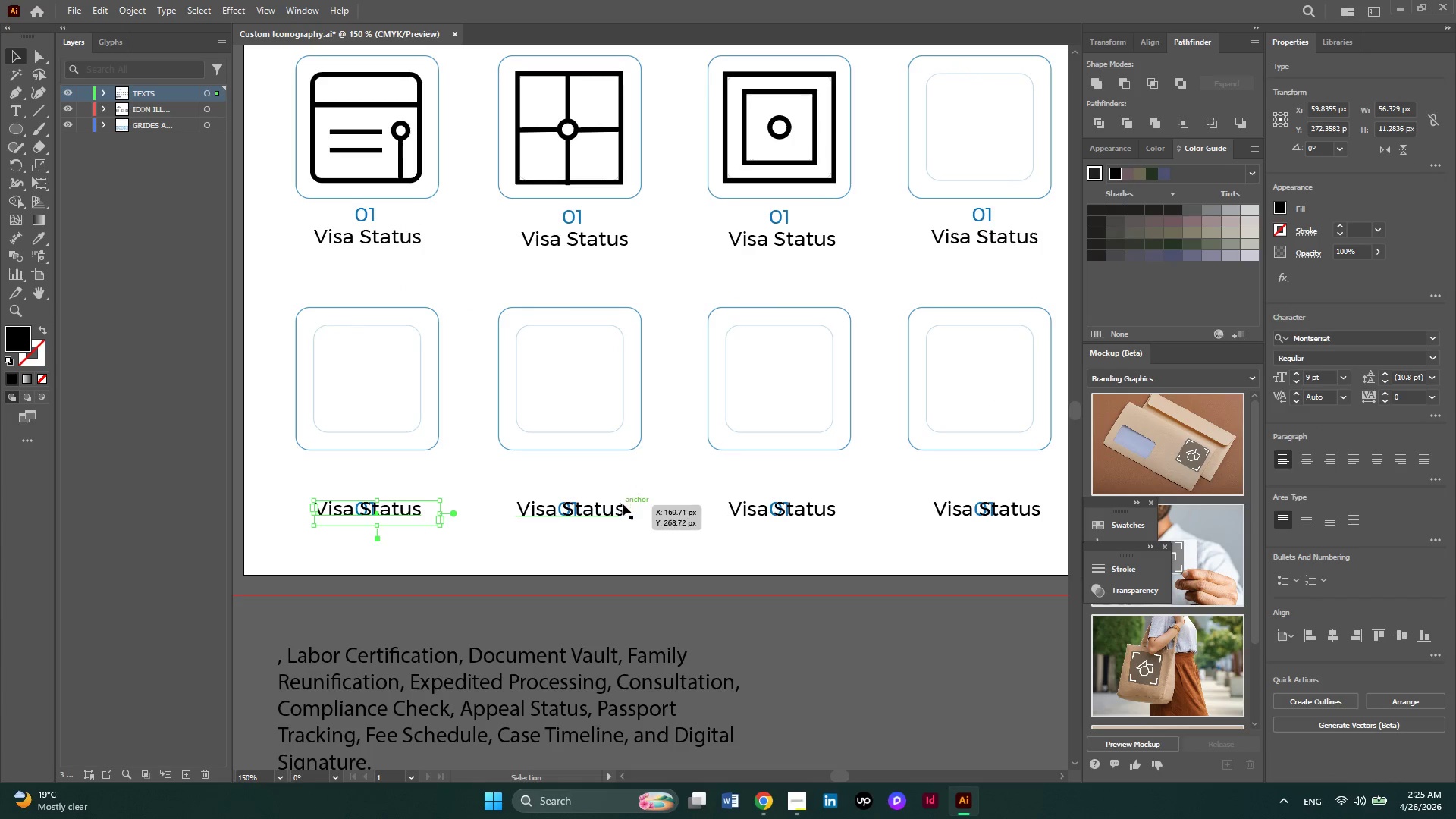 
hold_key(key=ShiftLeft, duration=5.88)
left_click([626, 502])
 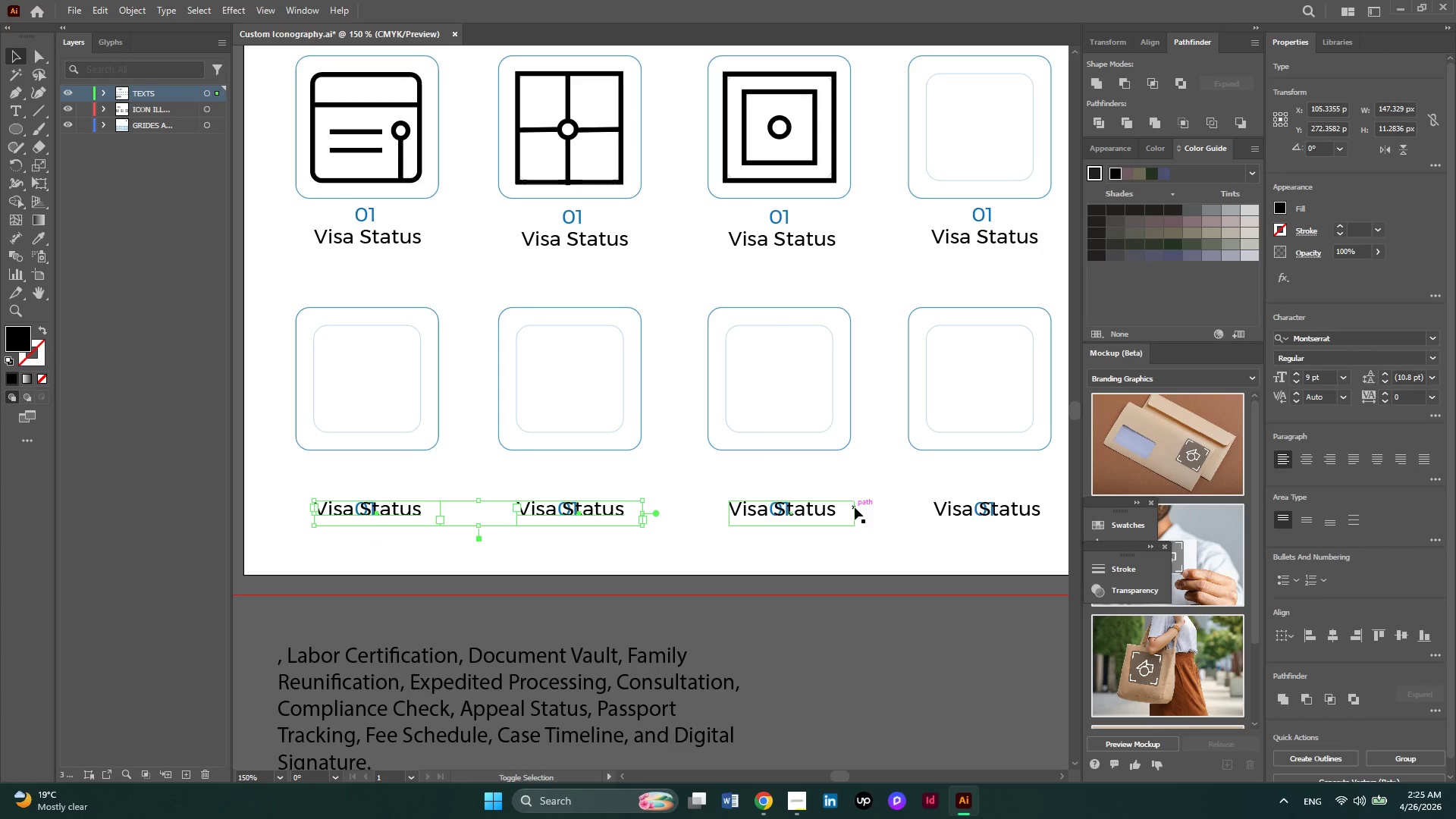 
left_click([855, 507])
 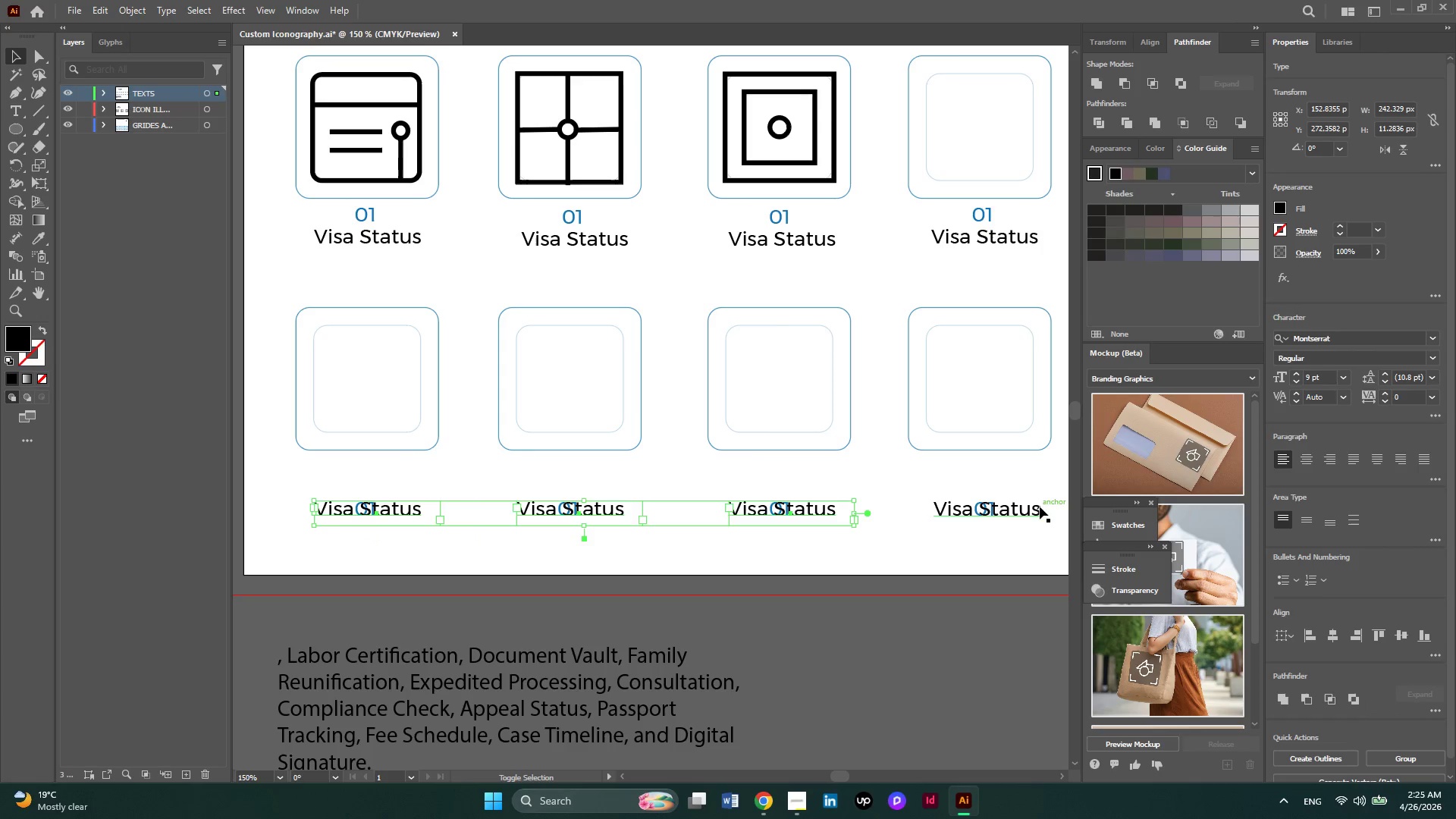 
left_click([1040, 516])
 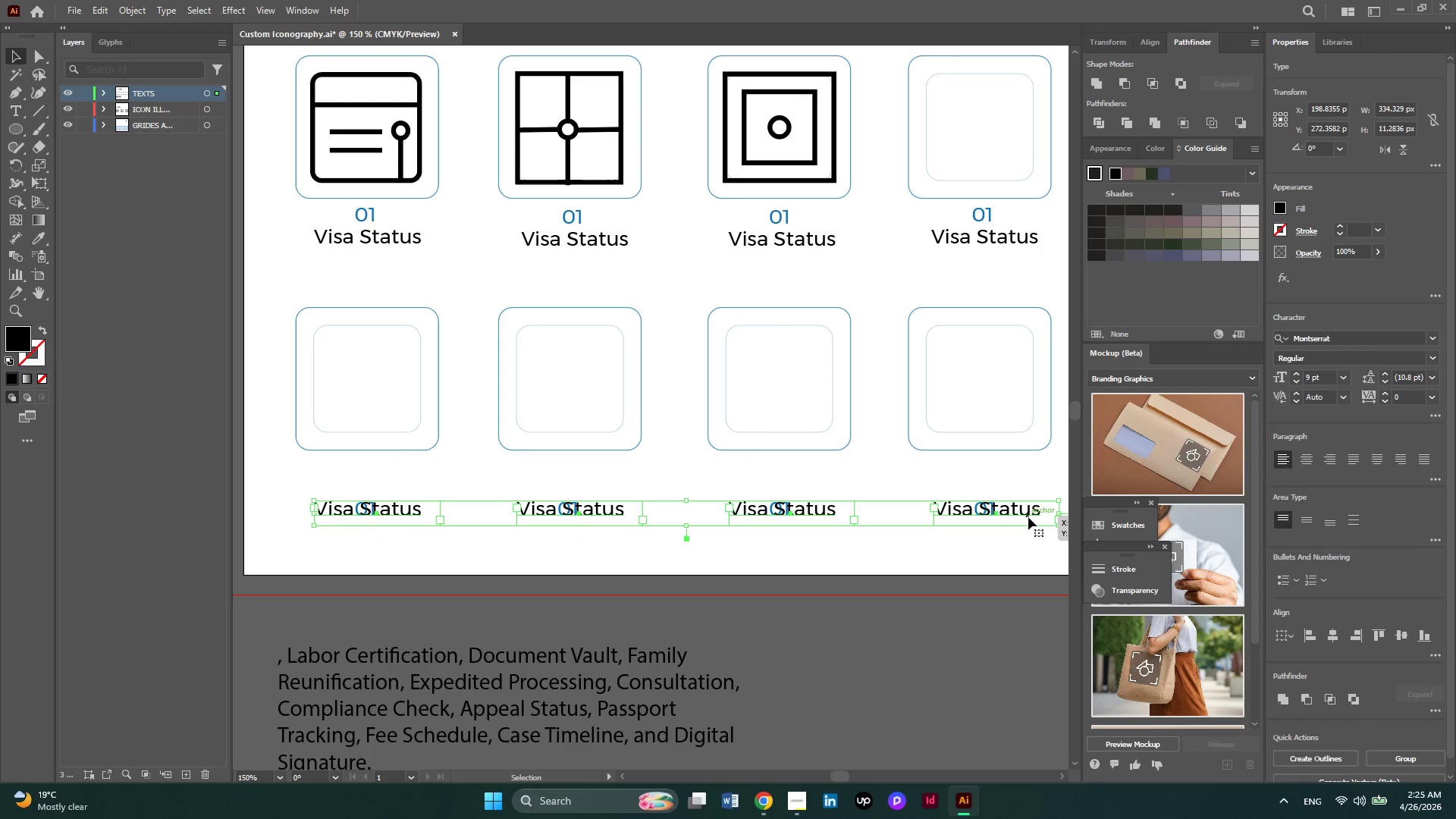 
hold_key(key=ControlLeft, duration=2.69)
scroll: coordinate [1028, 517], scroll_direction: down, amount: 27.0
 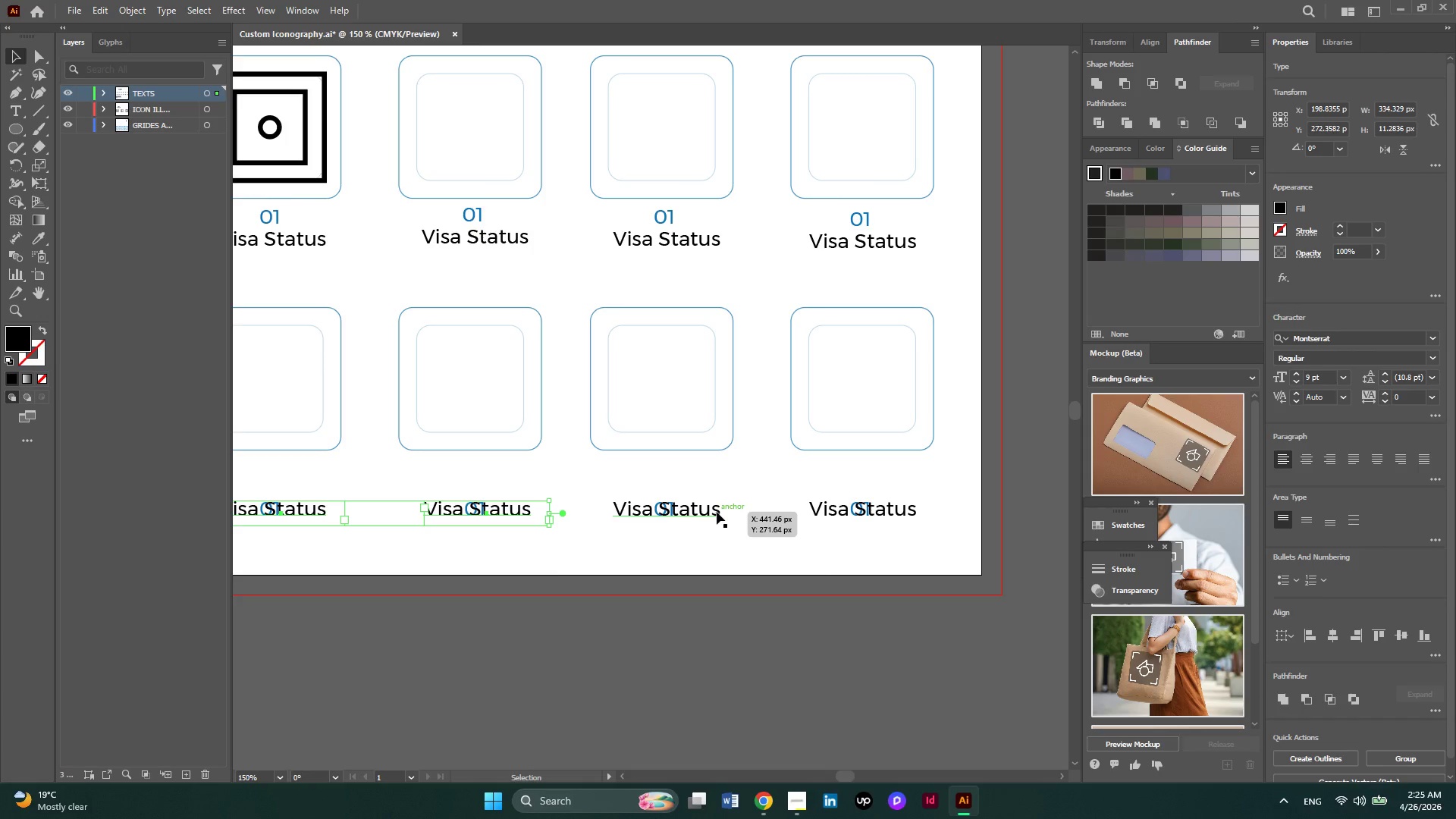 
hold_key(key=ShiftLeft, duration=2.84)
left_click([717, 512])
 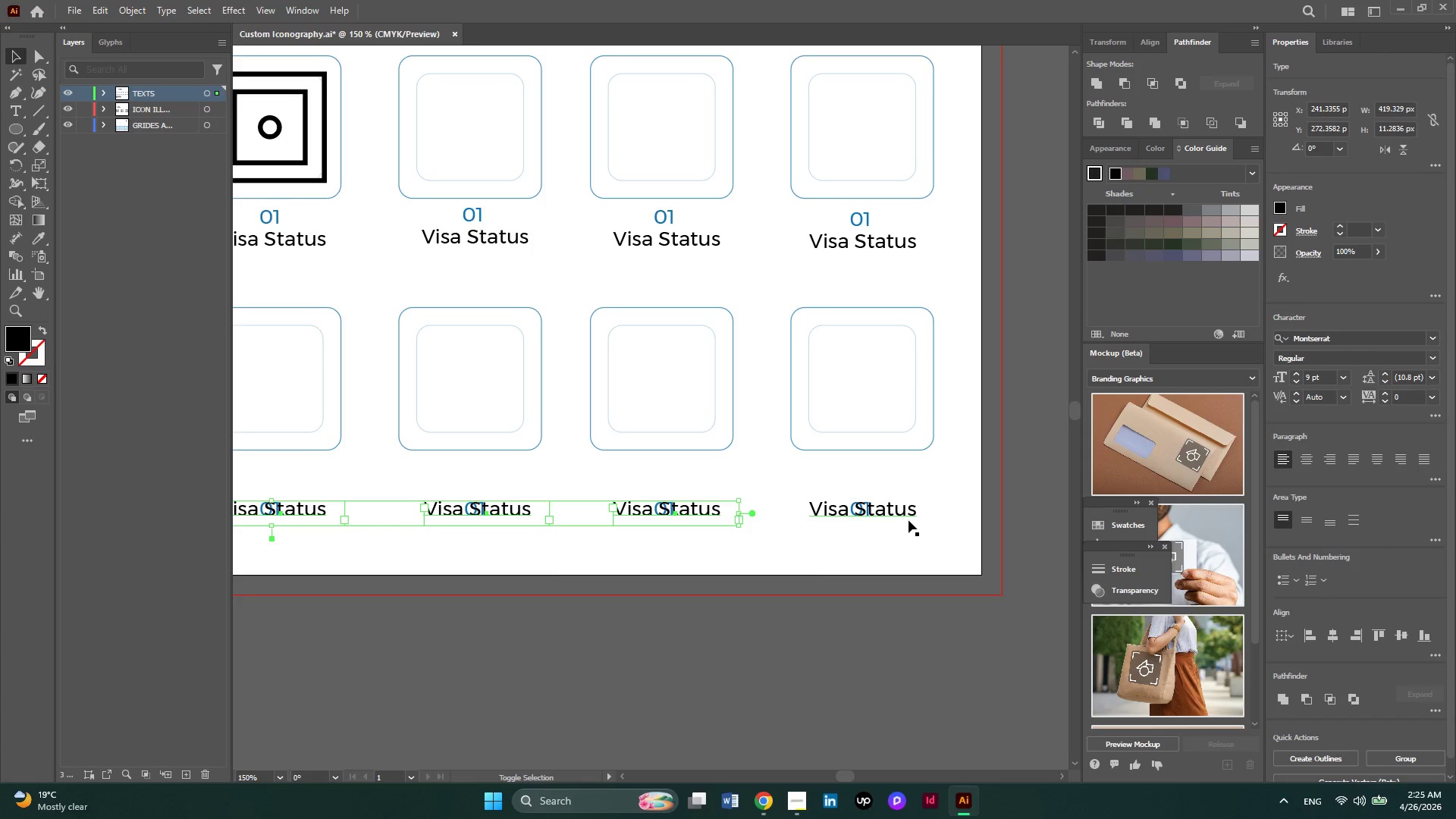 
left_click([908, 520])
 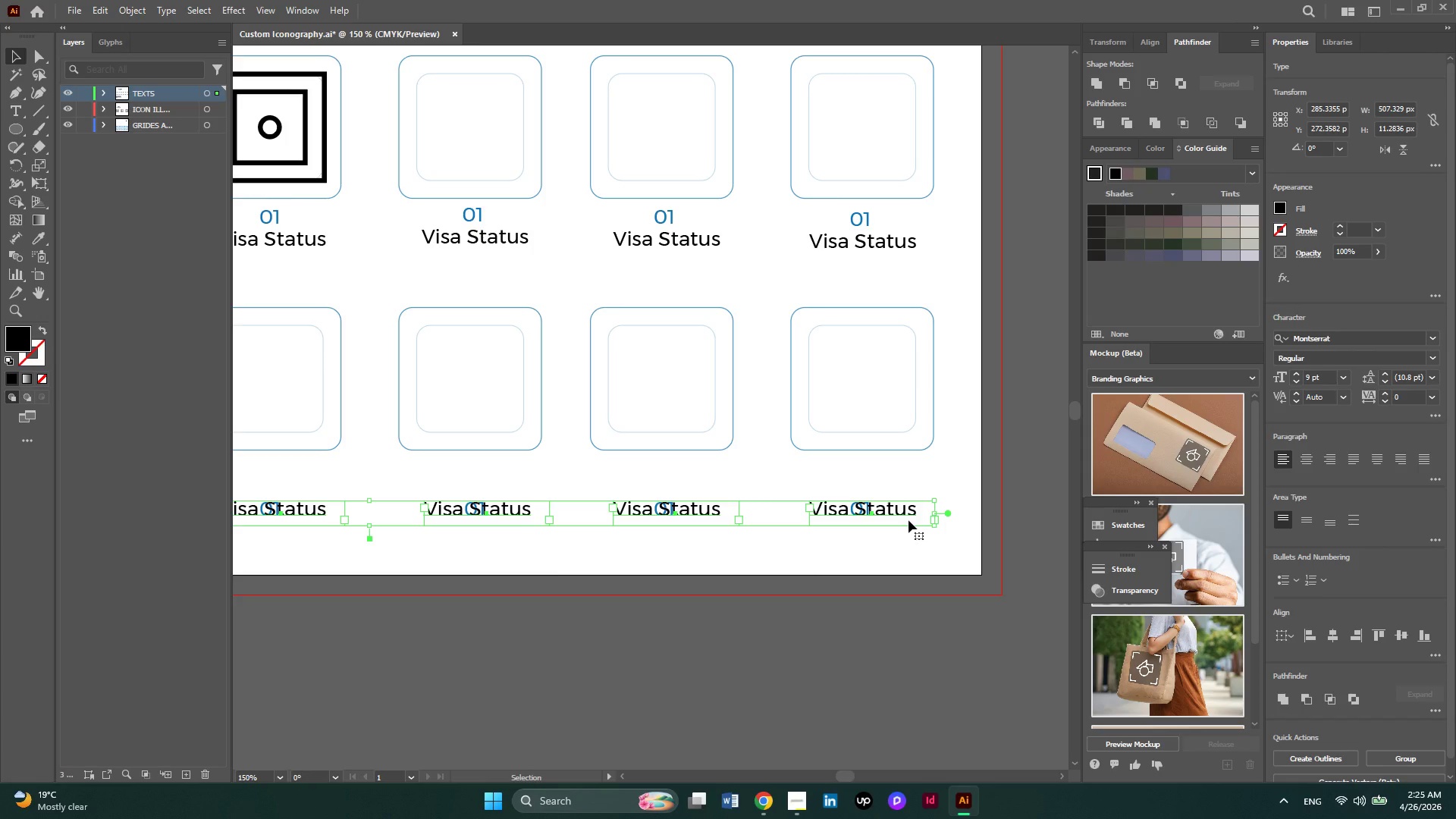 
key(ArrowDown)
 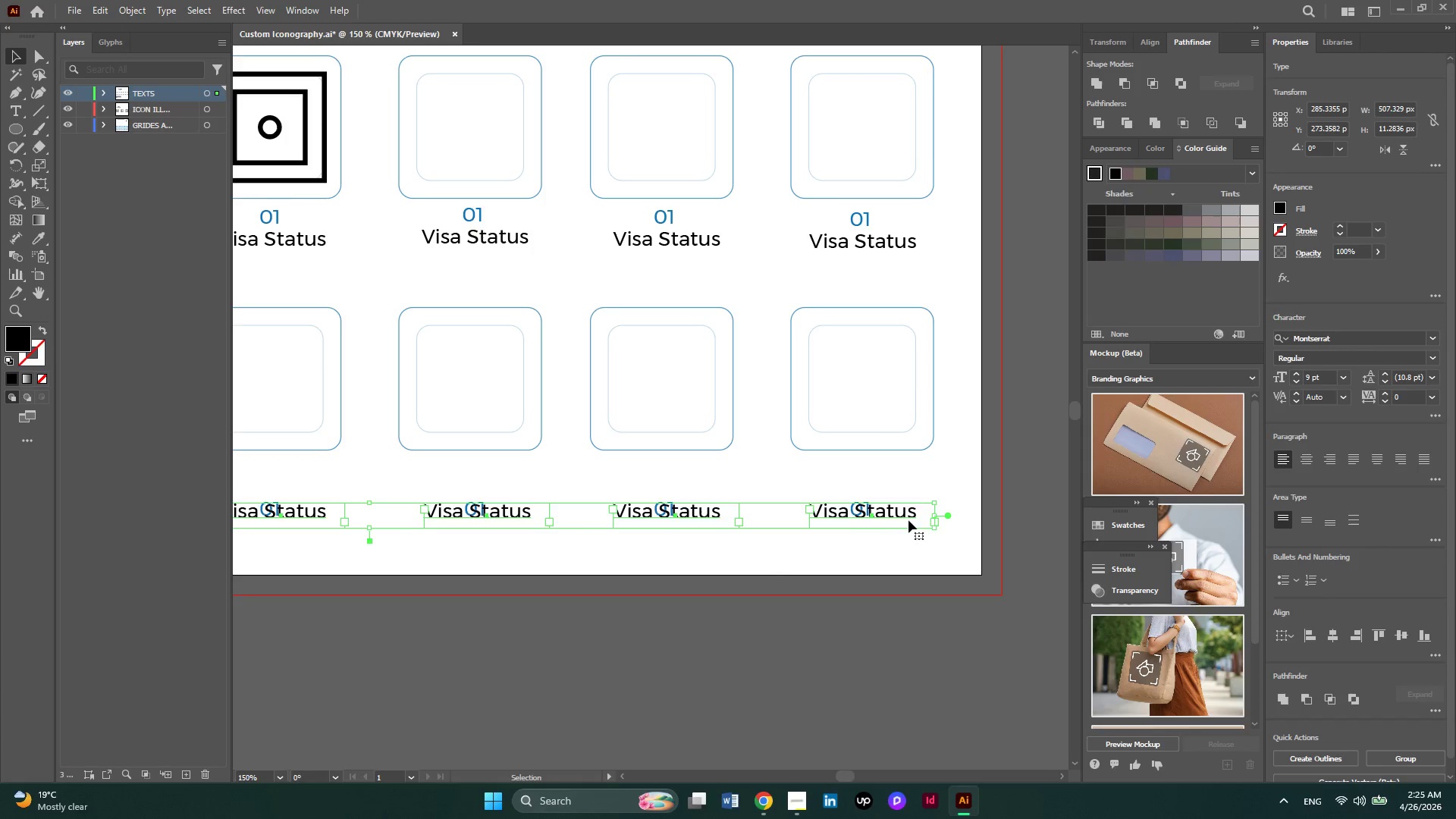 
key(ArrowDown)
 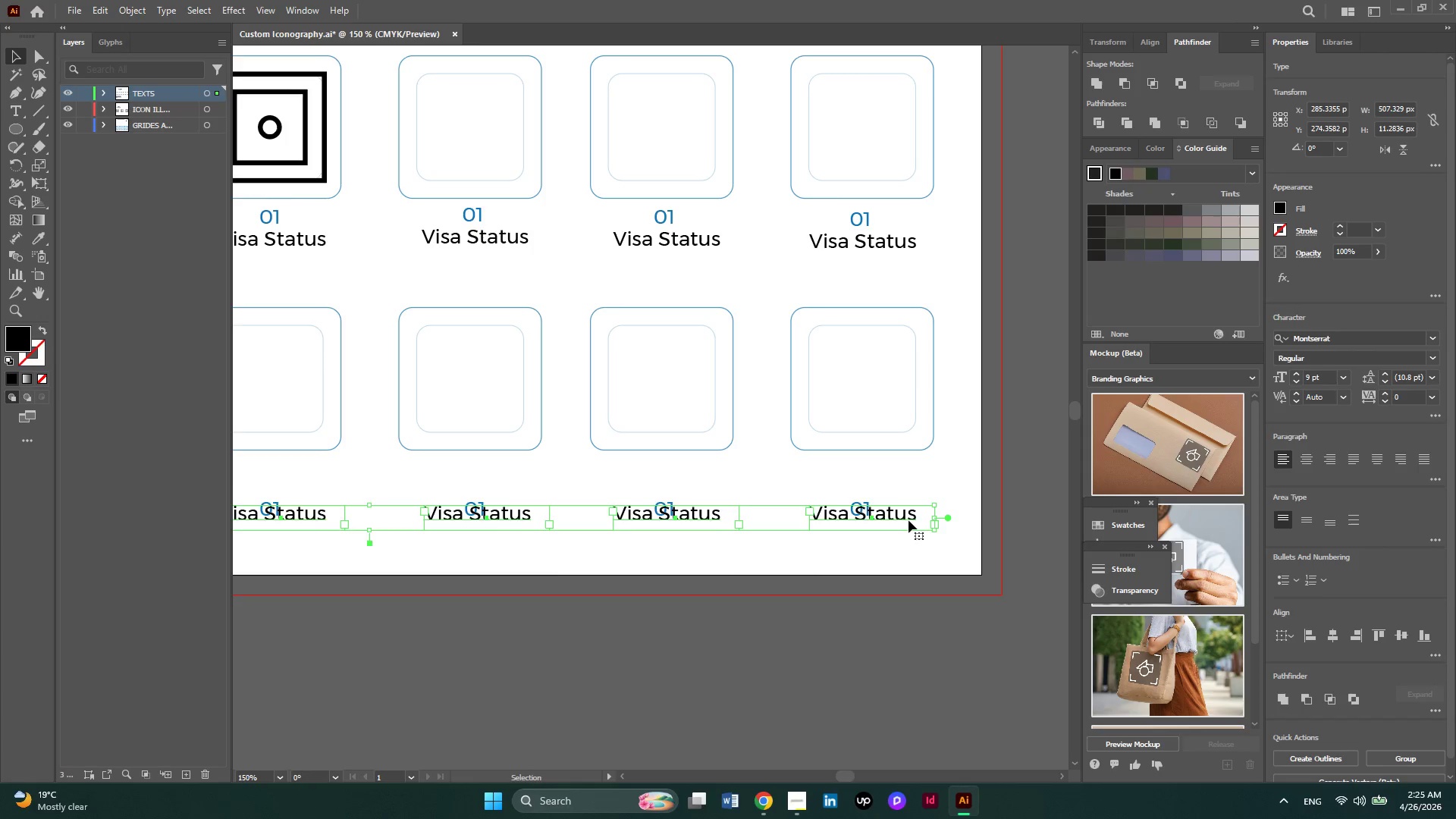 
key(ArrowDown)
 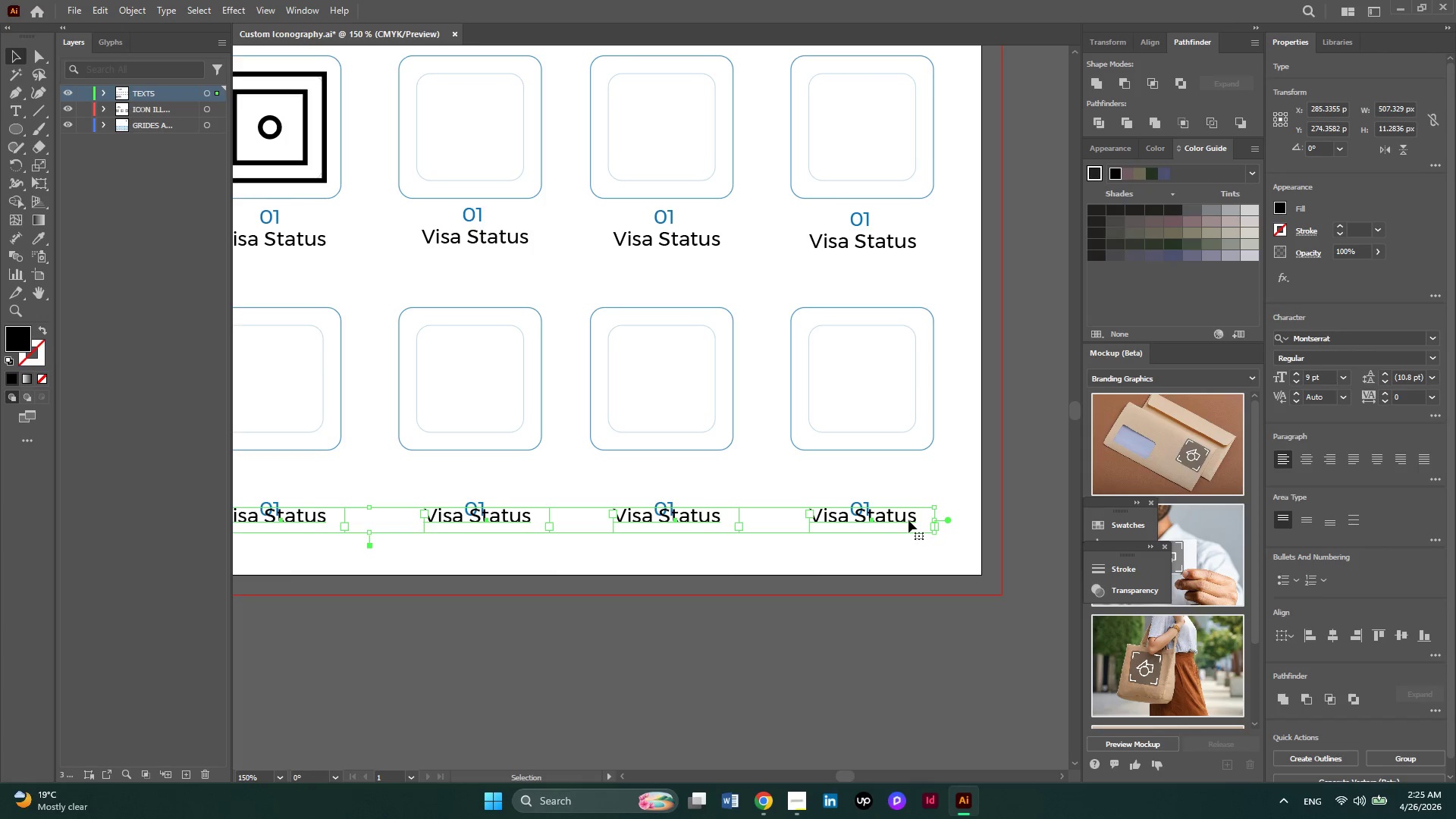 
key(ArrowDown)
 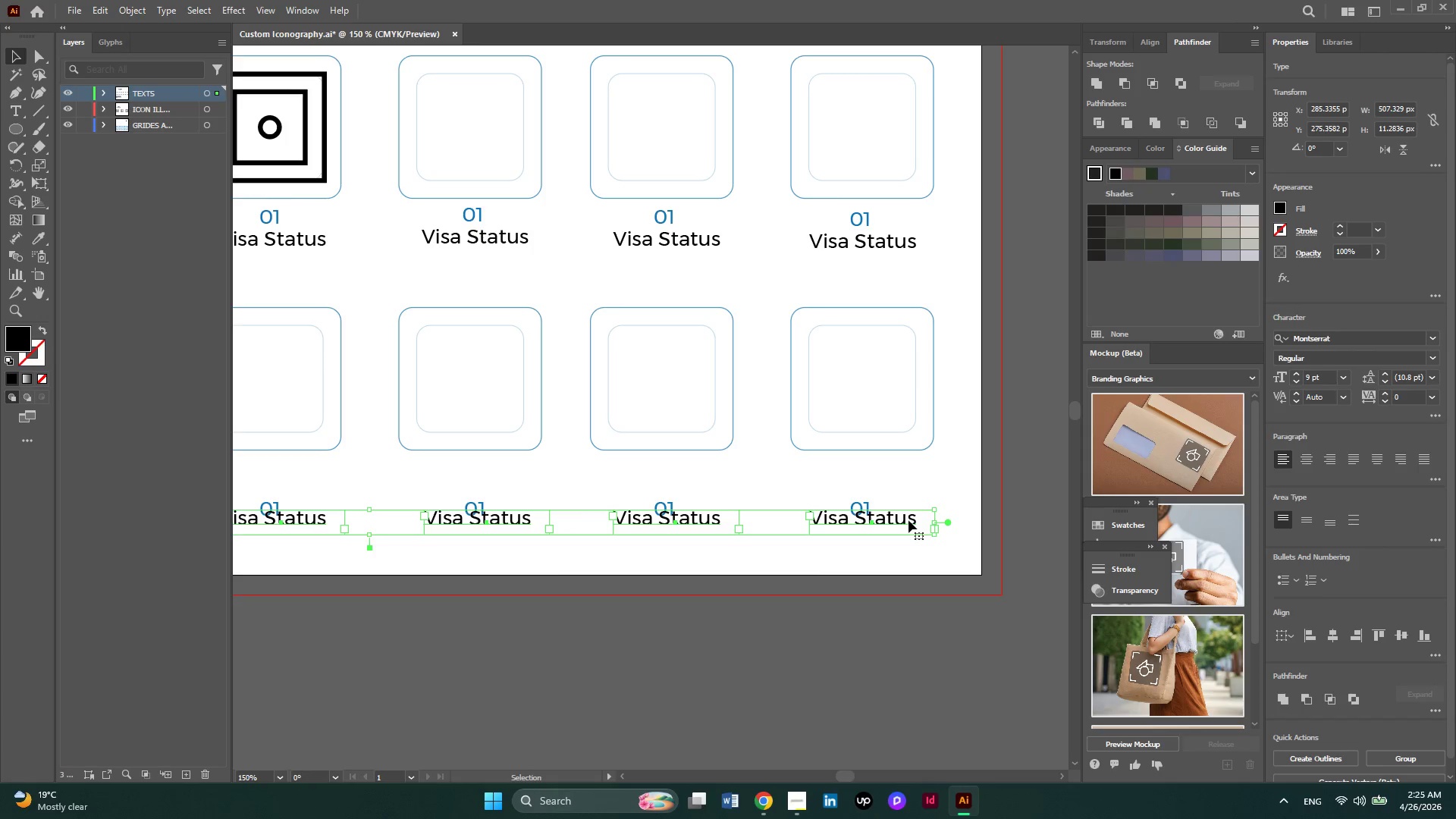 
key(ArrowDown)
 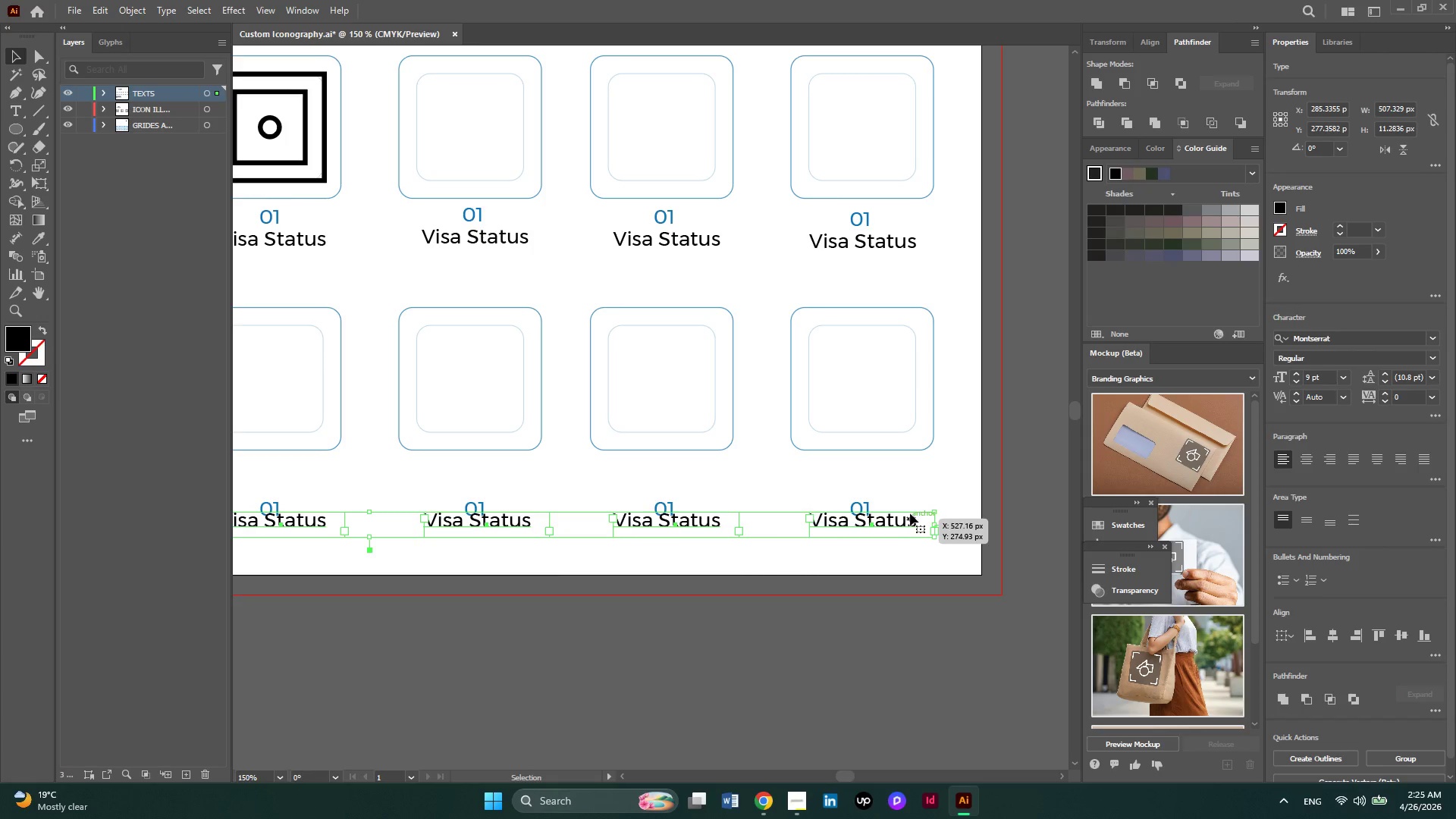 
scroll: coordinate [913, 507], scroll_direction: up, amount: 2.0
 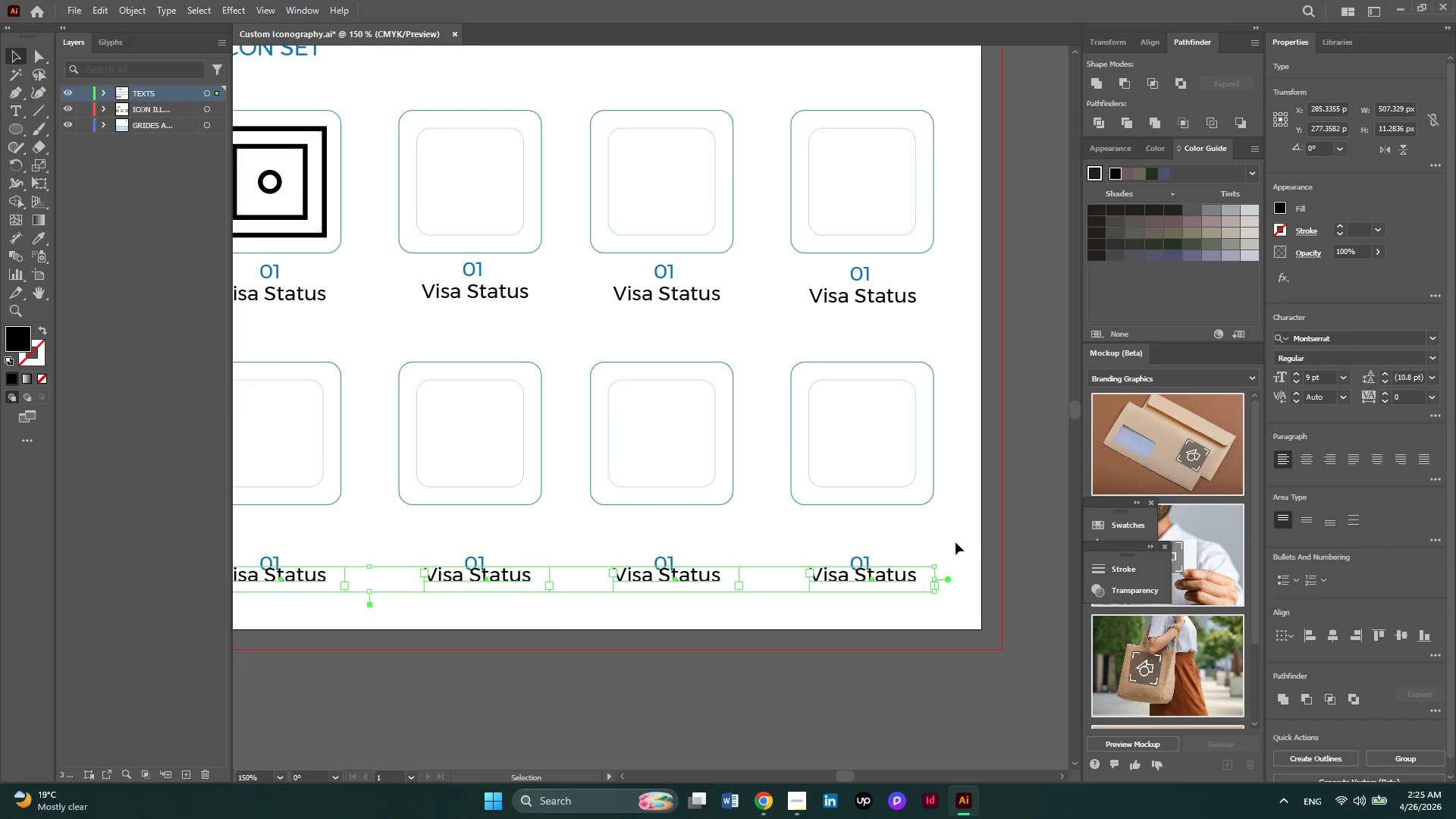 
left_click([956, 542])
 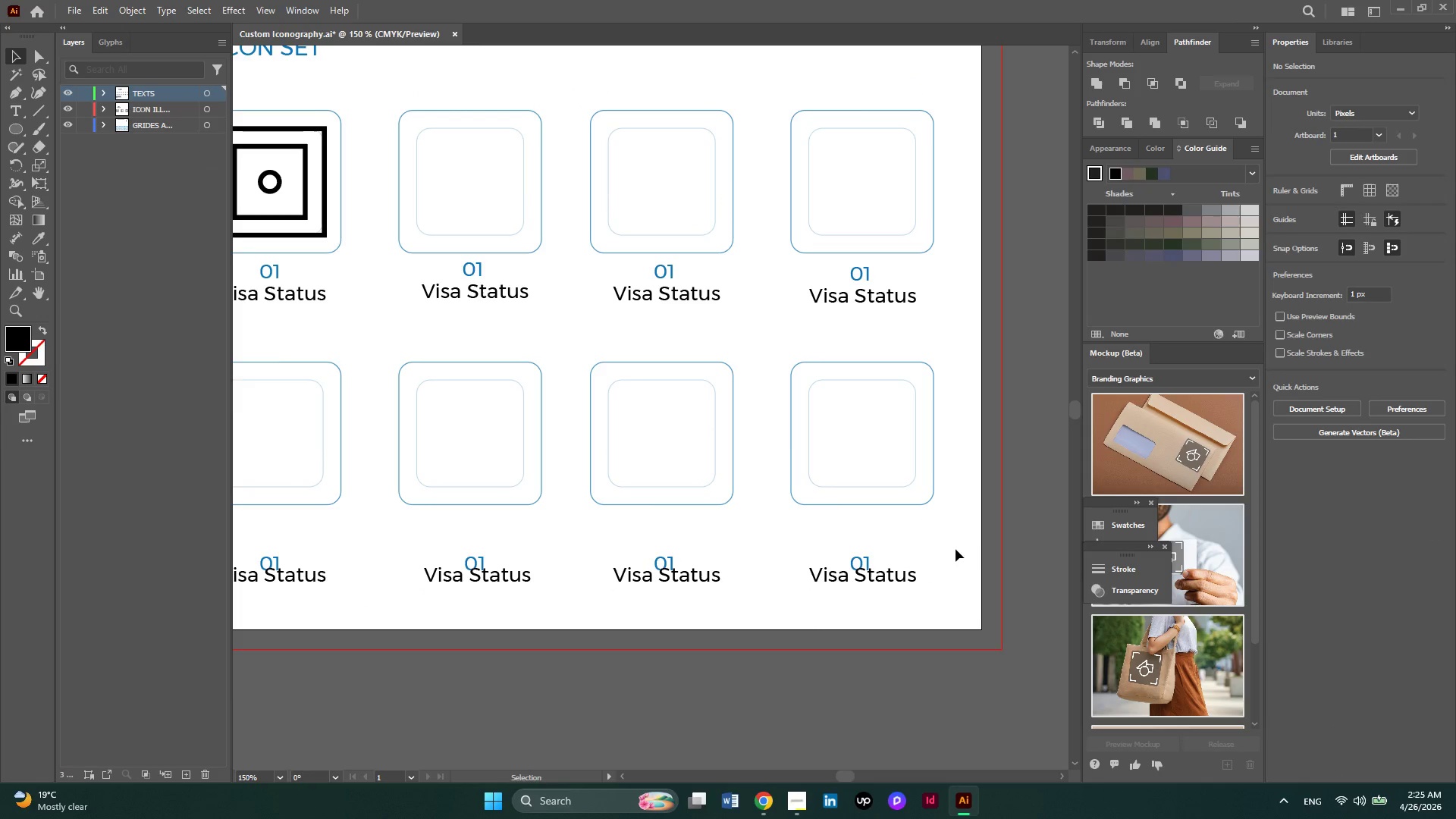 
hold_key(key=ControlLeft, duration=0.66)
scroll: coordinate [956, 549], scroll_direction: up, amount: 4.0
 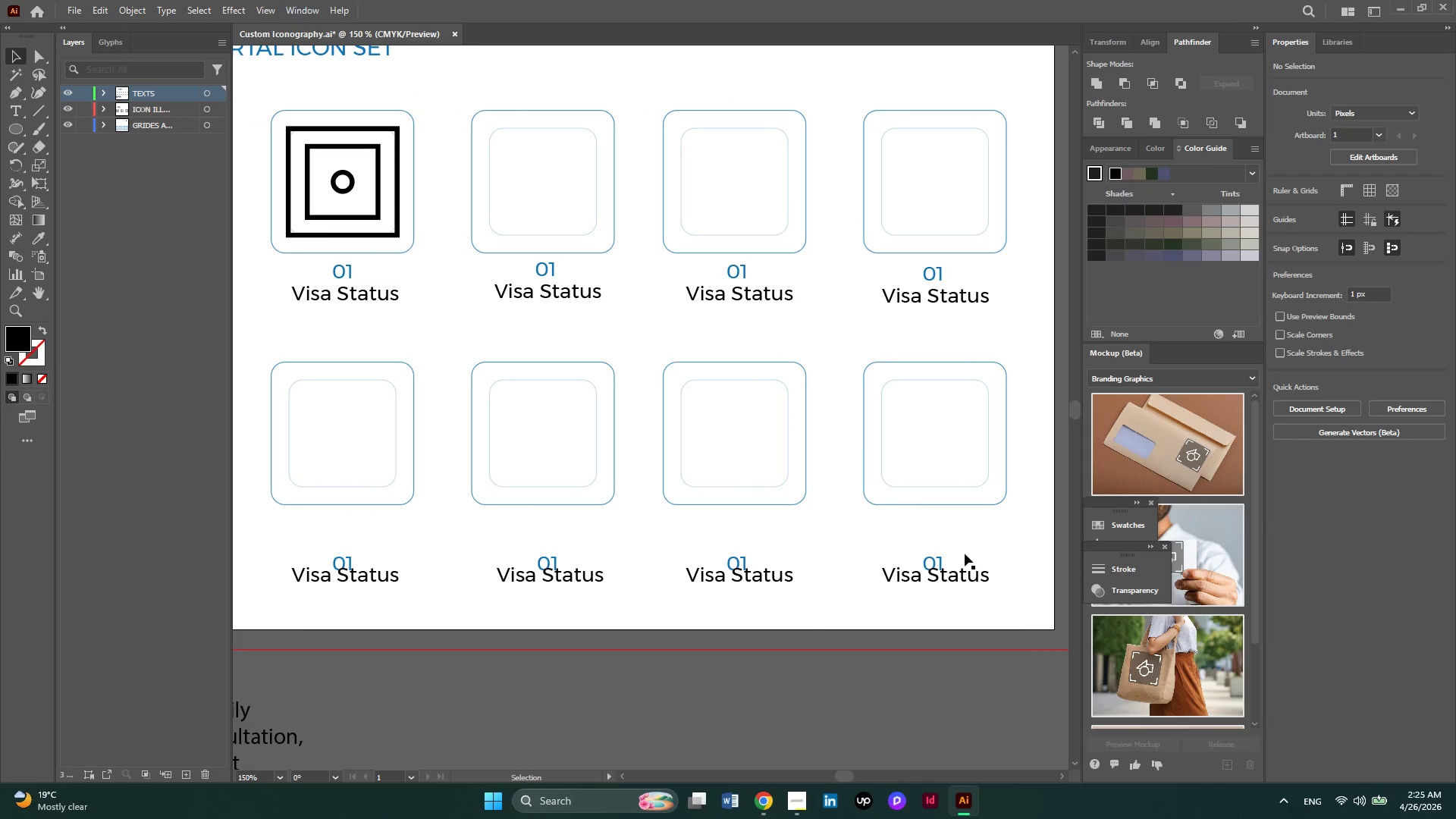 
left_click_drag(start_coordinate=[965, 556], to_coordinate=[926, 551])
 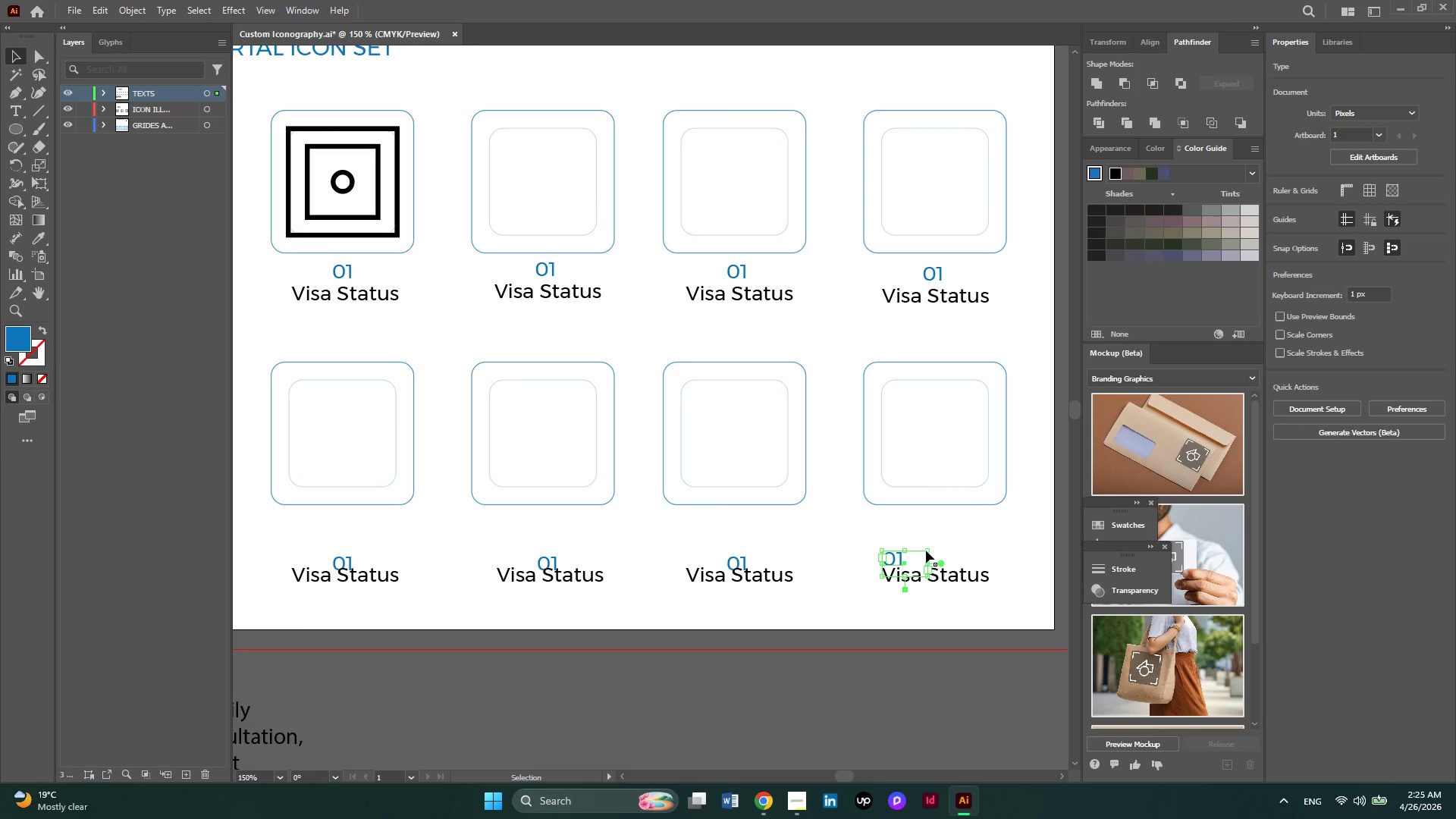 
key(Control+Z)
 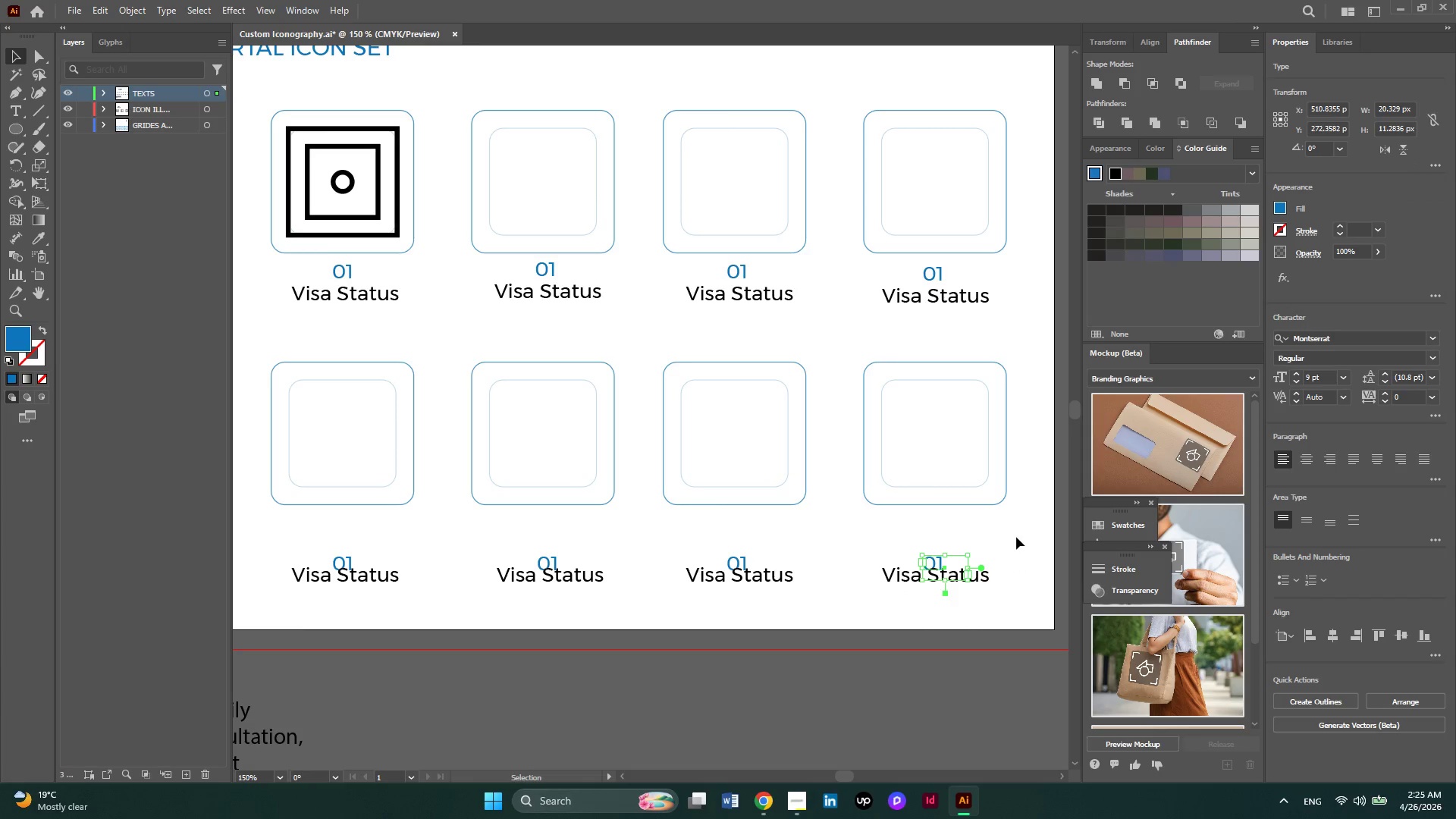 
left_click_drag(start_coordinate=[1016, 537], to_coordinate=[311, 563])
 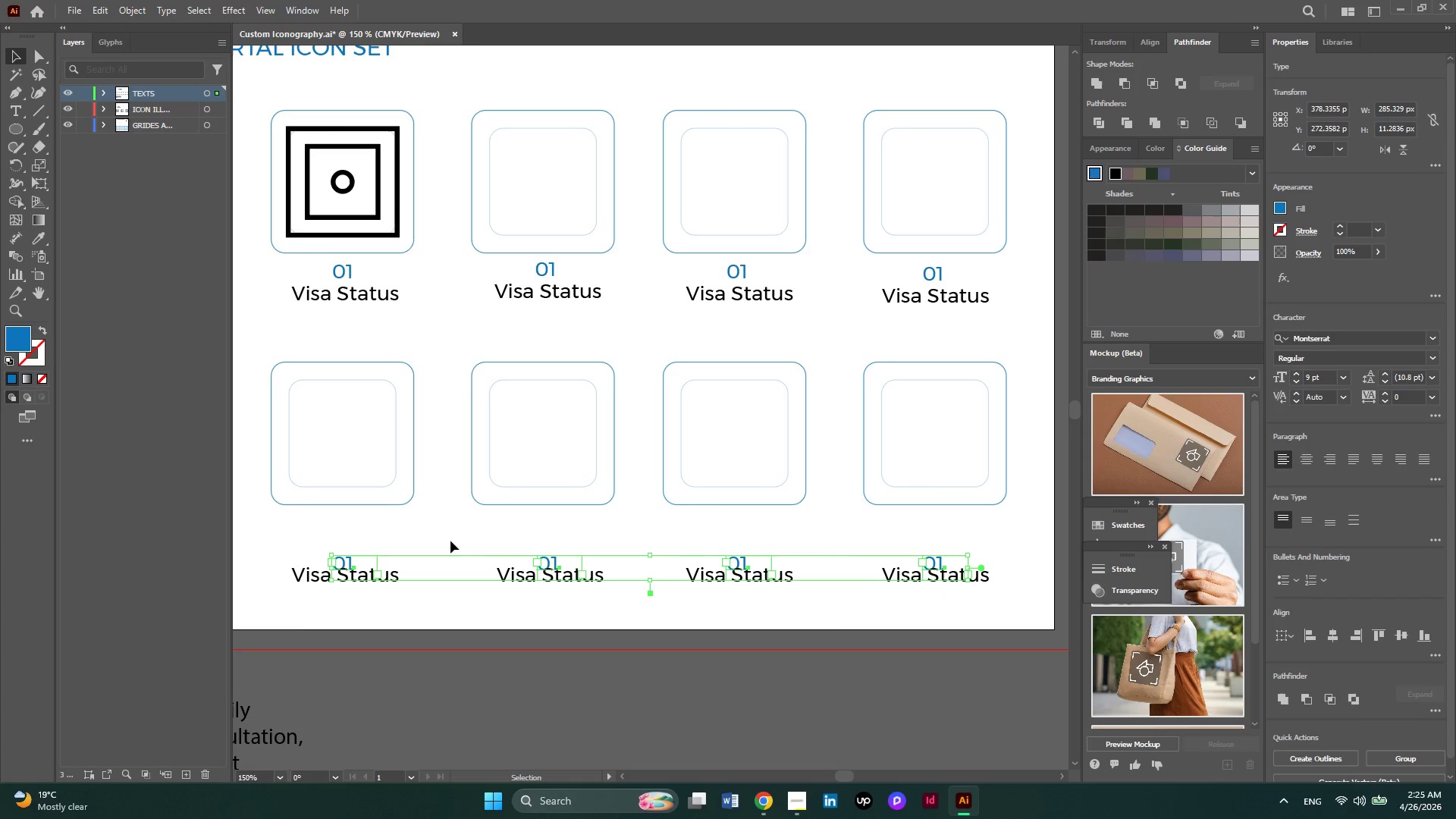 
key(ArrowDown)
 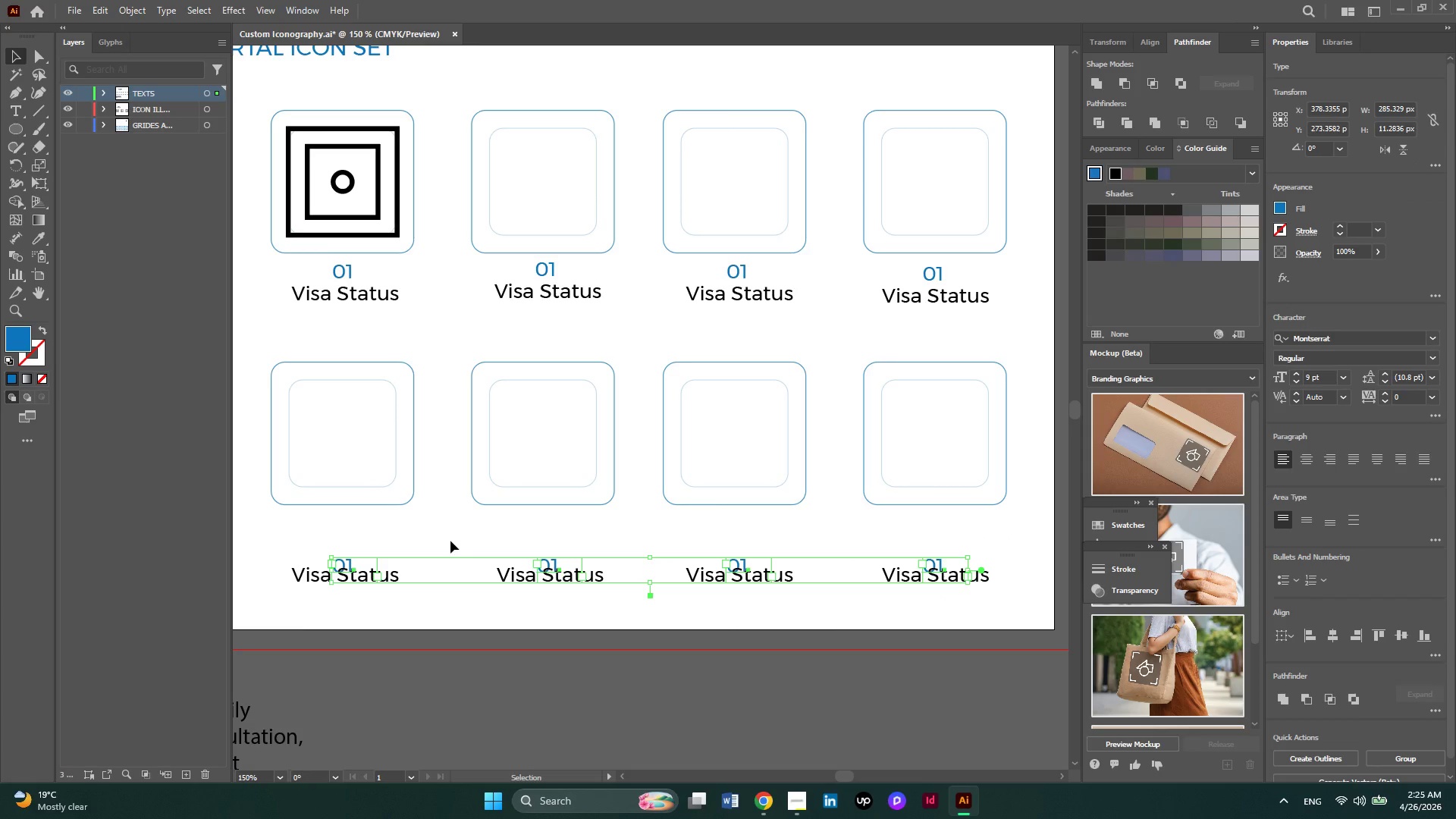 
key(ArrowUp)
 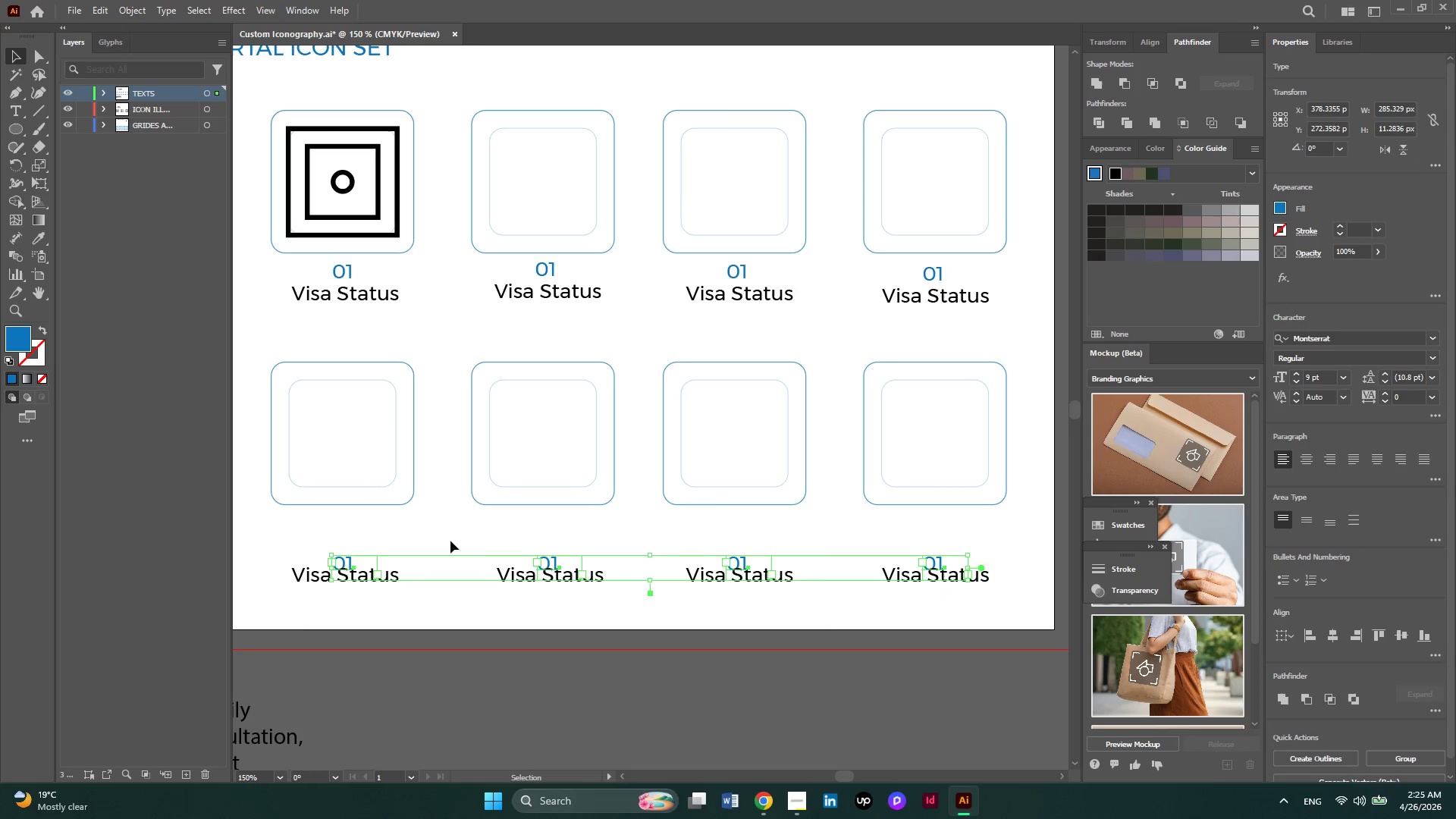 
key(ArrowUp)
 